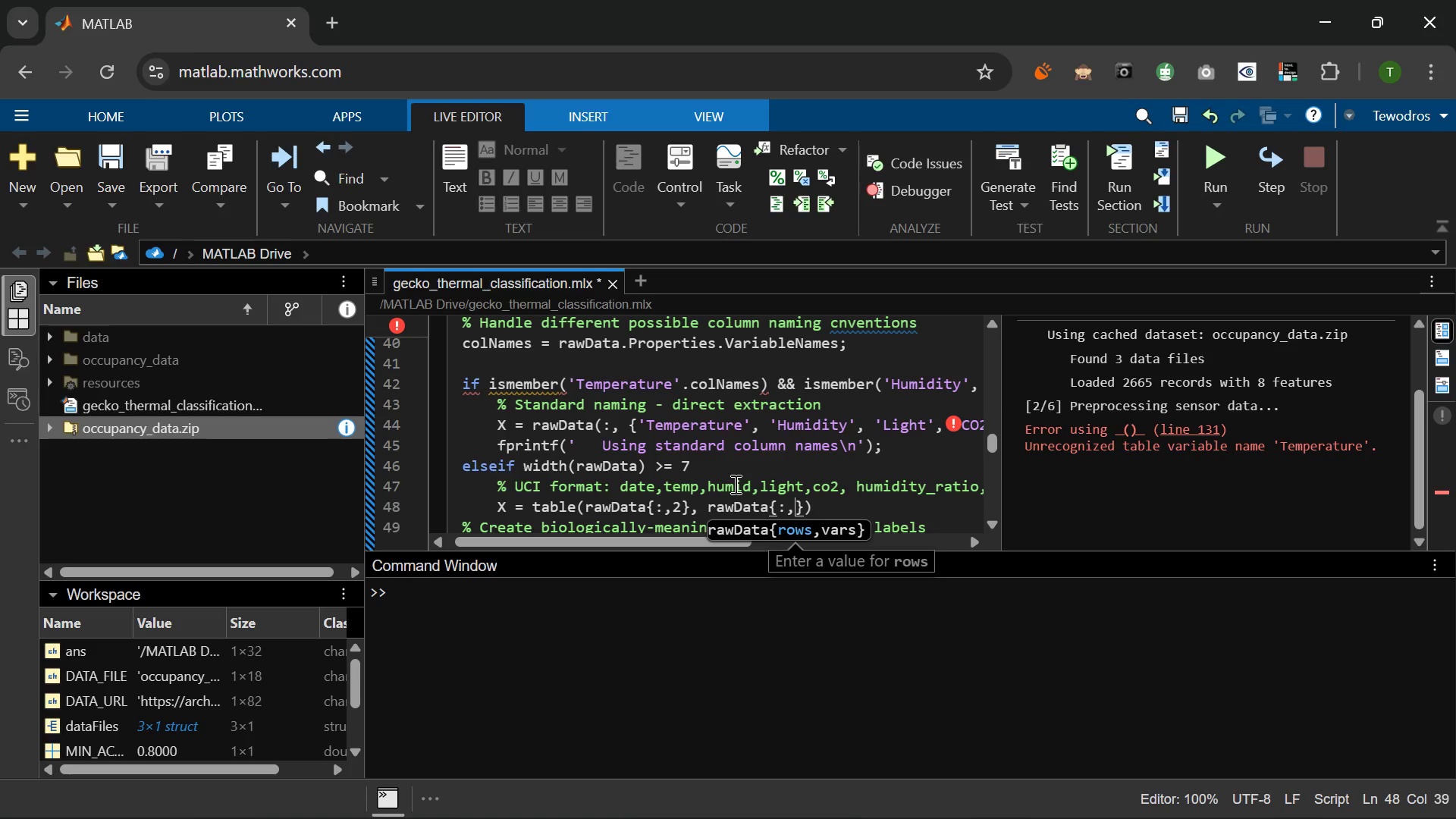 
key(Space)
 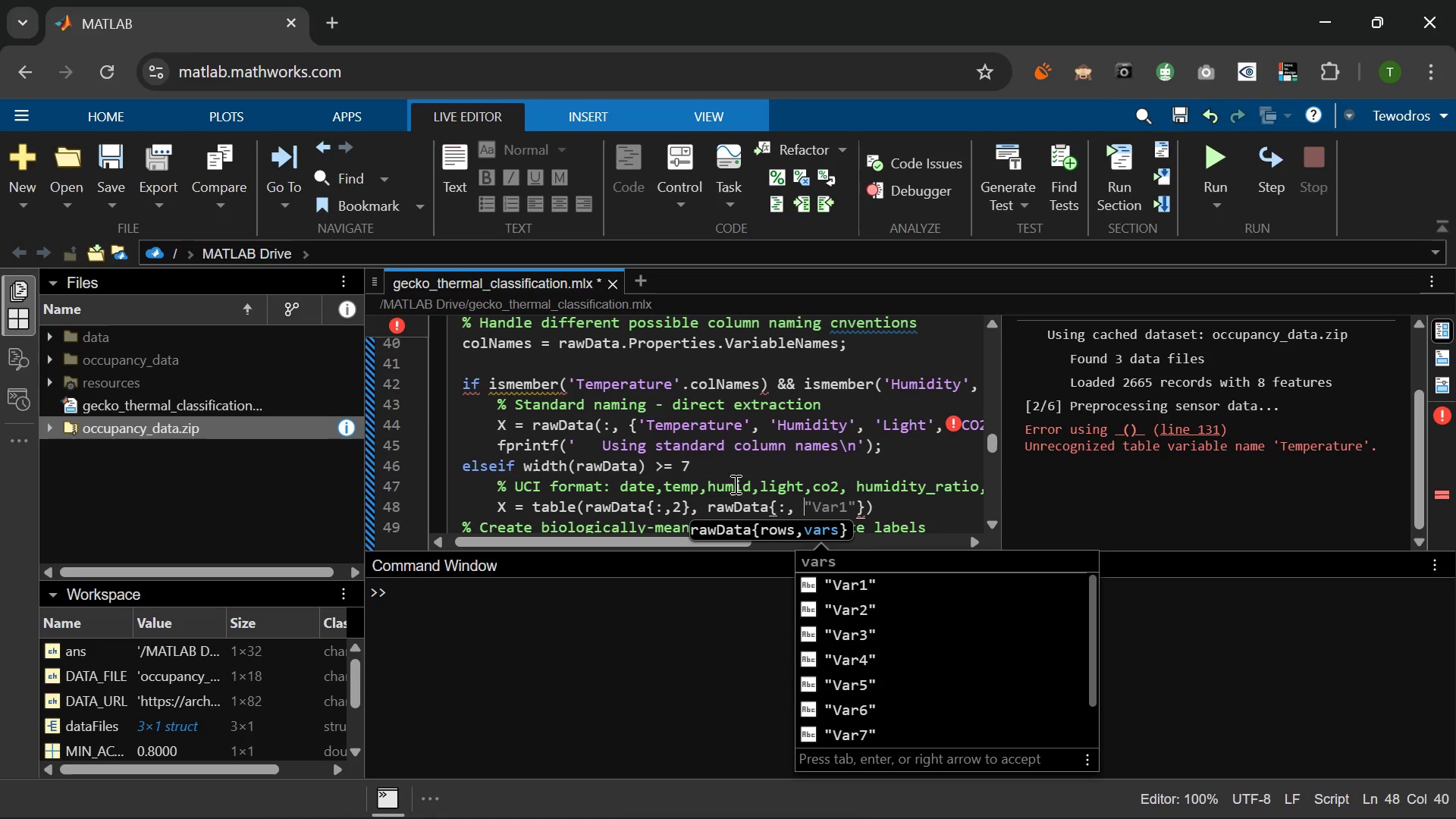 
key(3)
 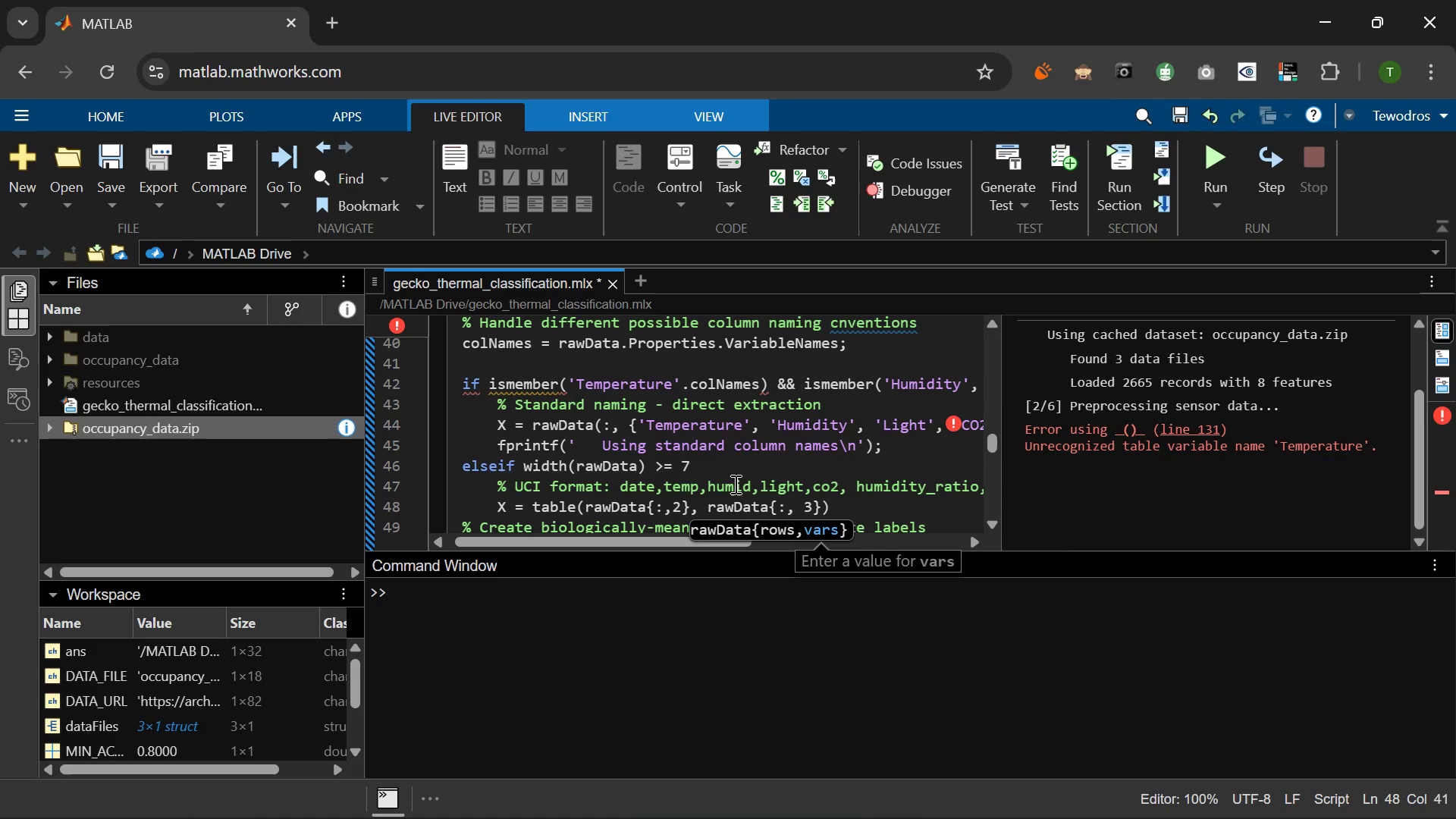 
key(ArrowRight)
 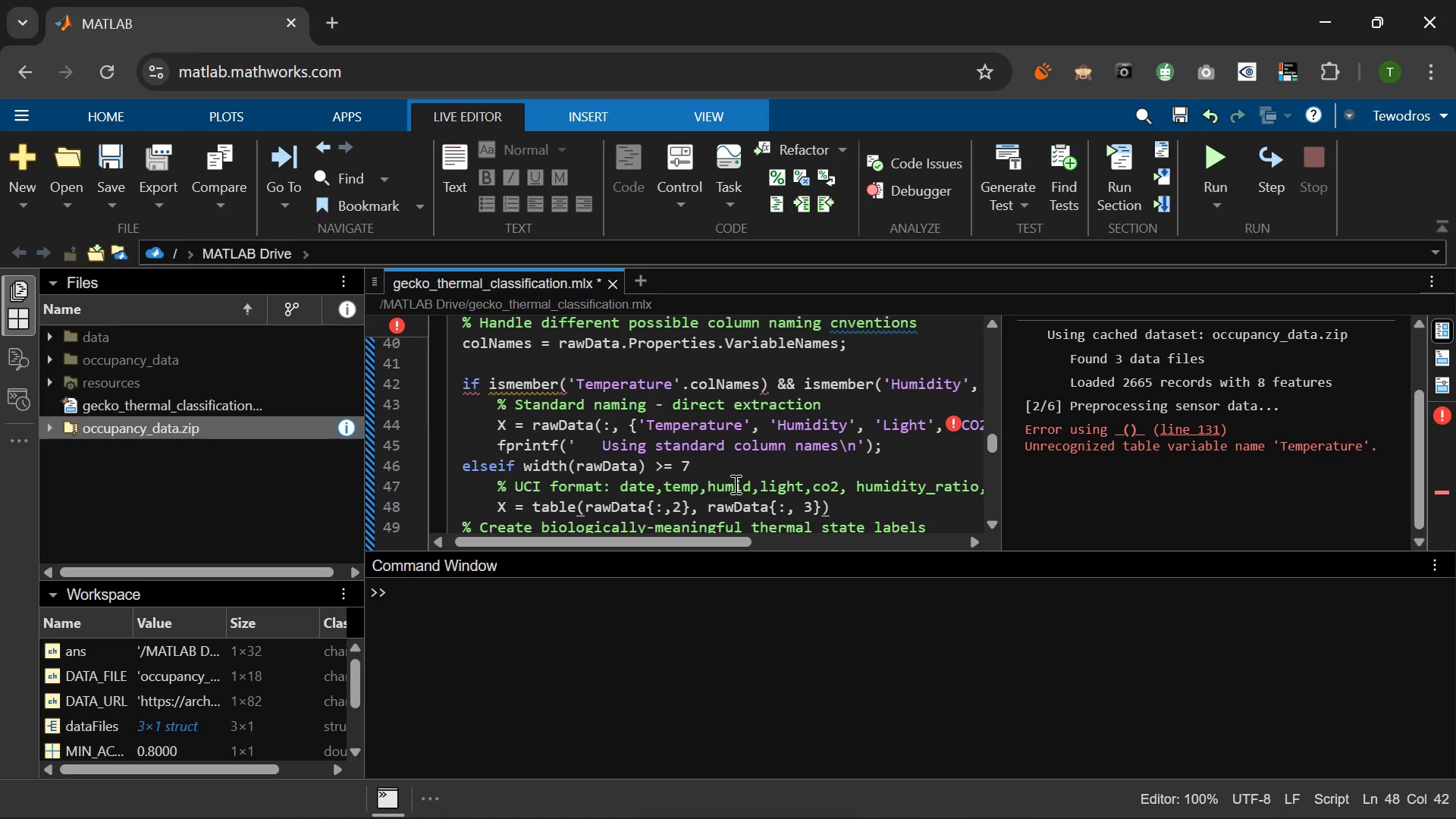 
type(, rea)
key(Backspace)
key(Backspace)
type(awDaa)
key(Backspace)
type(ta)
 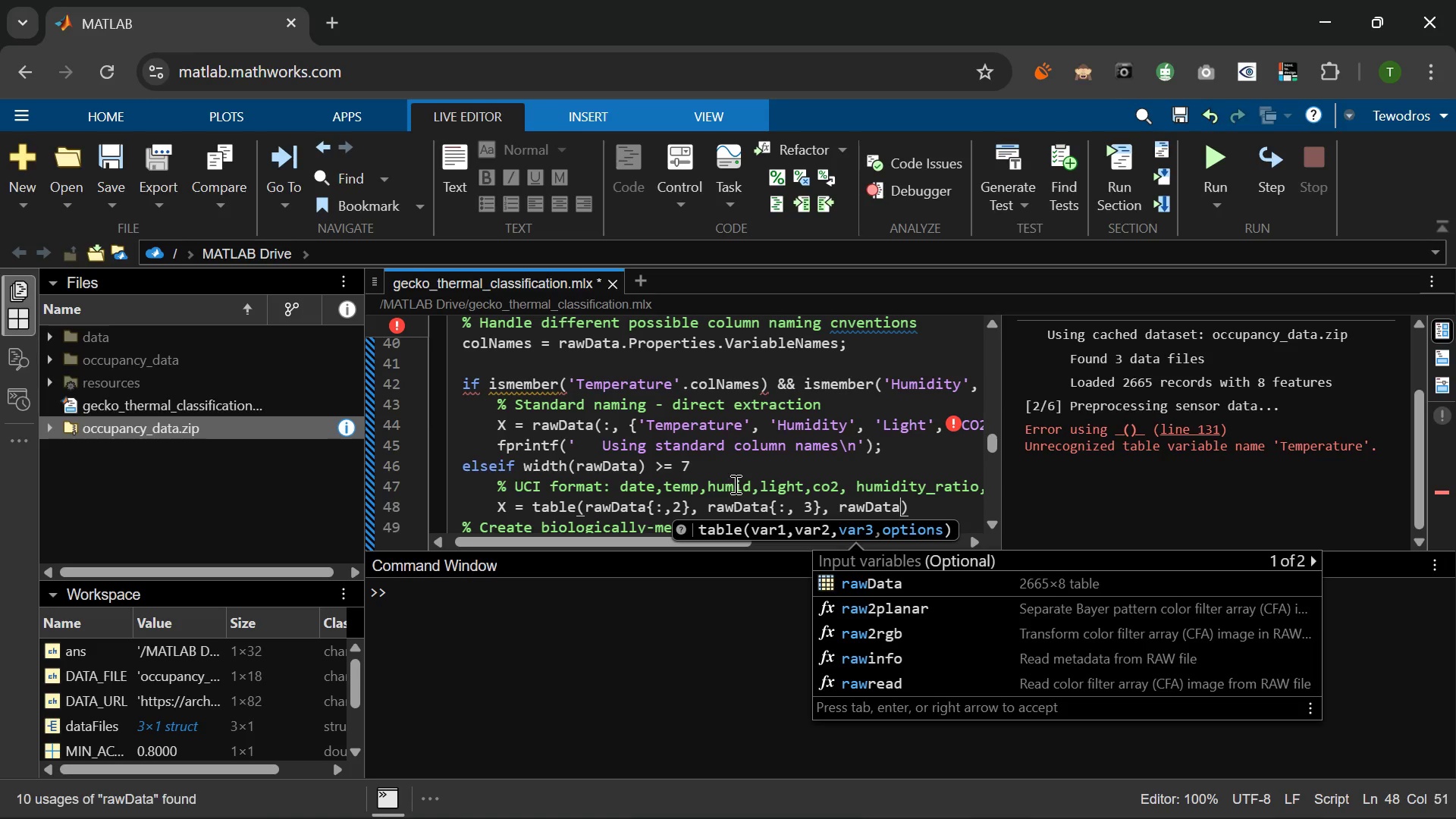 
wait(10.47)
 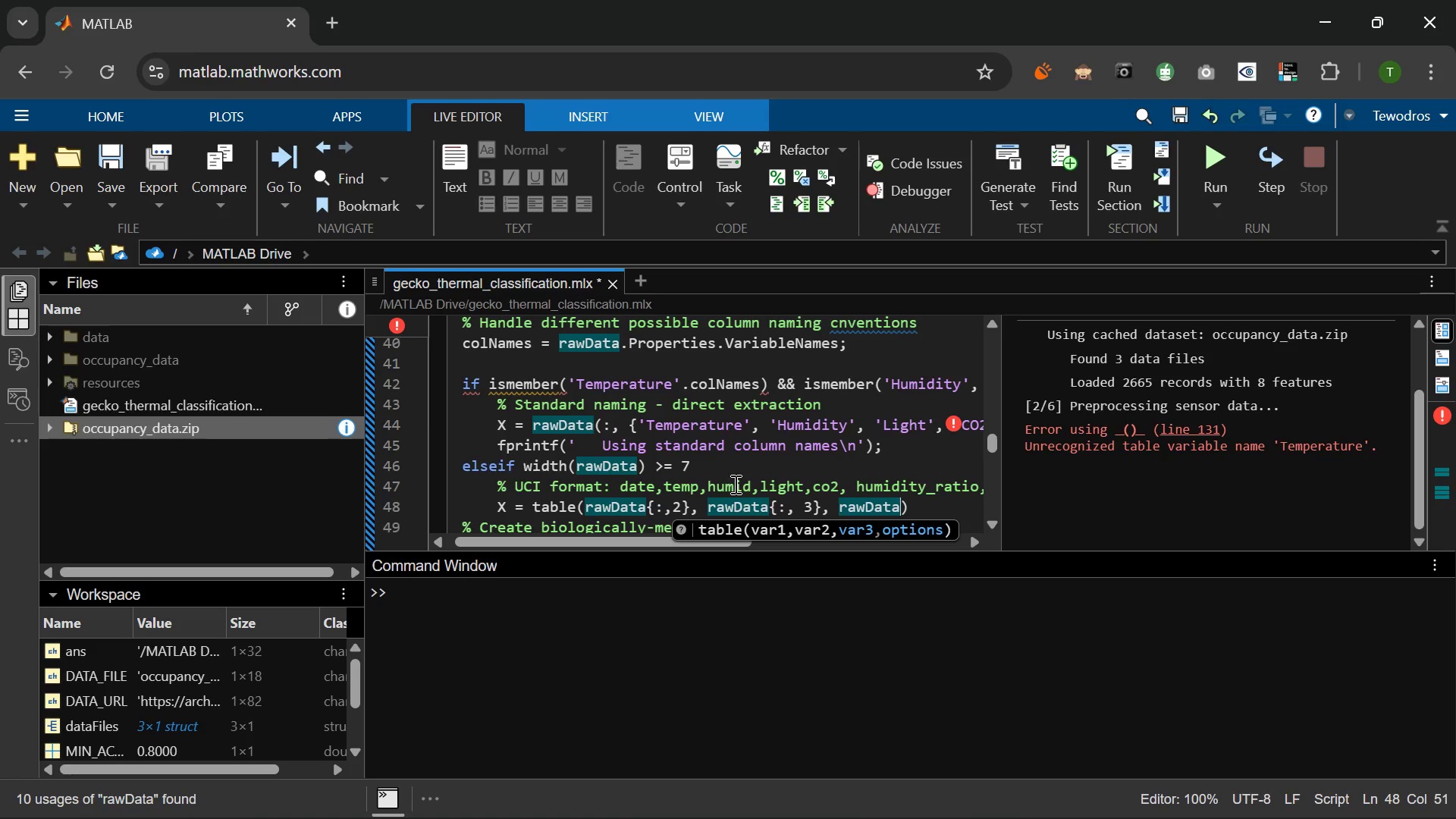 
key(Shift+BracketLeft)
 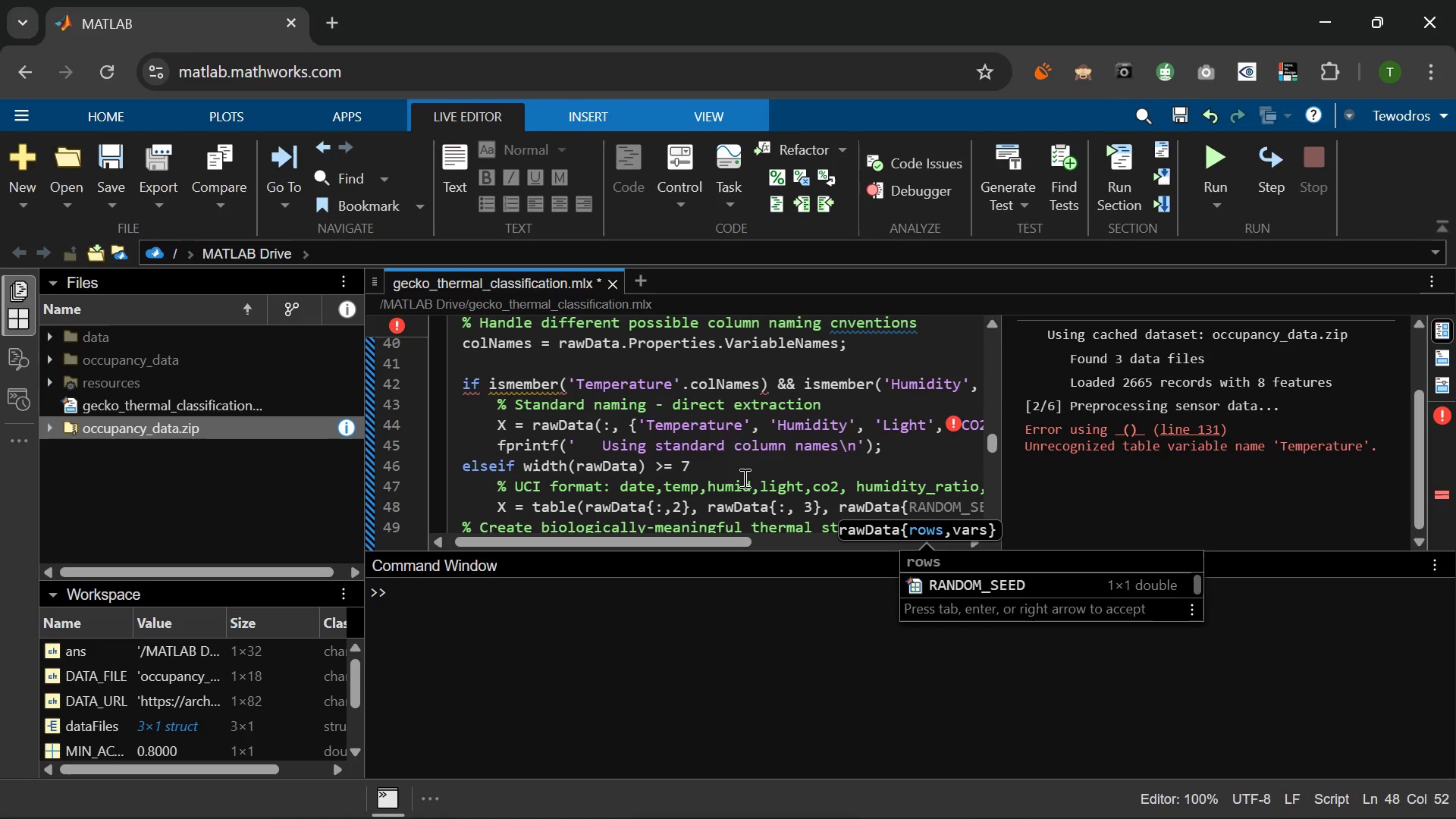 
left_click([808, 246])
 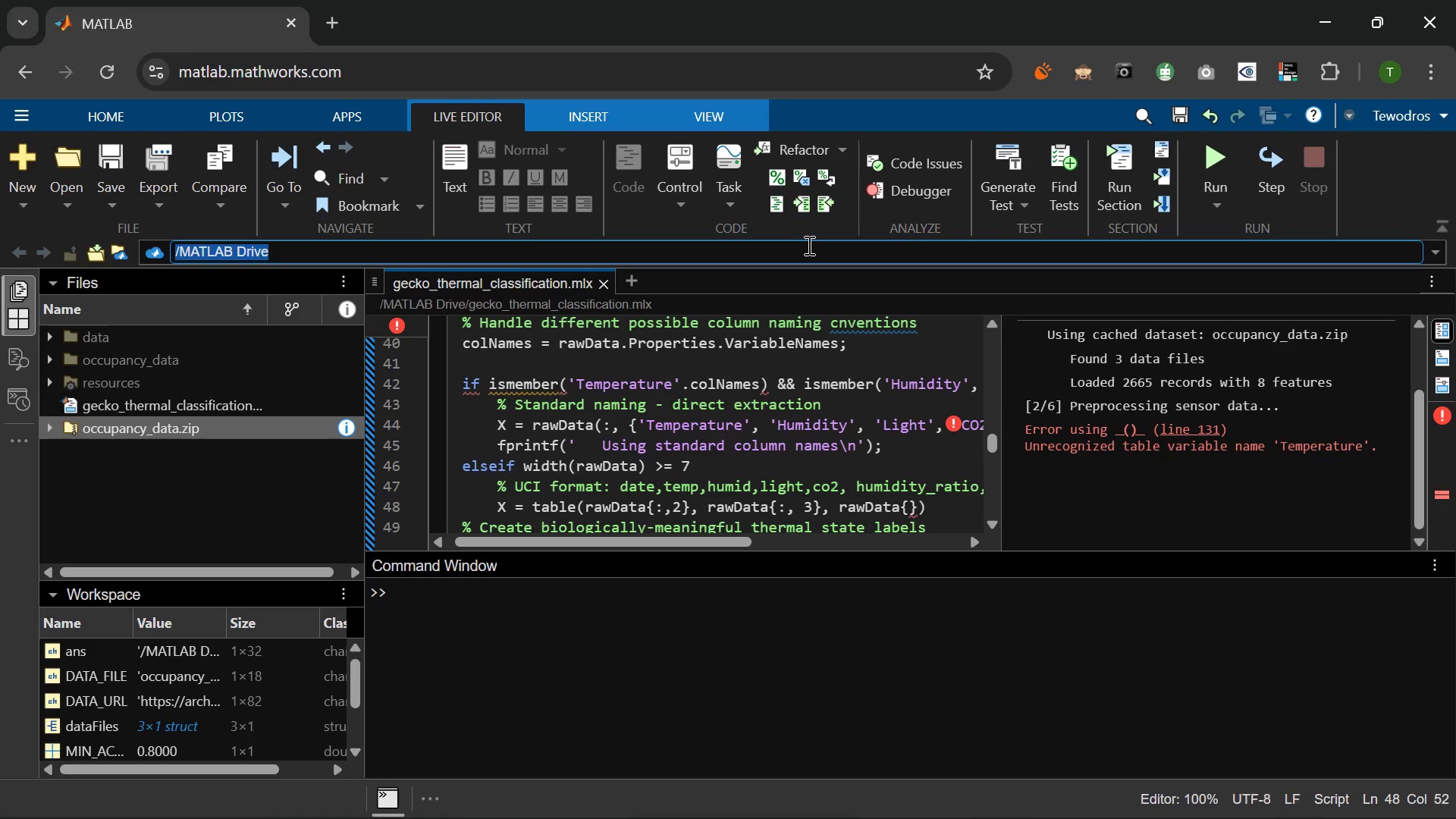 
wait(8.0)
 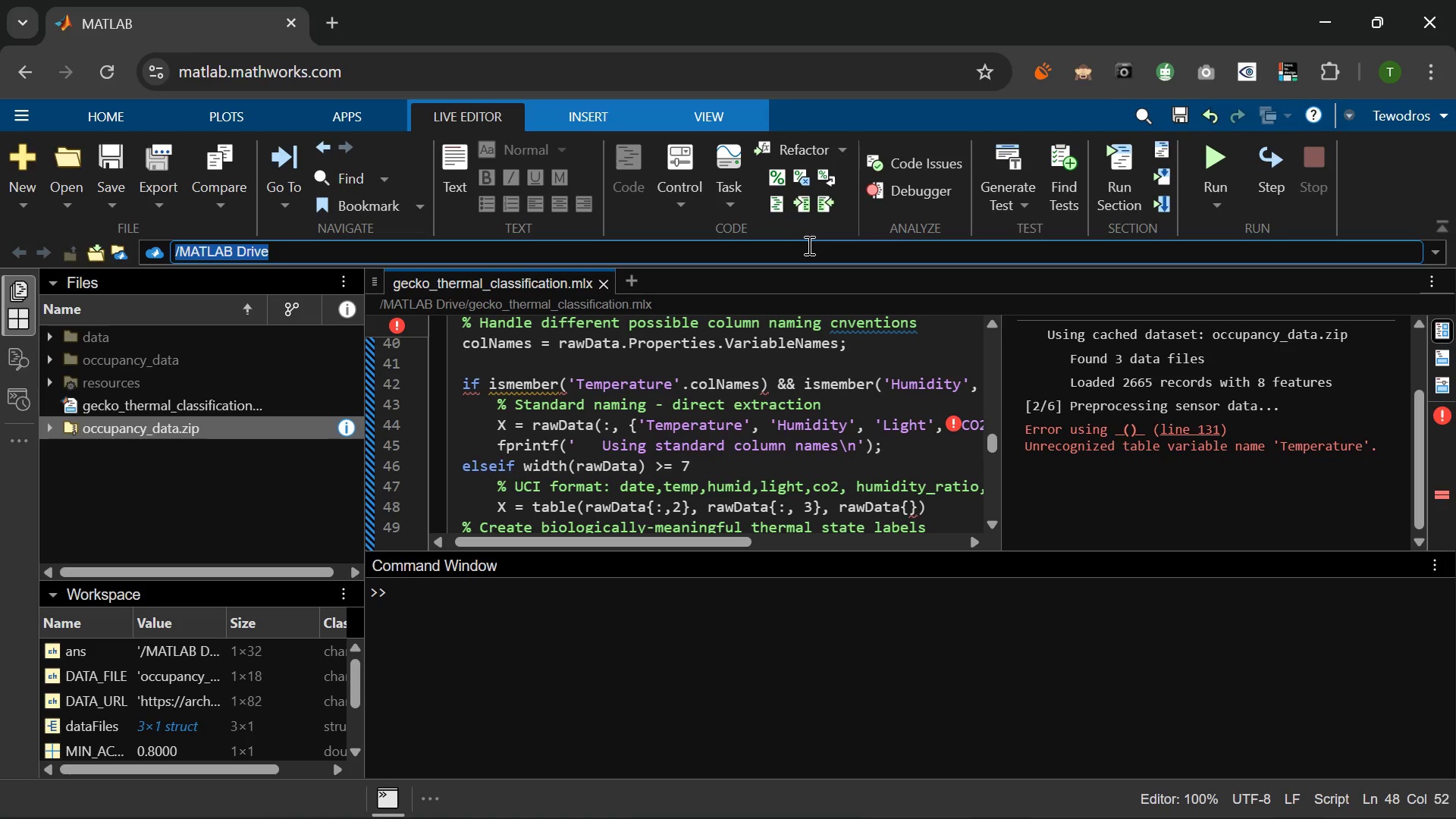 
left_click([808, 245])
 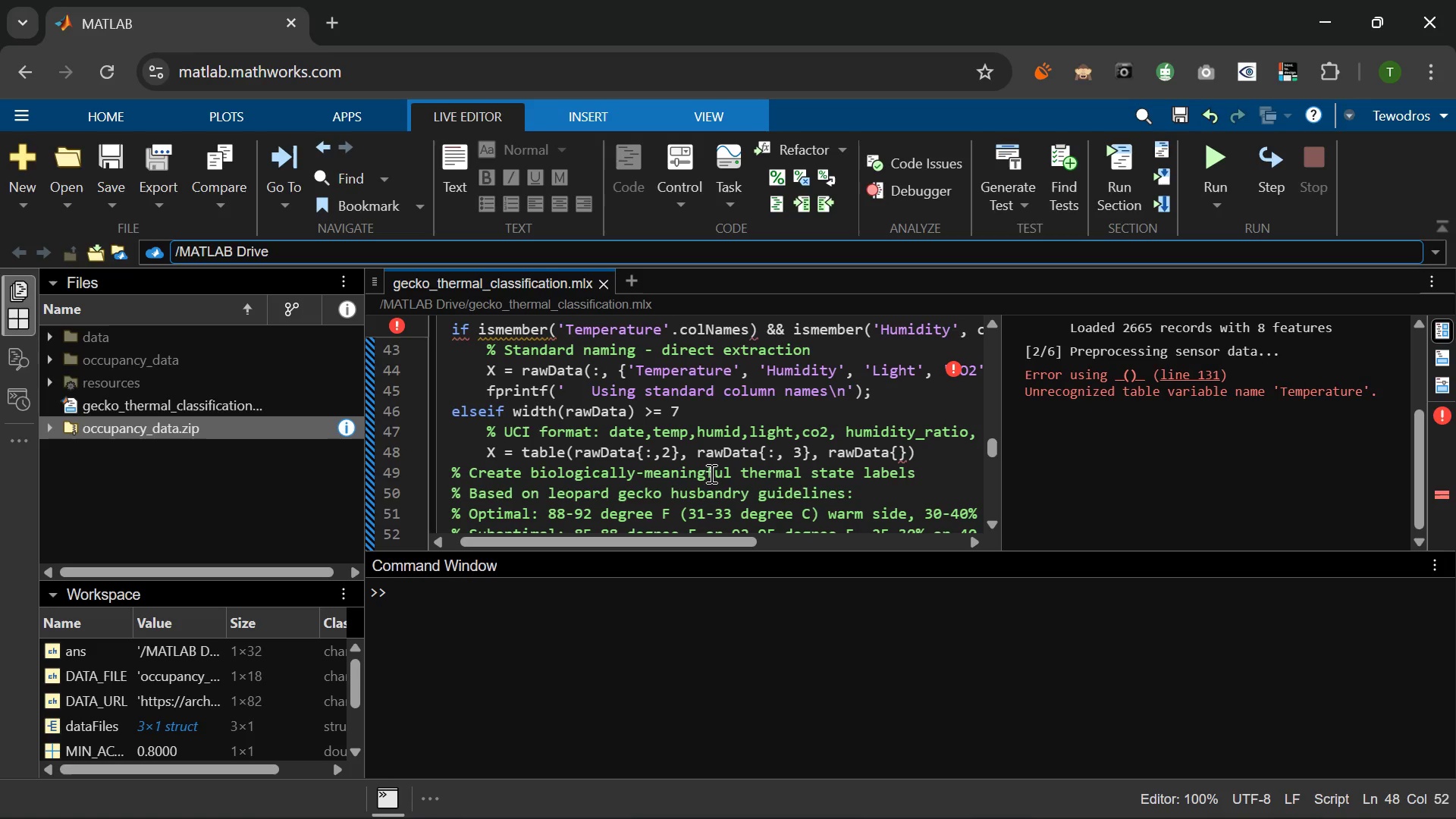 
wait(70.86)
 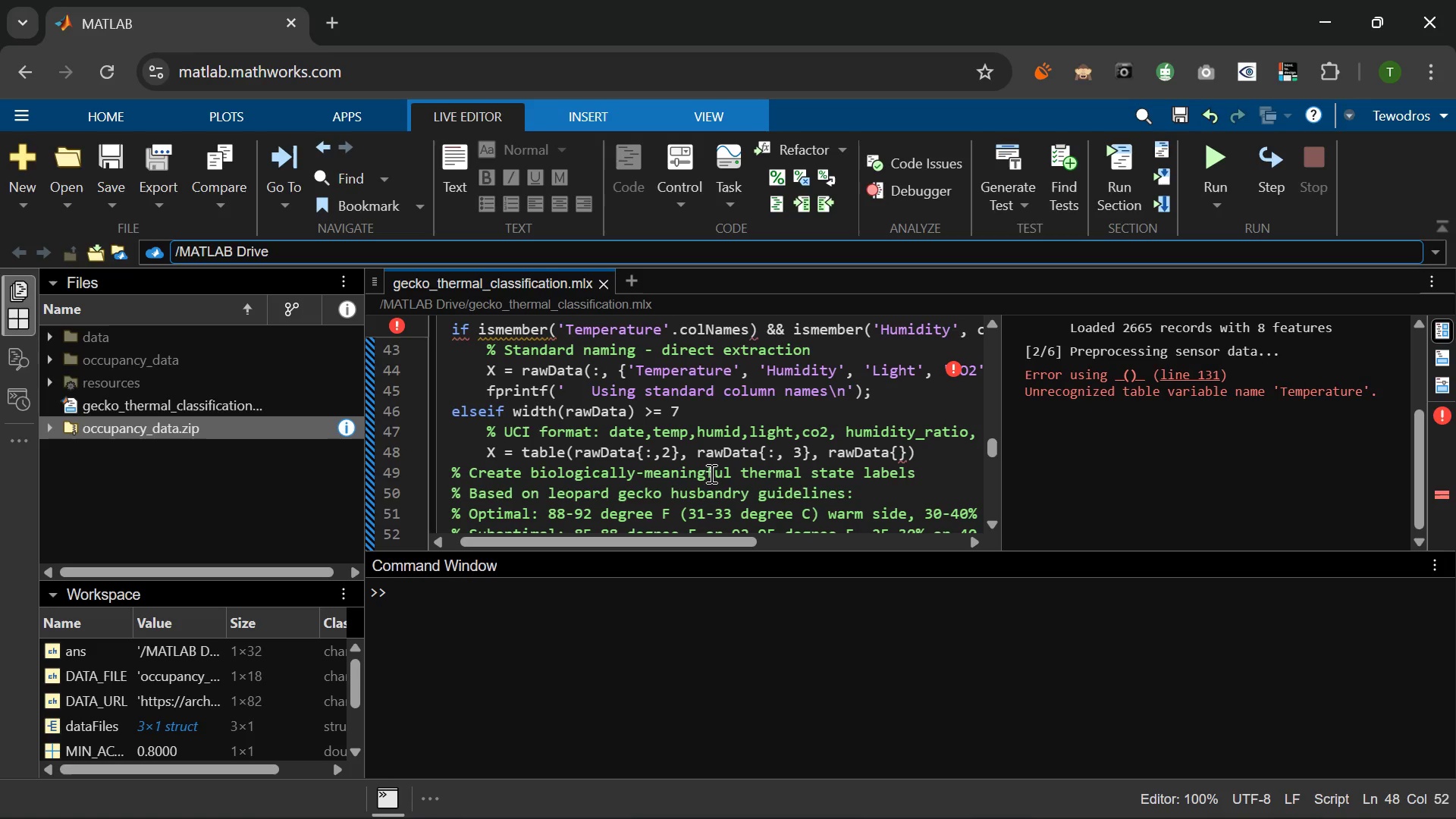 
left_click([897, 455])
 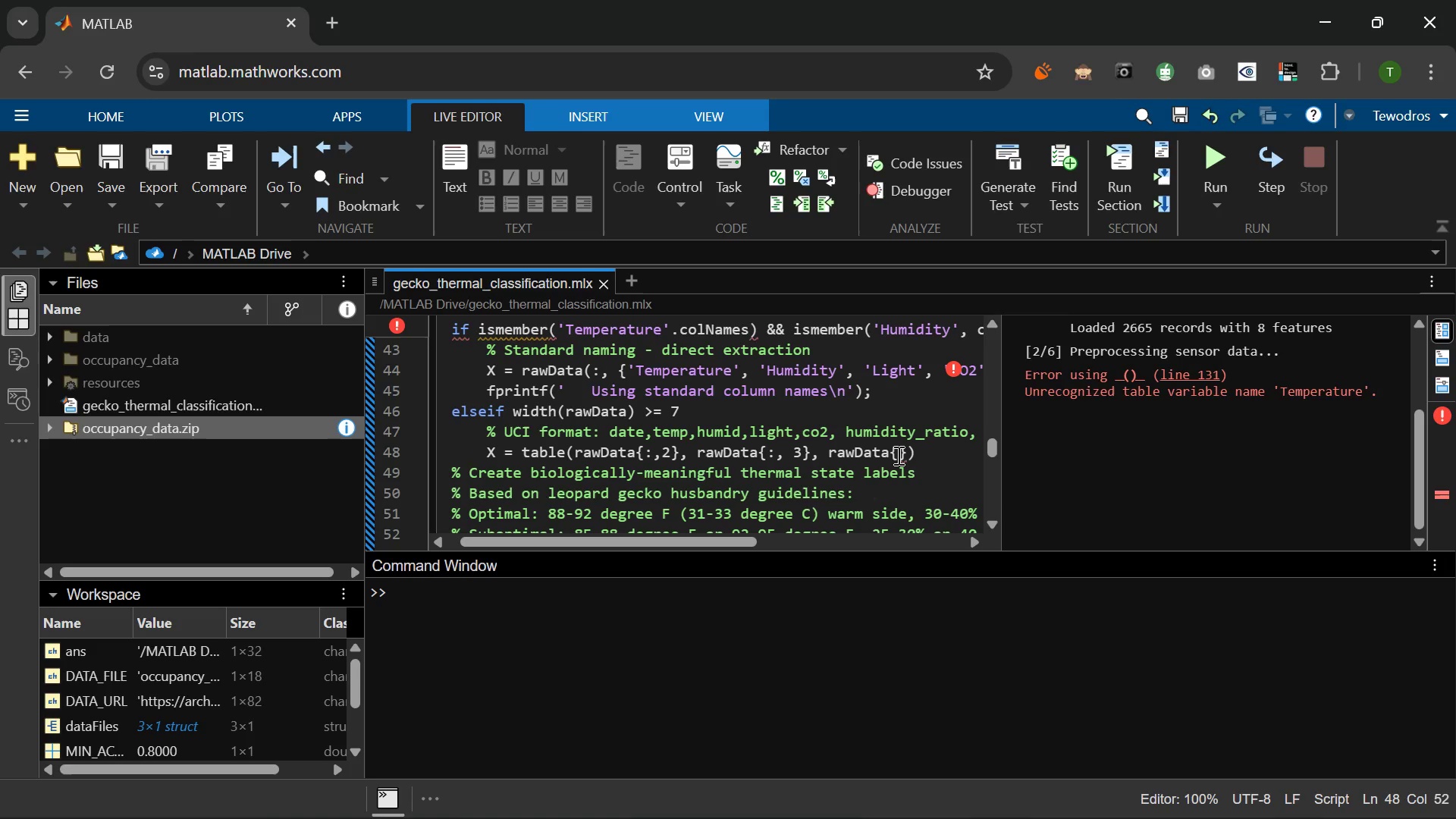 
key(Shift+Semicolon)
 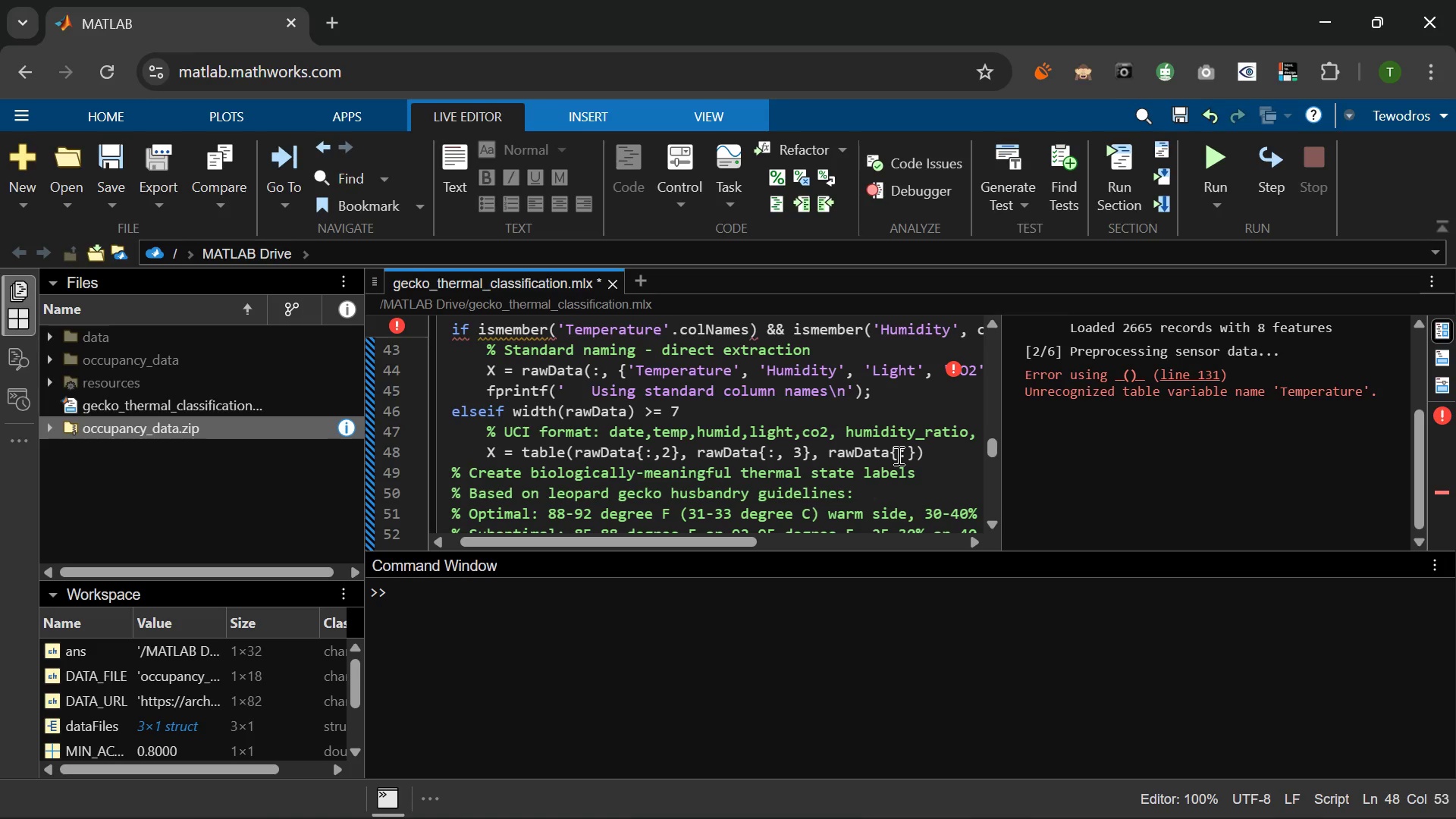 
key(Comma)
 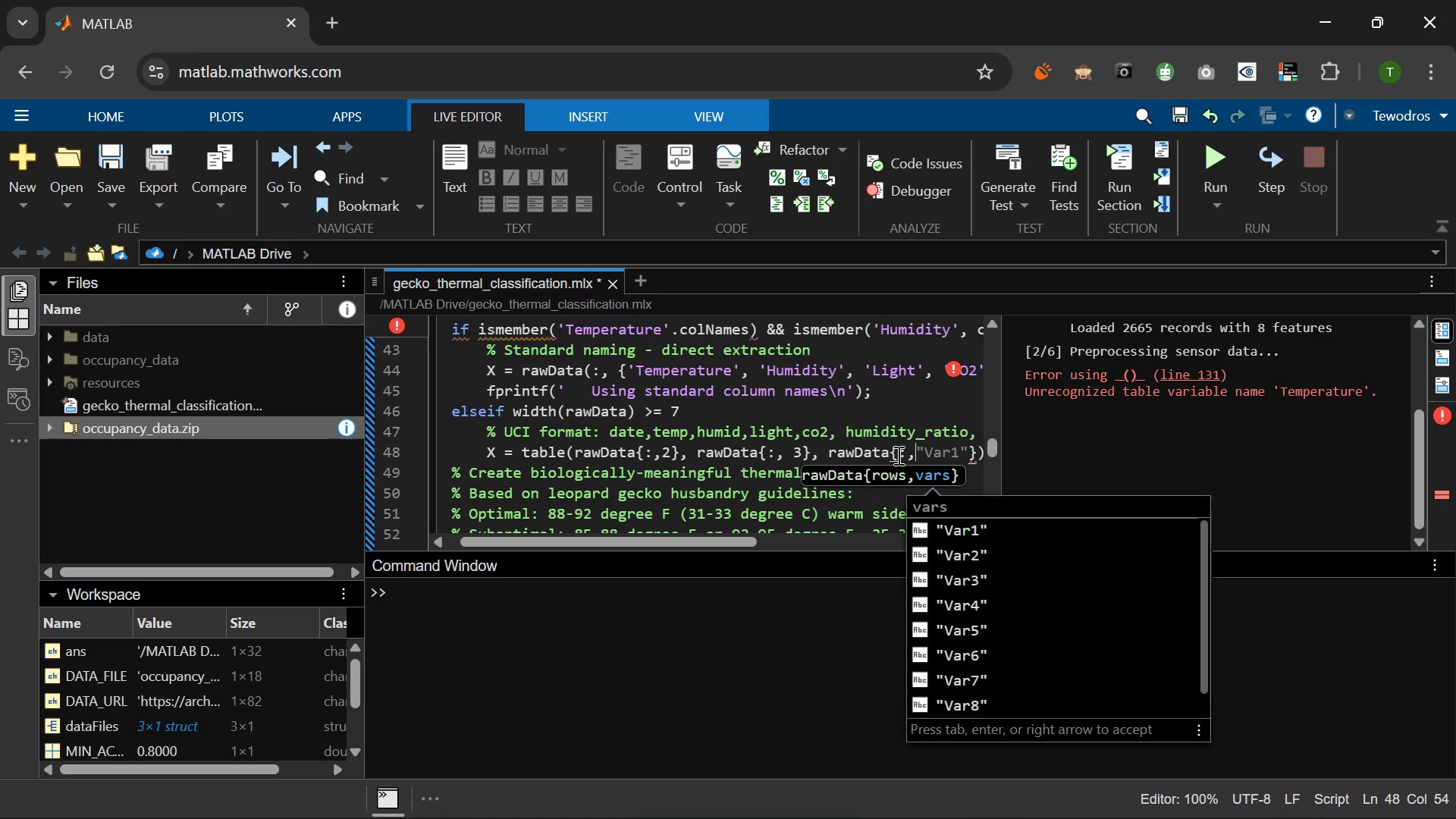 
key(4)
 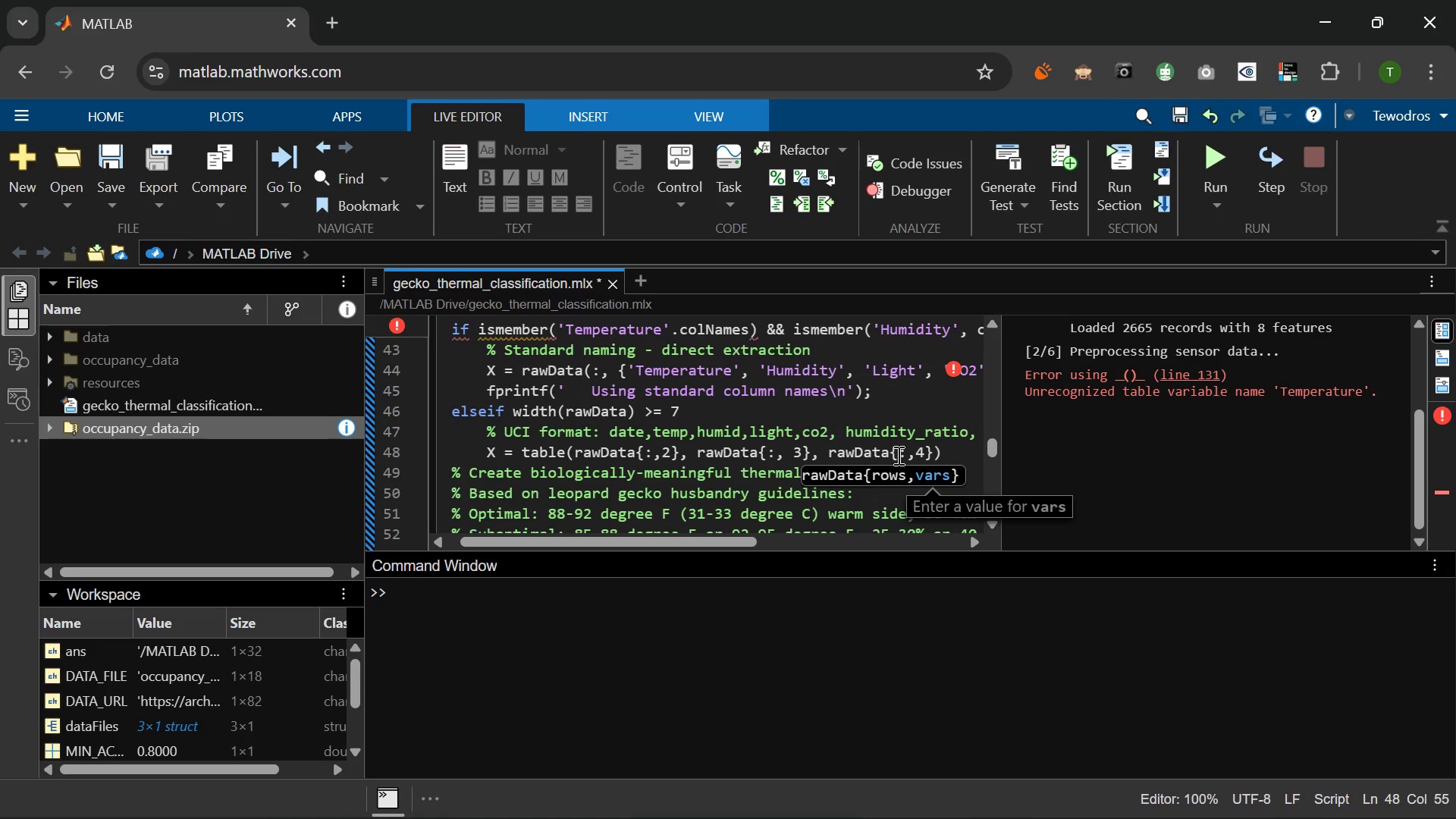 
key(ArrowRight)
 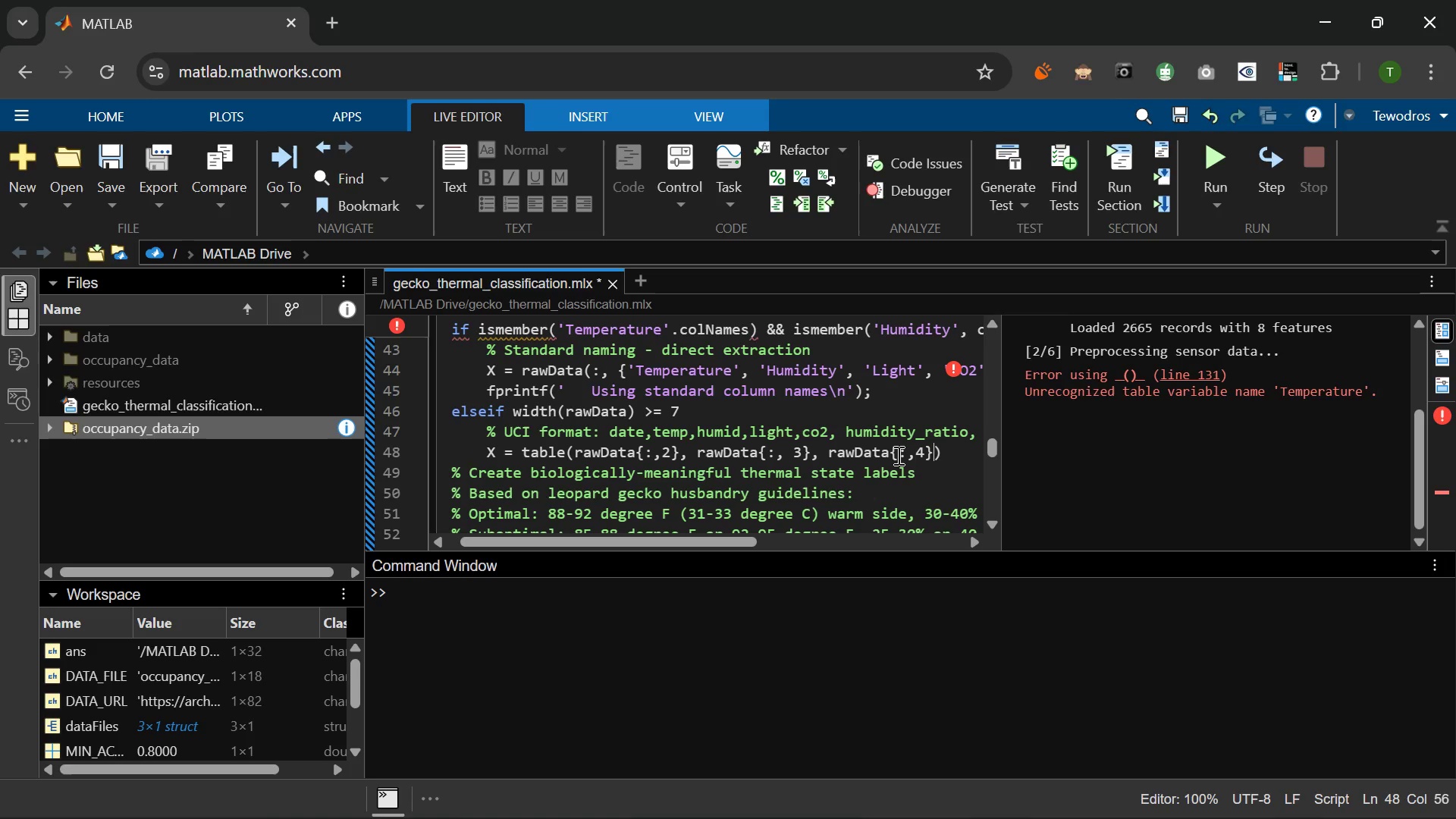 
type(, rawData)
 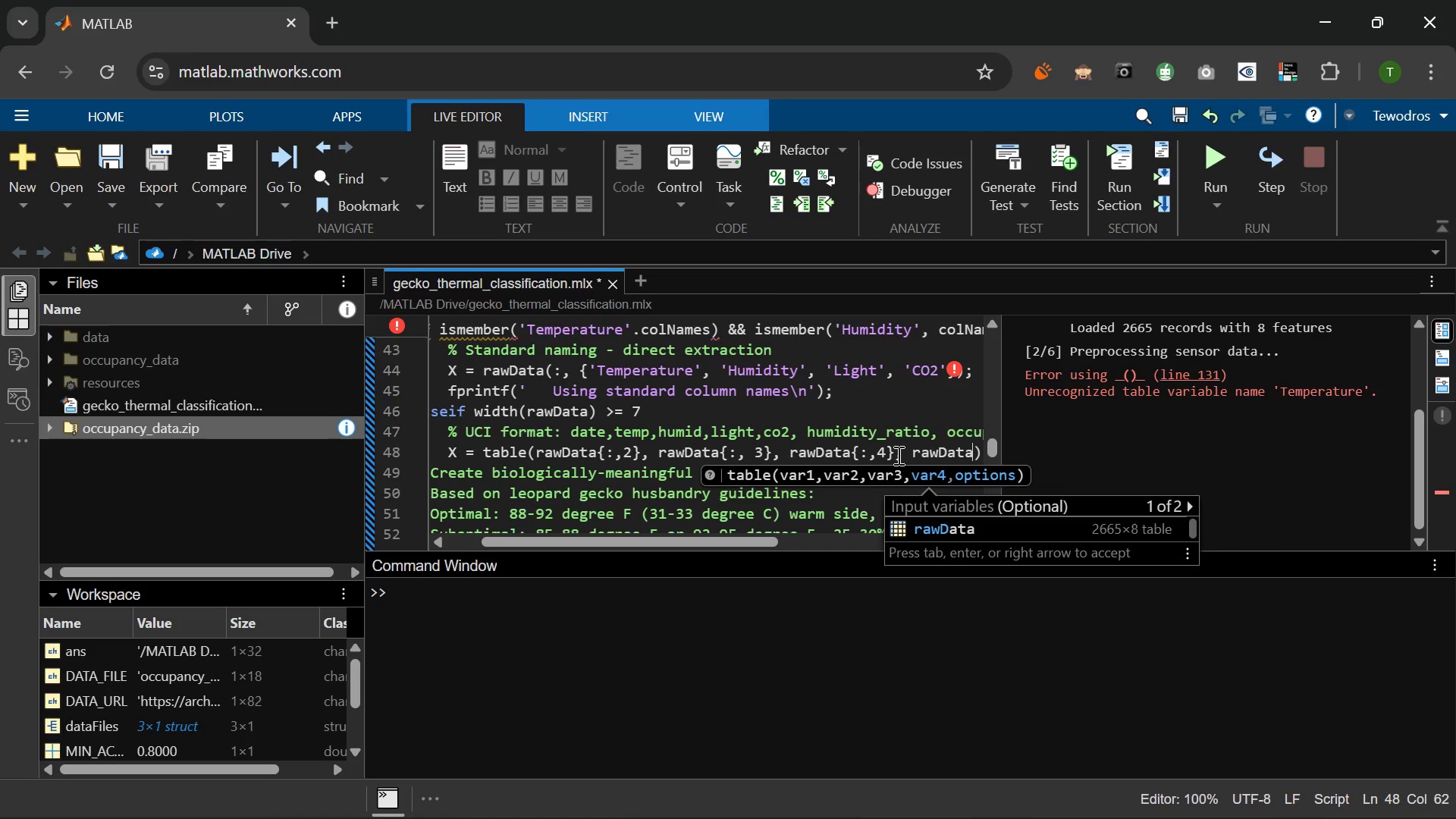 
key(Shift+BracketLeft)
 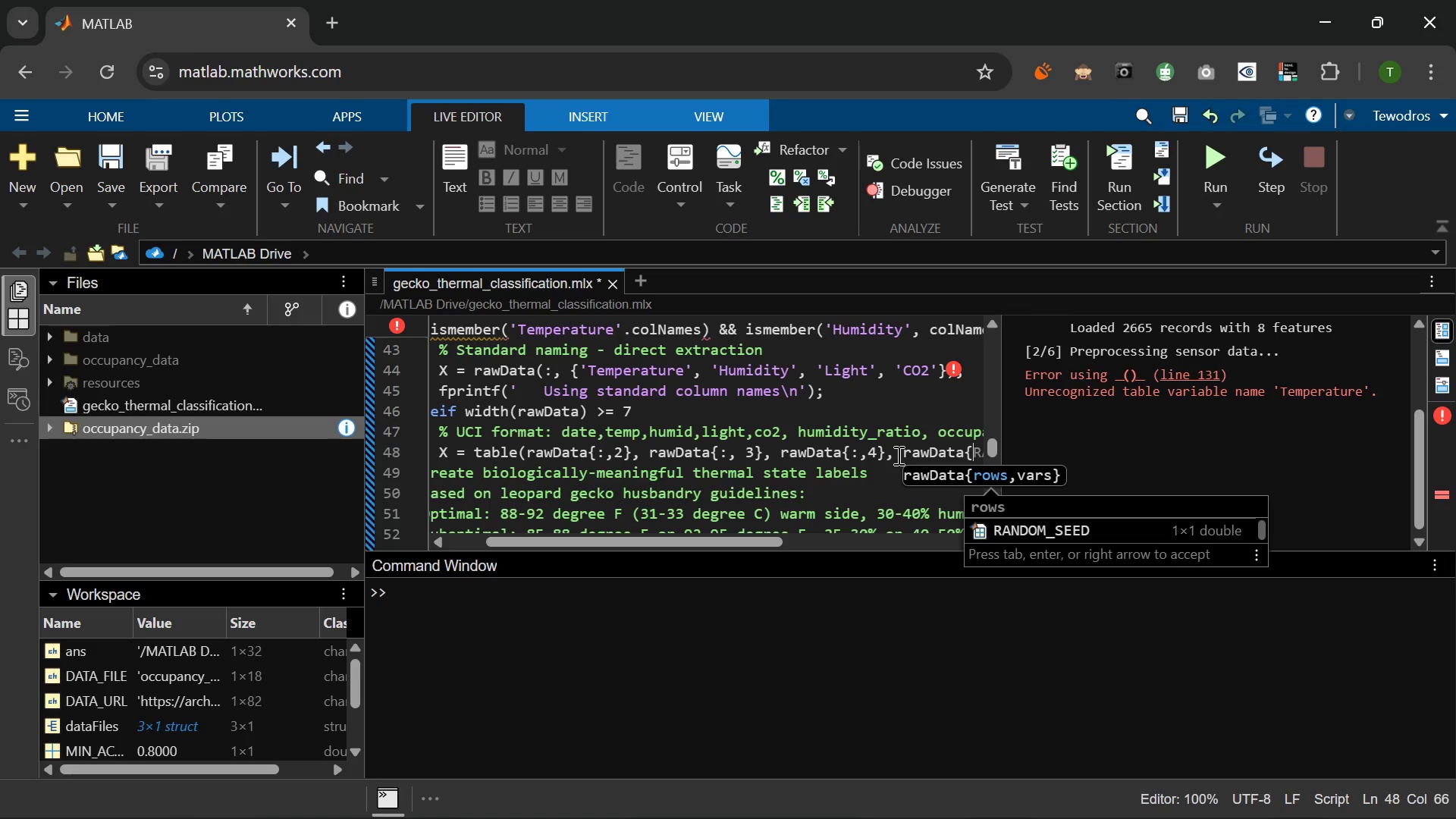 
key(Shift+ShiftLeft)
 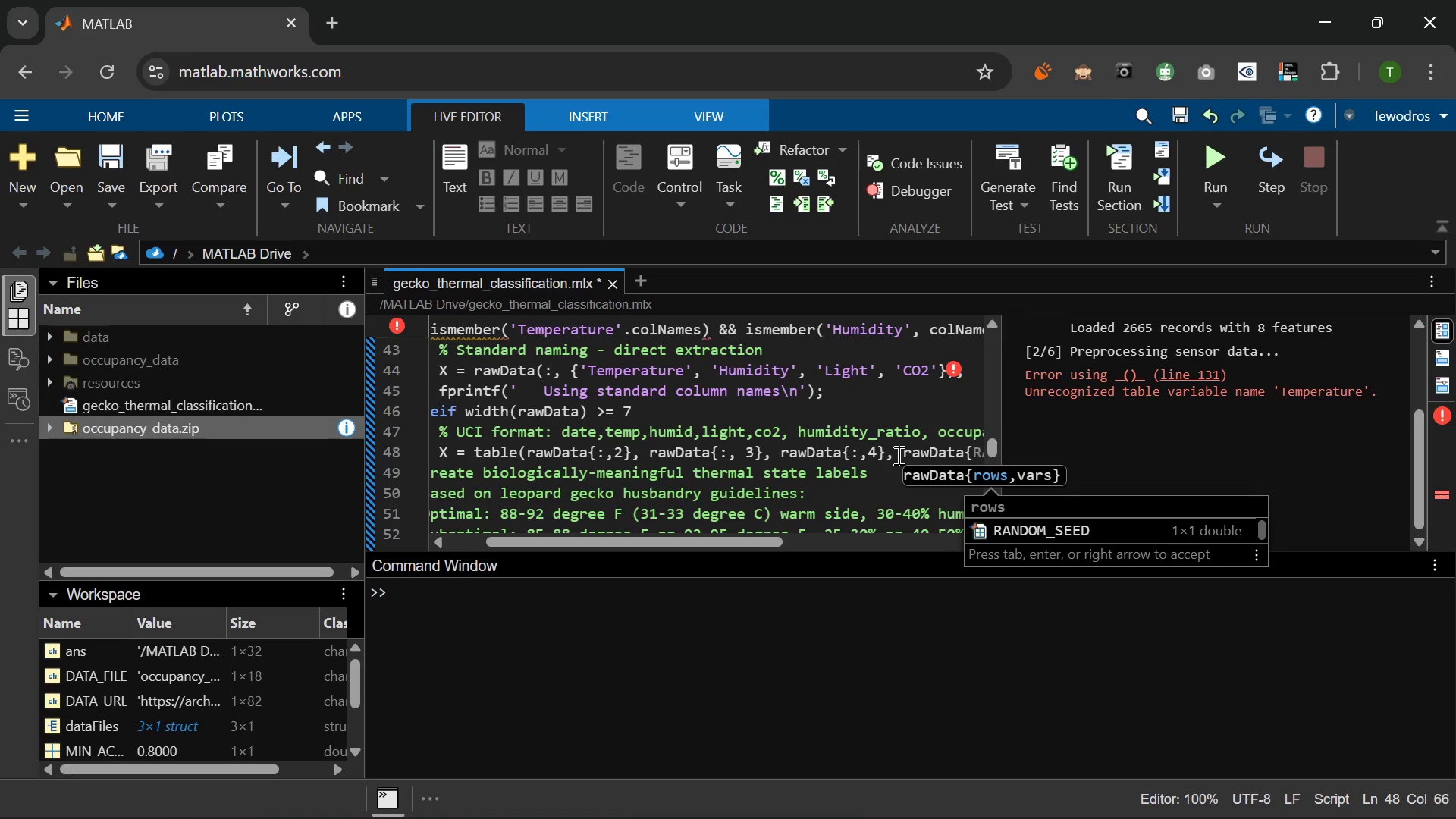 
key(Shift+Semicolon)
 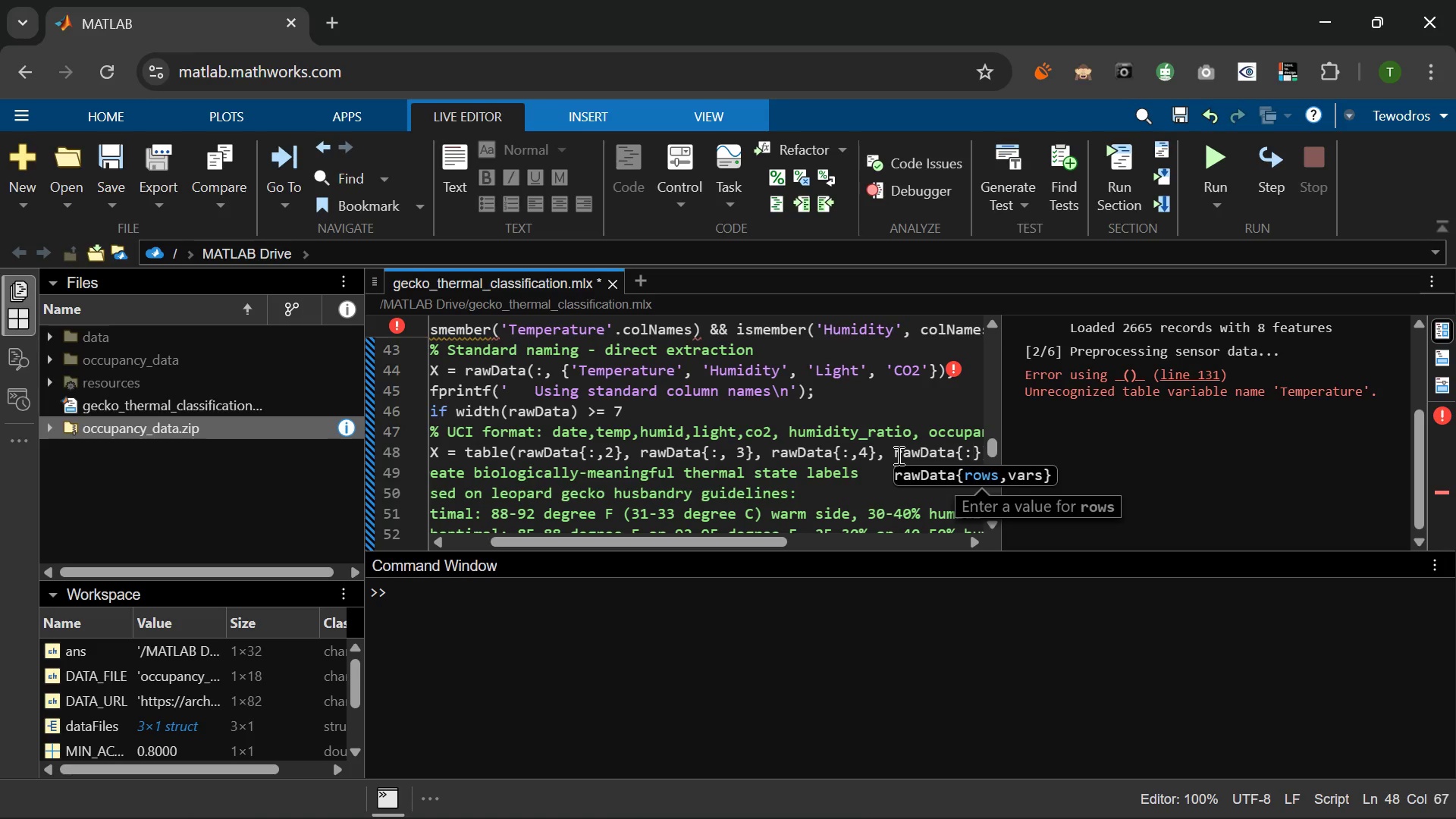 
key(Comma)
 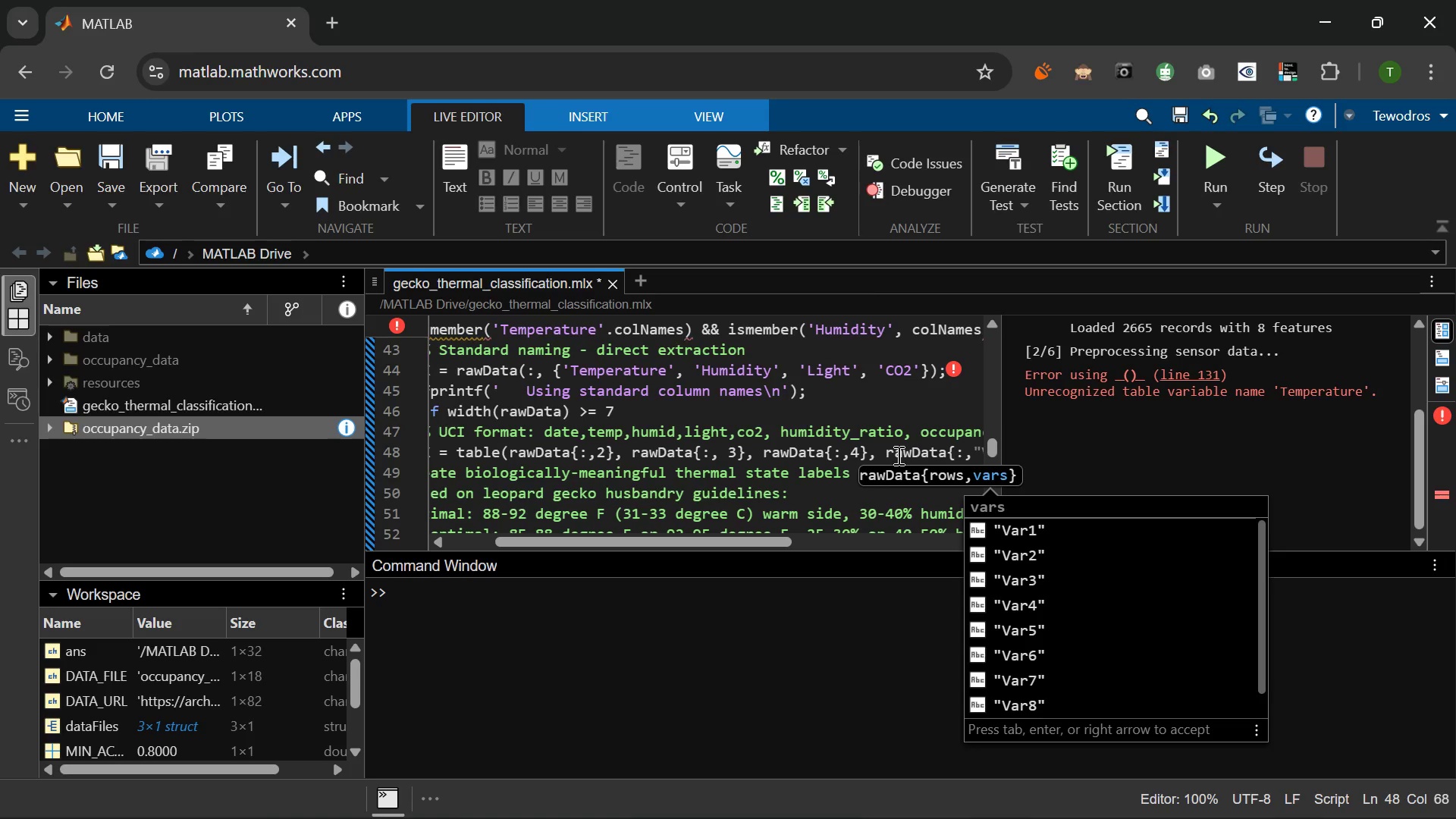 
key(5)
 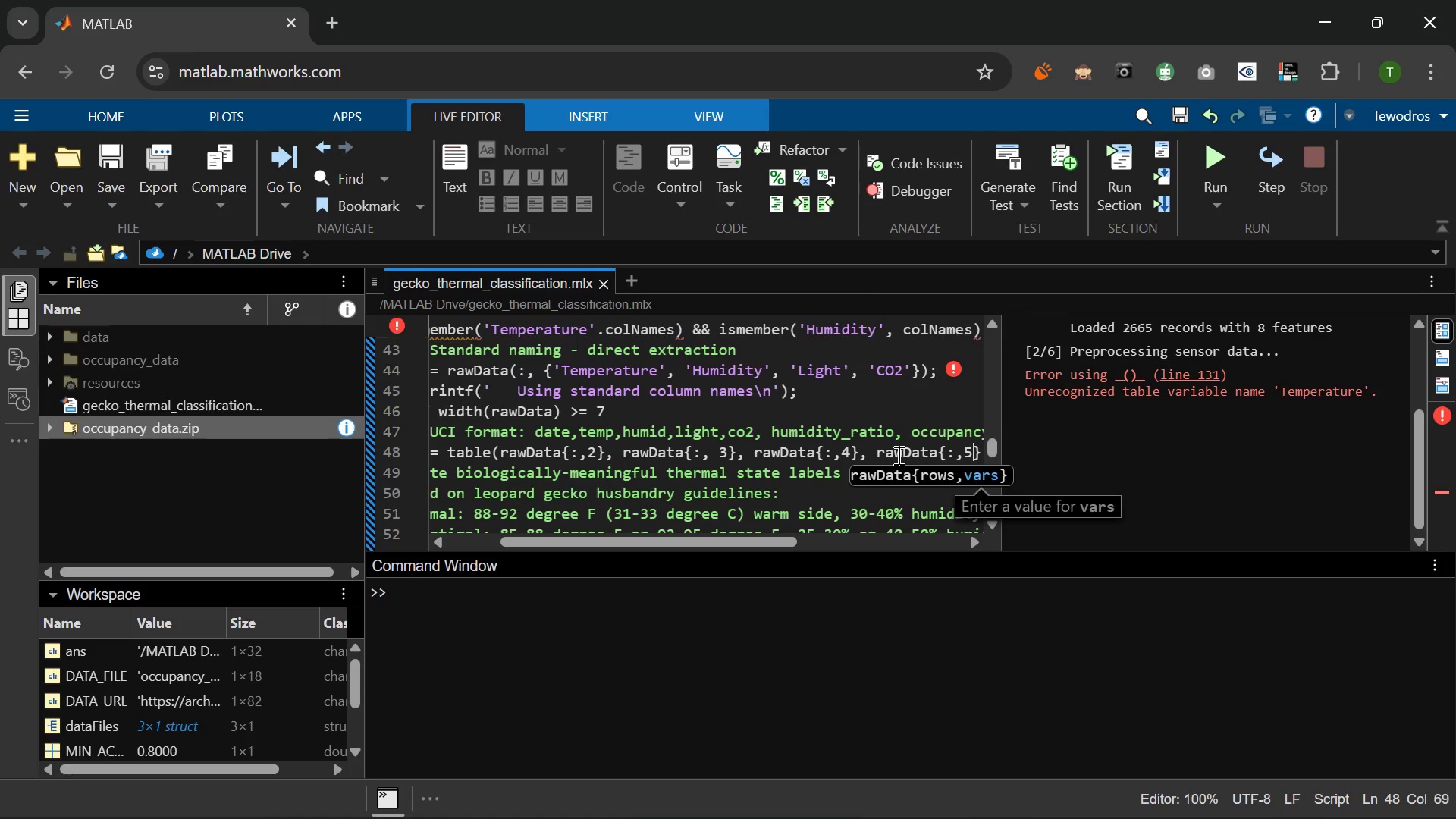 
hold_key(key=ArrowRight, duration=0.31)
 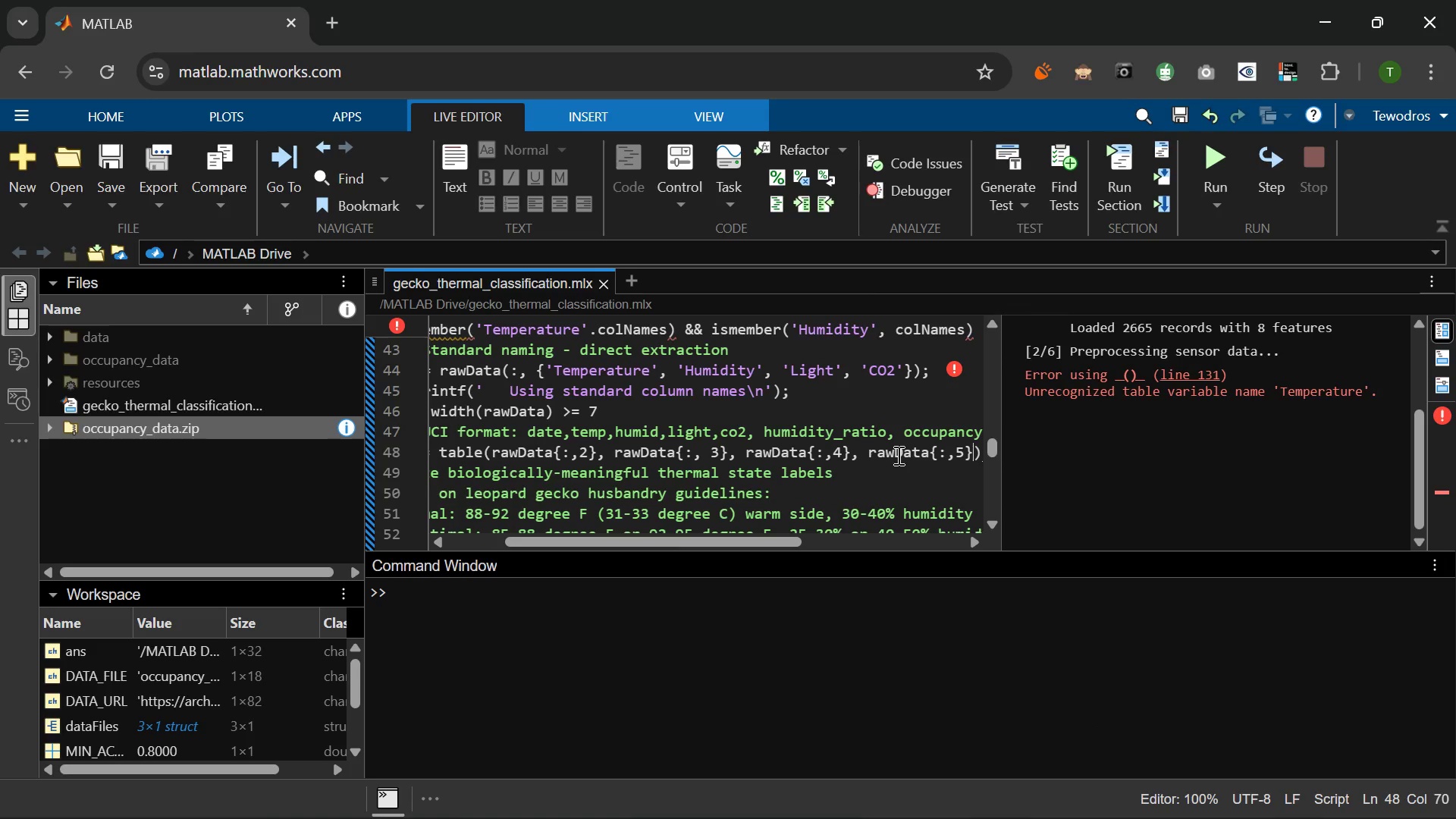 
key(Comma)
 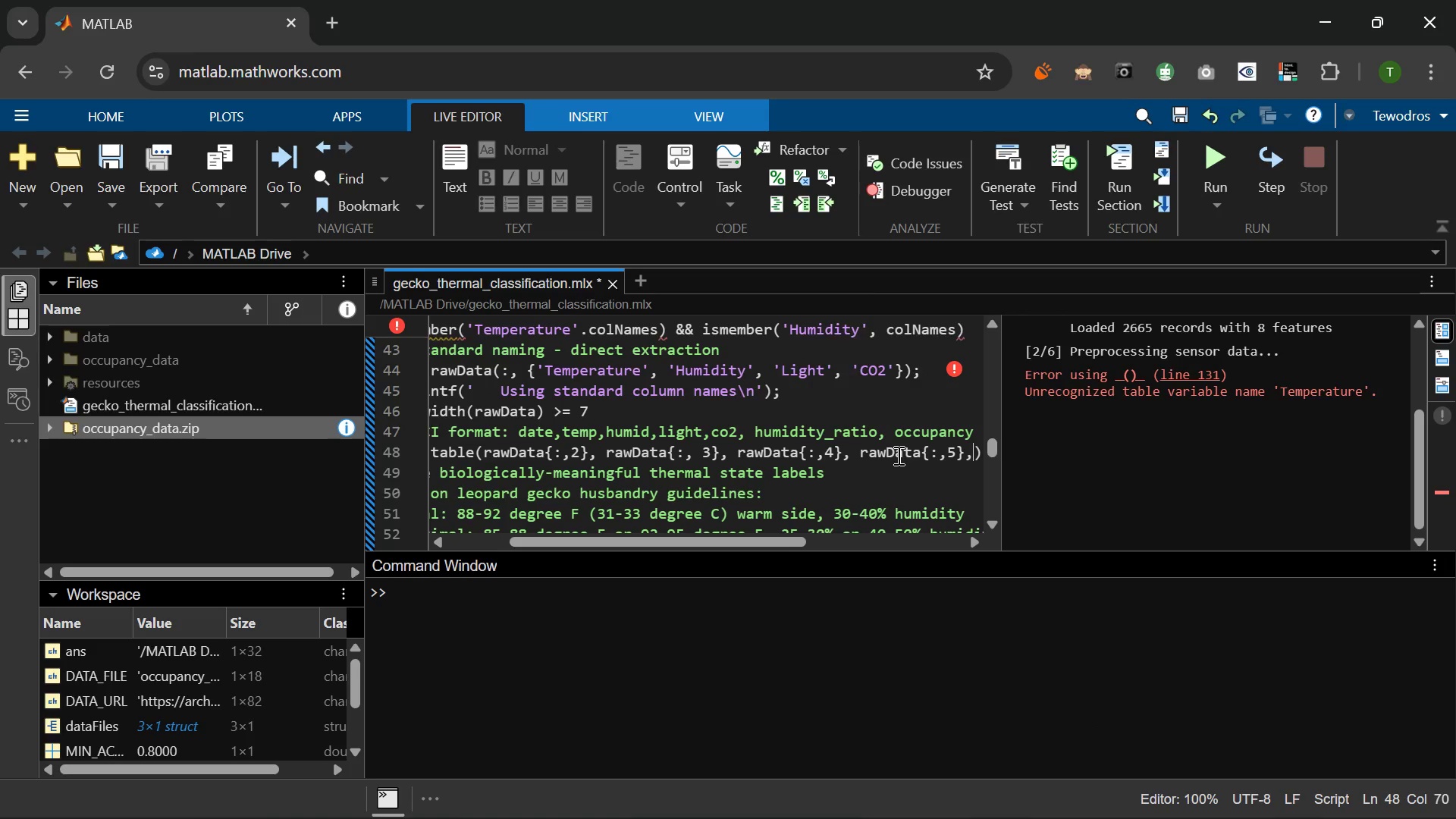 
key(Space)
 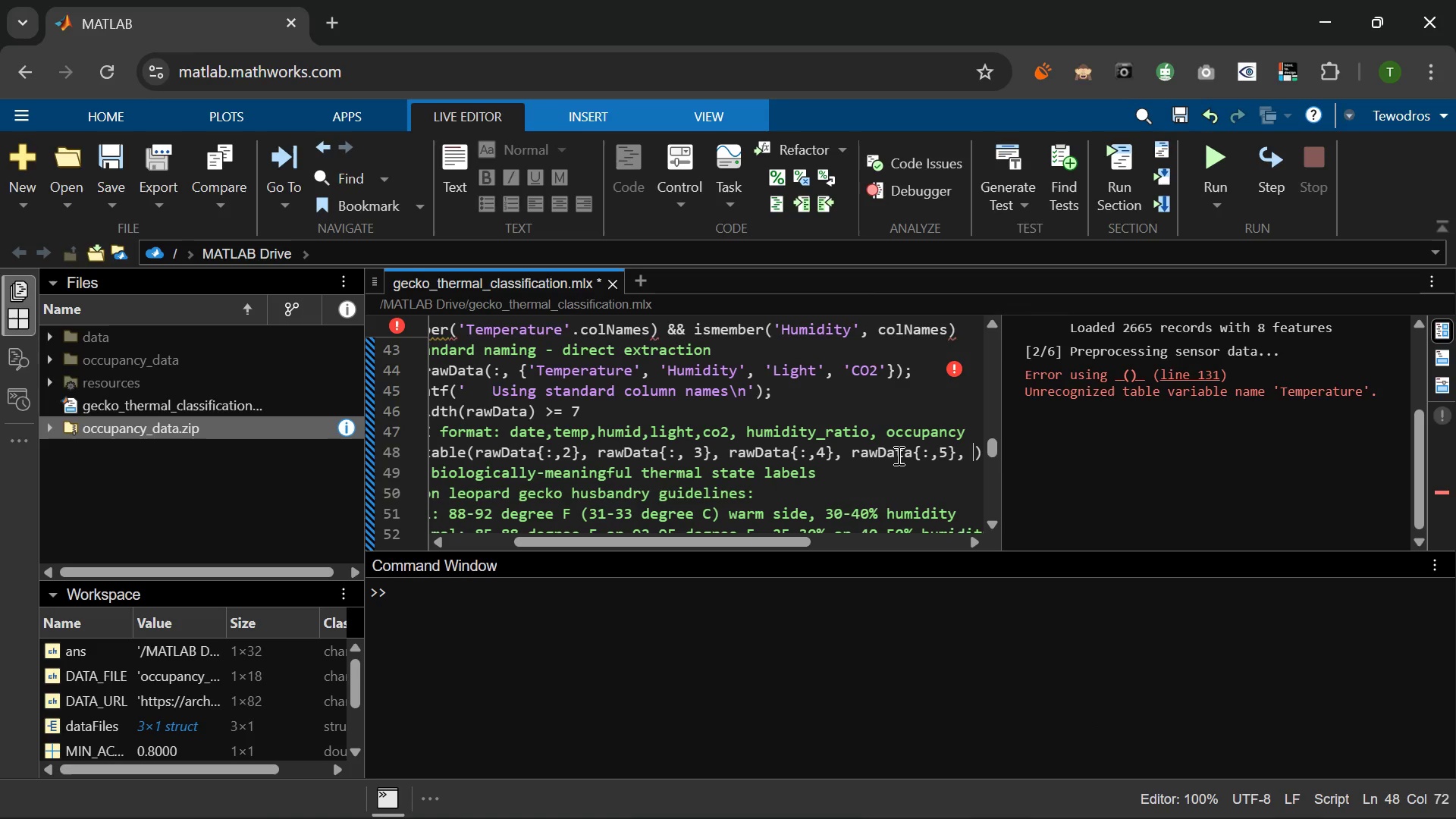 
key(Period)
 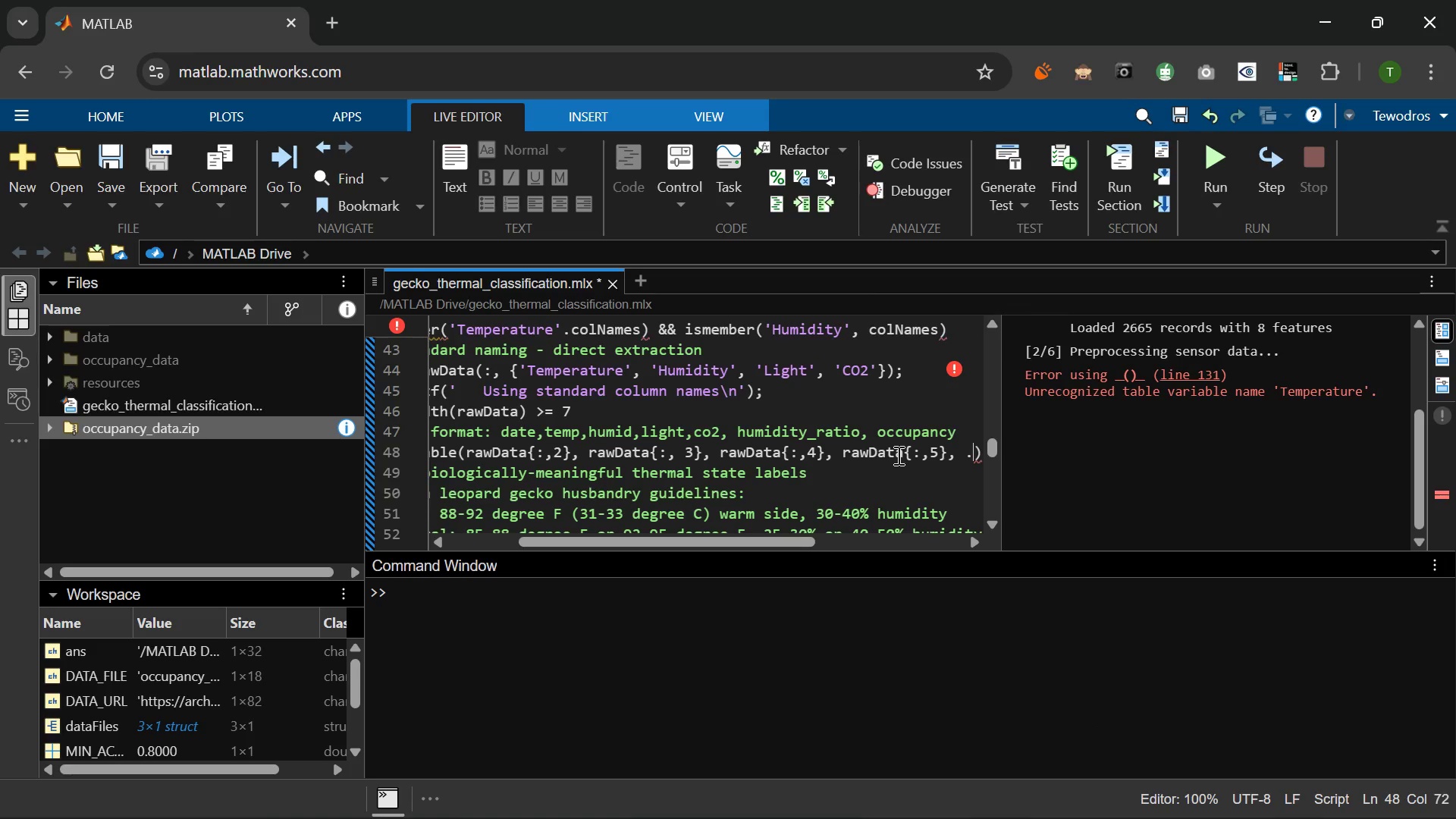 
key(Period)
 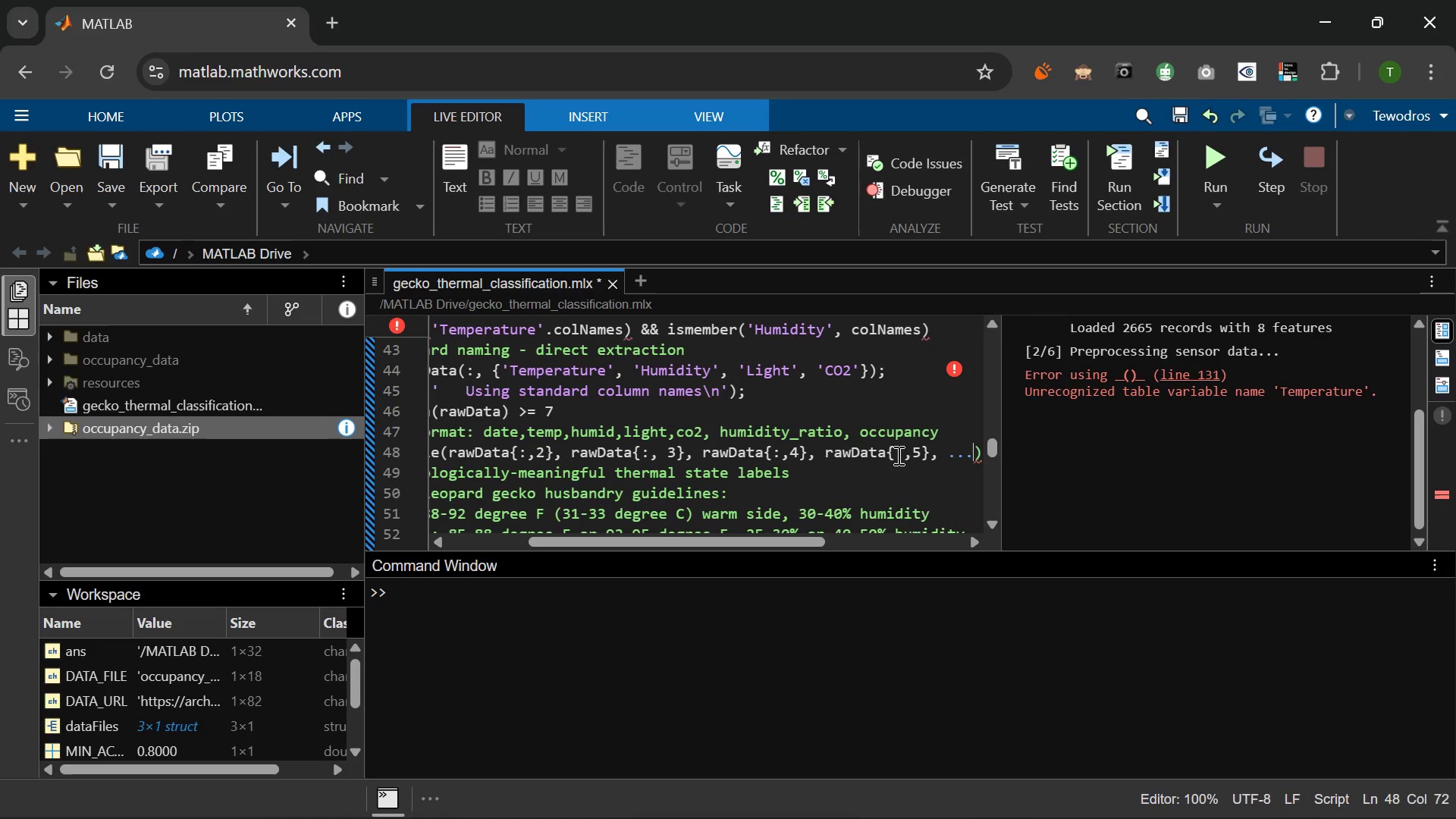 
key(Period)
 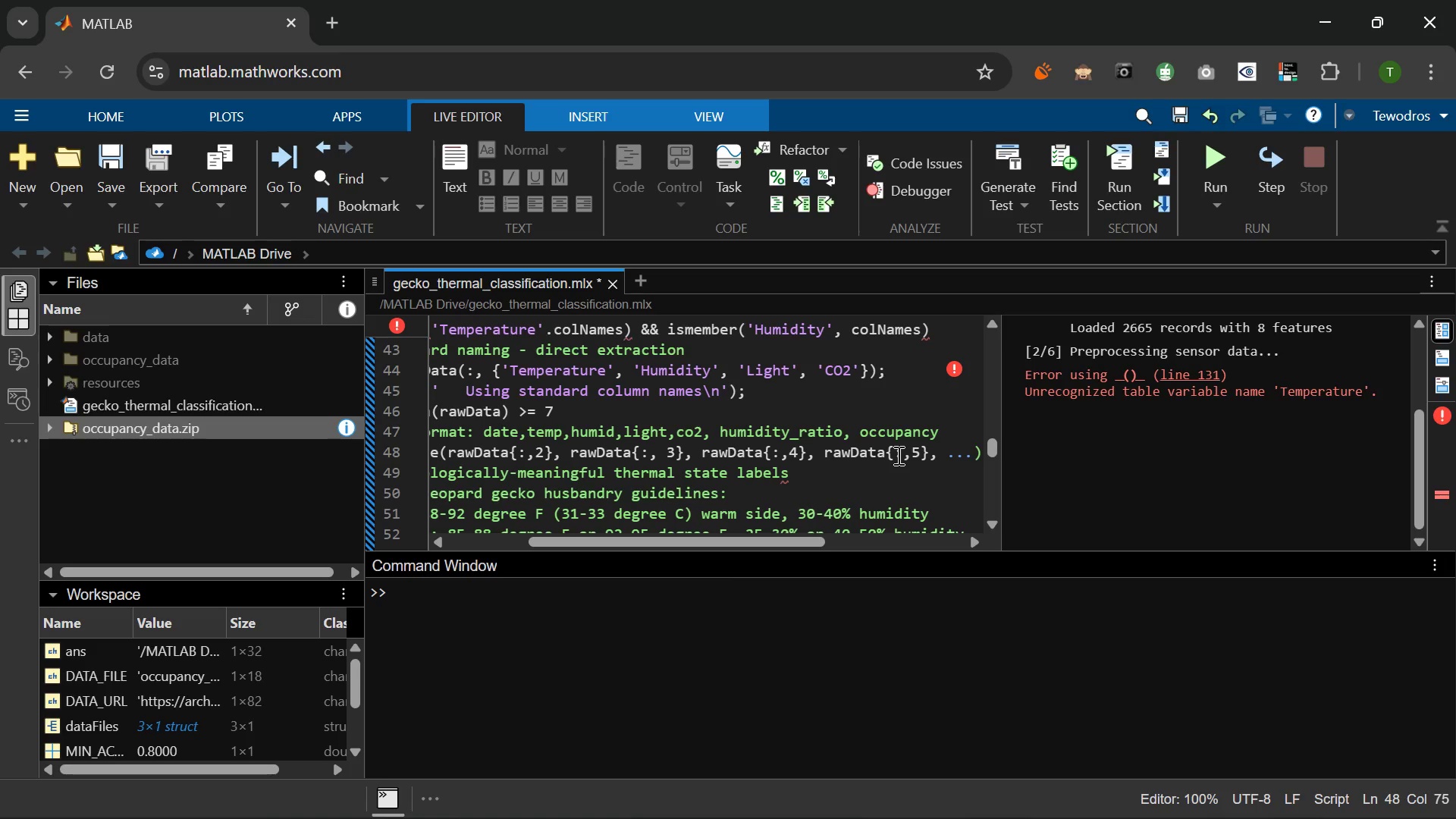 
key(Enter)
 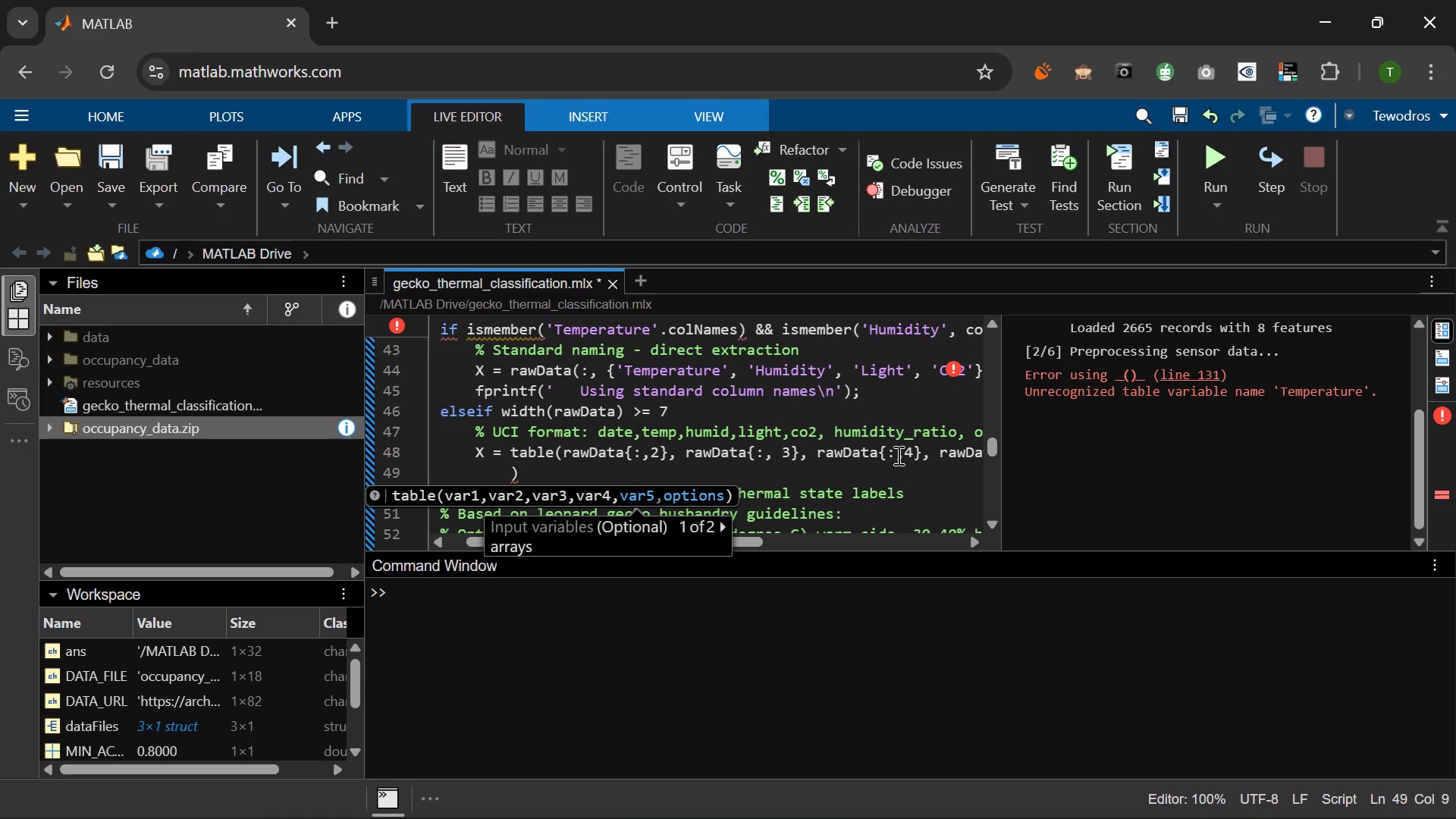 
type(Vari)
key(Backspace)
key(Backspace)
key(Backspace)
key(Backspace)
type('Vari)
key(Tab)
type( {)
 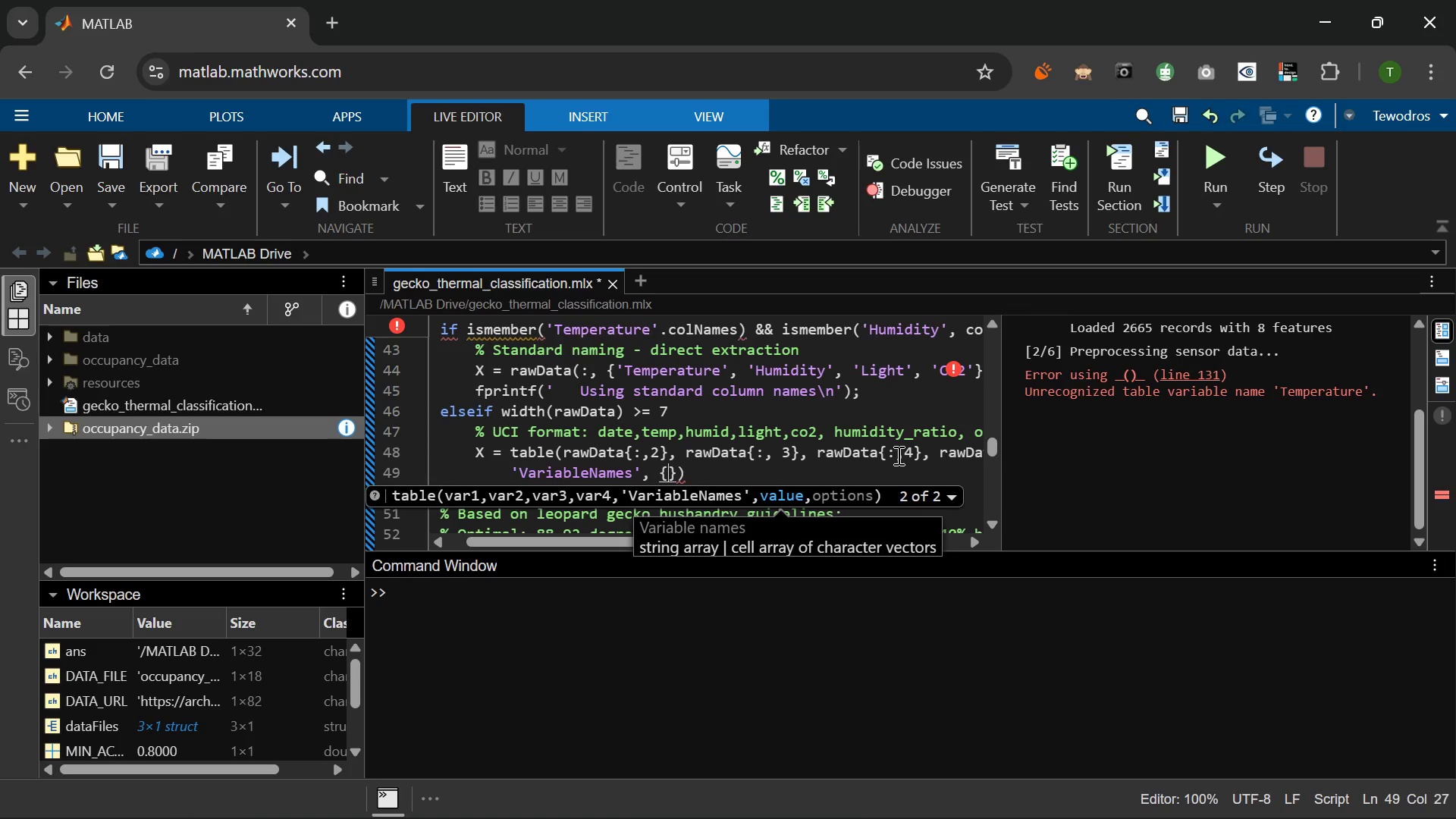 
wait(7.45)
 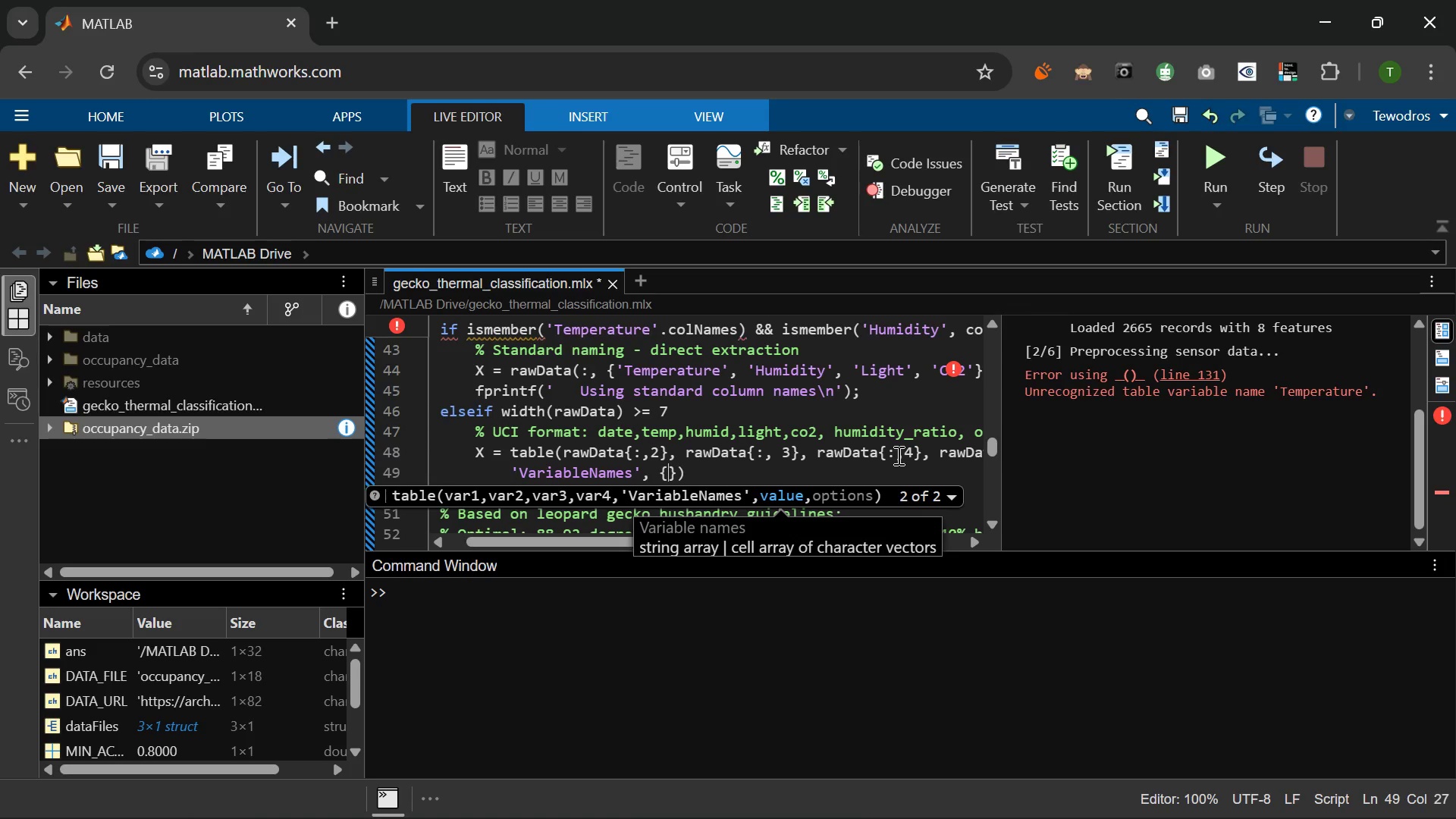 
type('Temperature)
 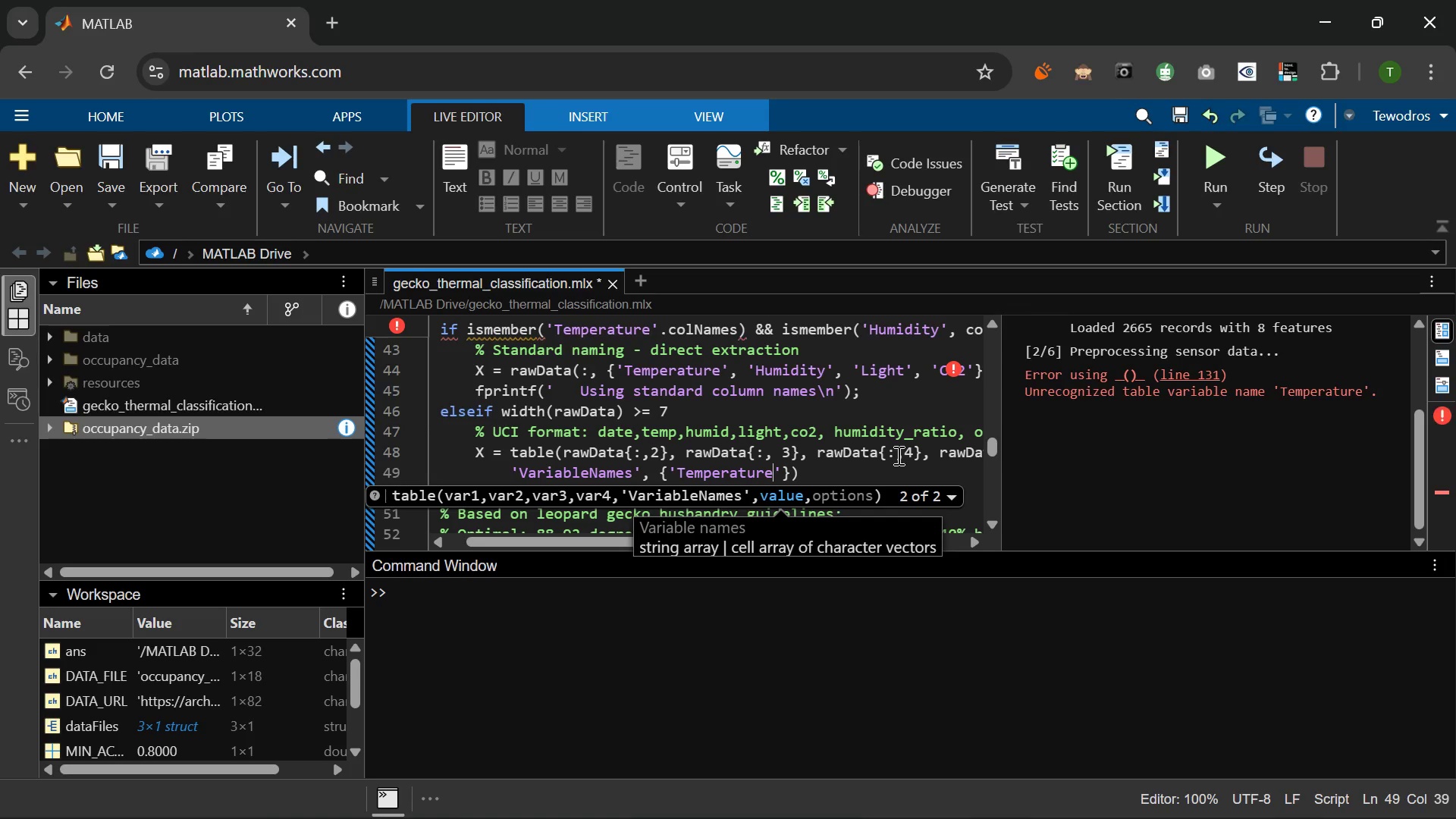 
key(ArrowRight)
 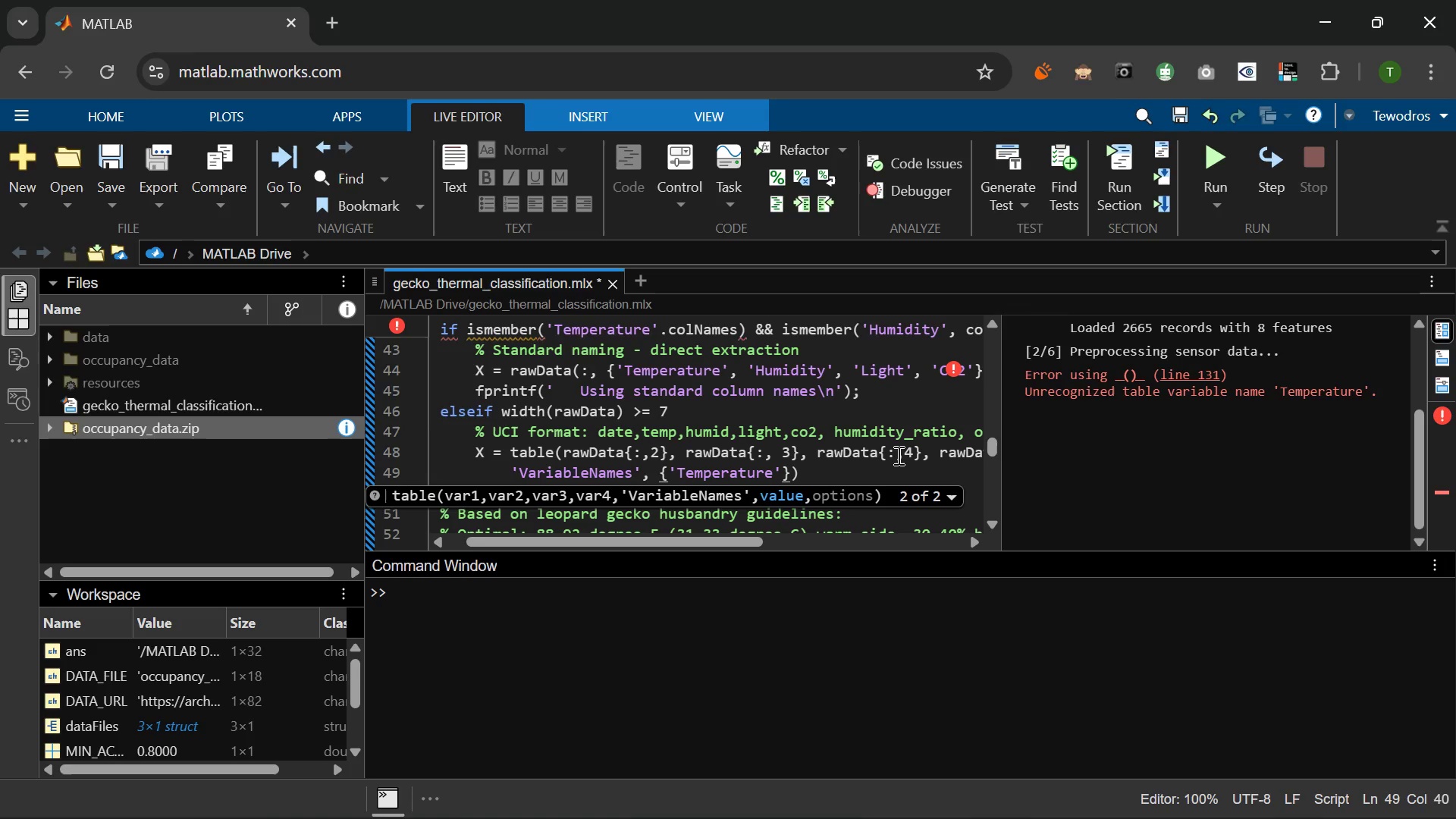 
type(, 'h)
key(Backspace)
type(Gu)
key(Backspace)
key(Backspace)
type(Humidity)
 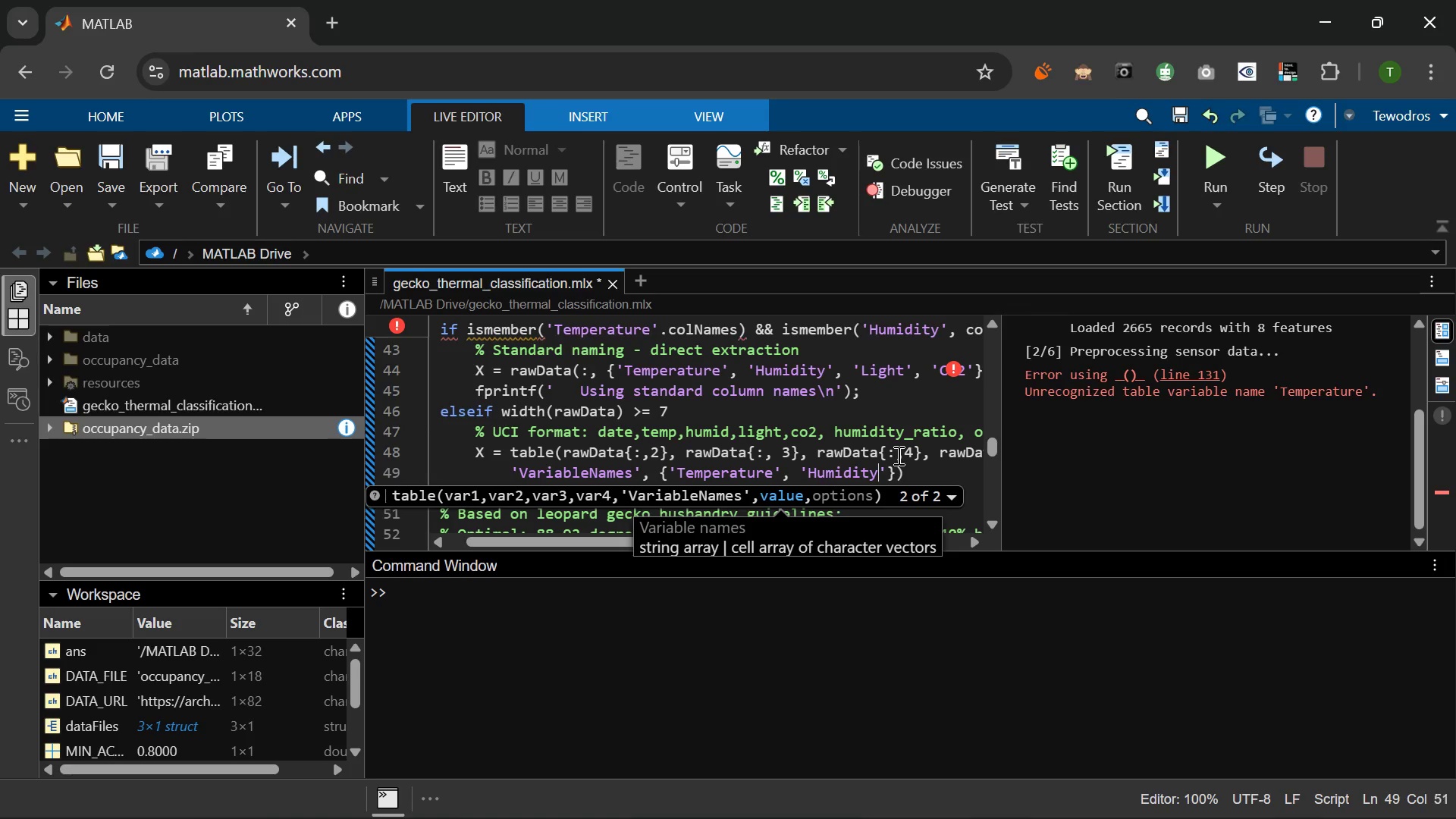 
key(ArrowRight)
 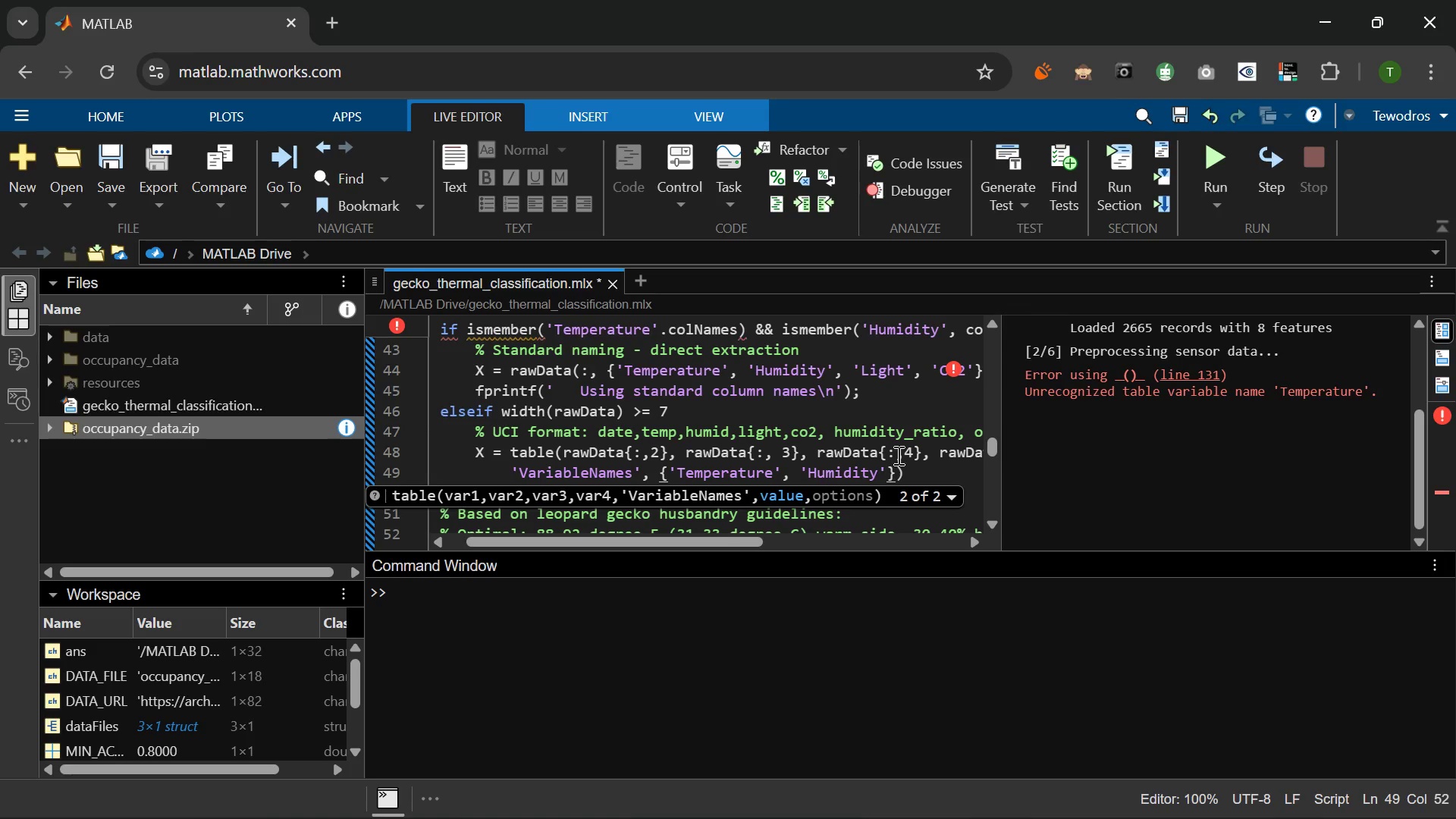 
type(, 'Light)
 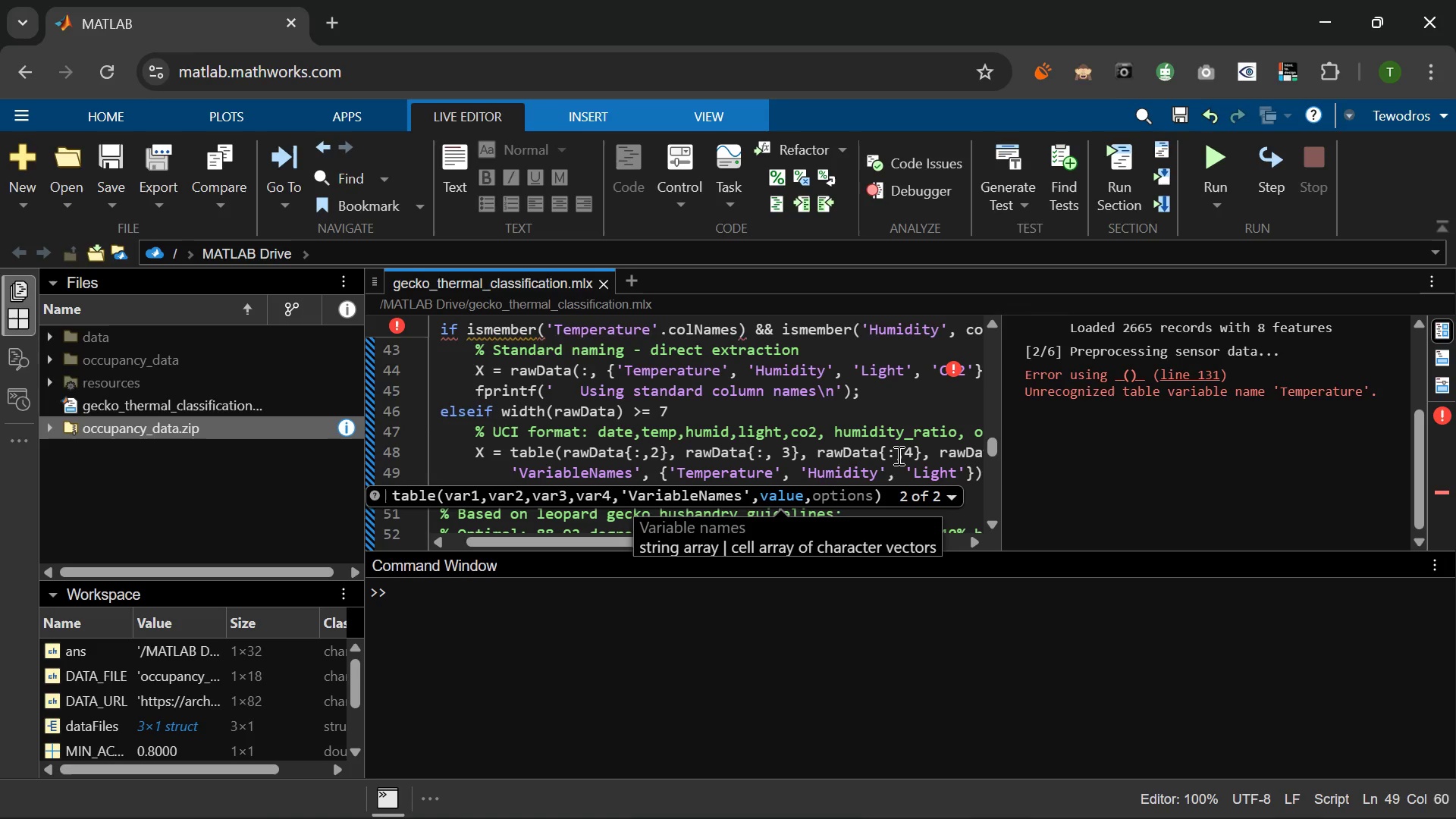 
key(ArrowRight)
 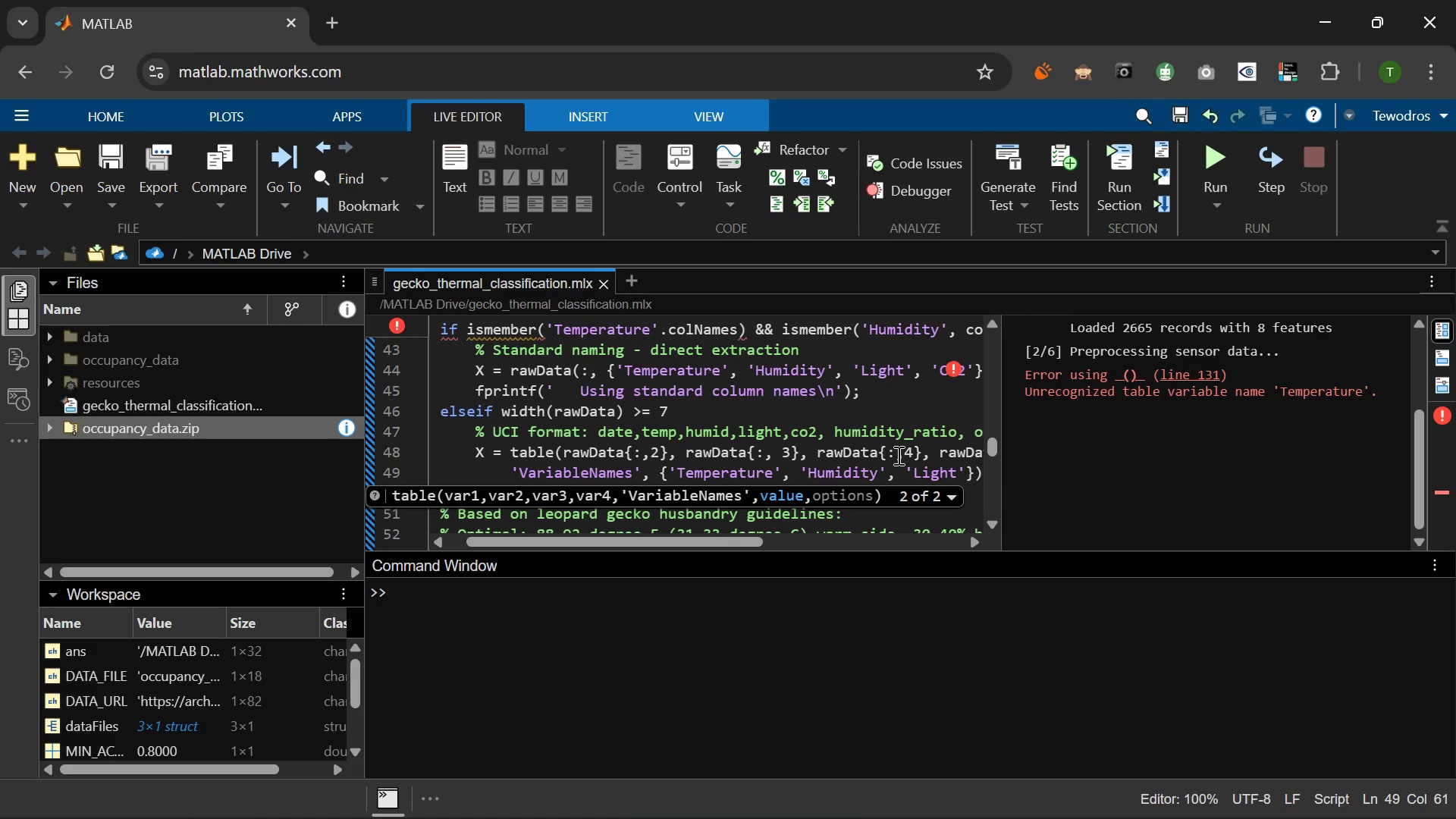 
type(, 'CO2)
 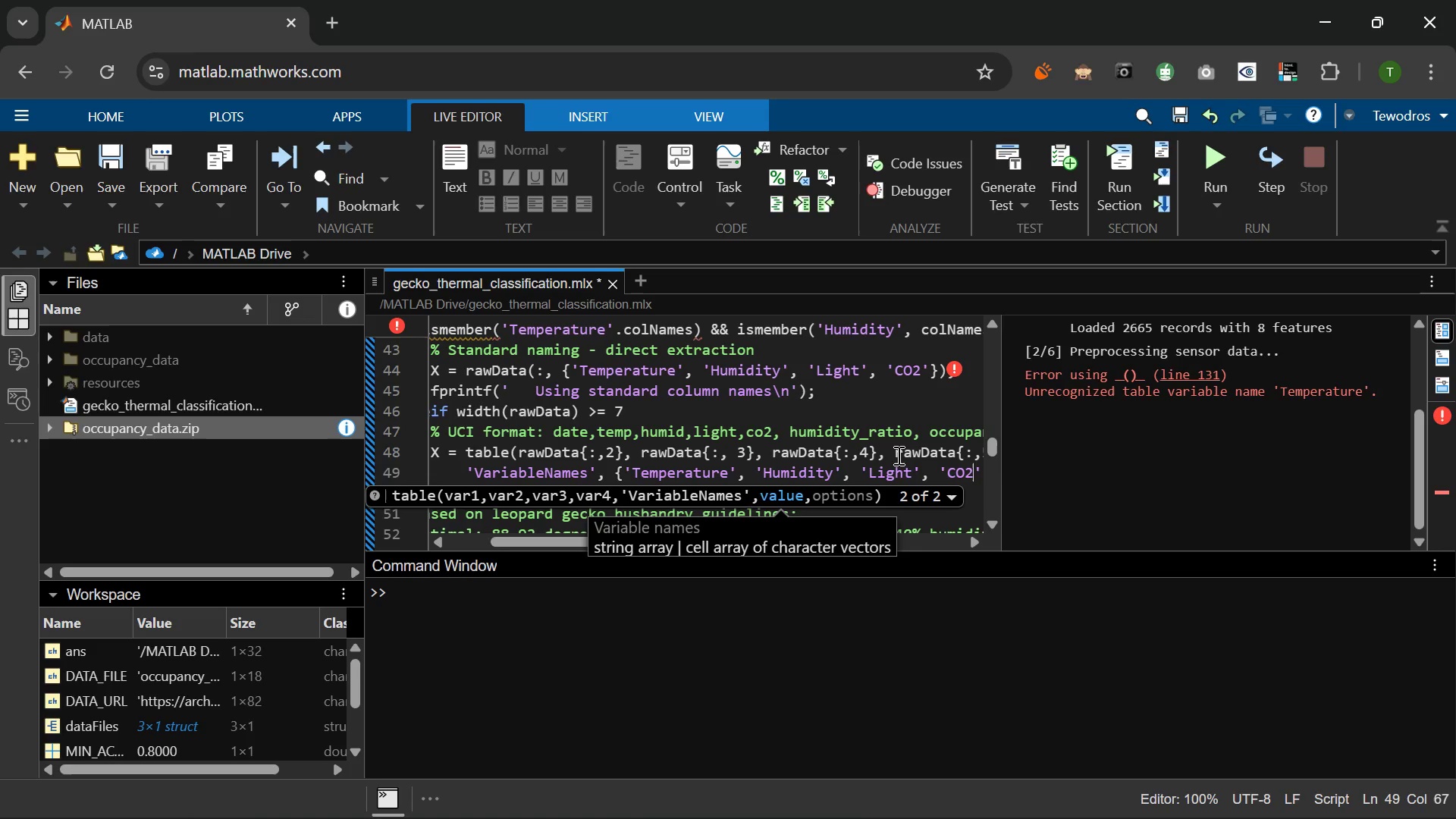 
wait(8.28)
 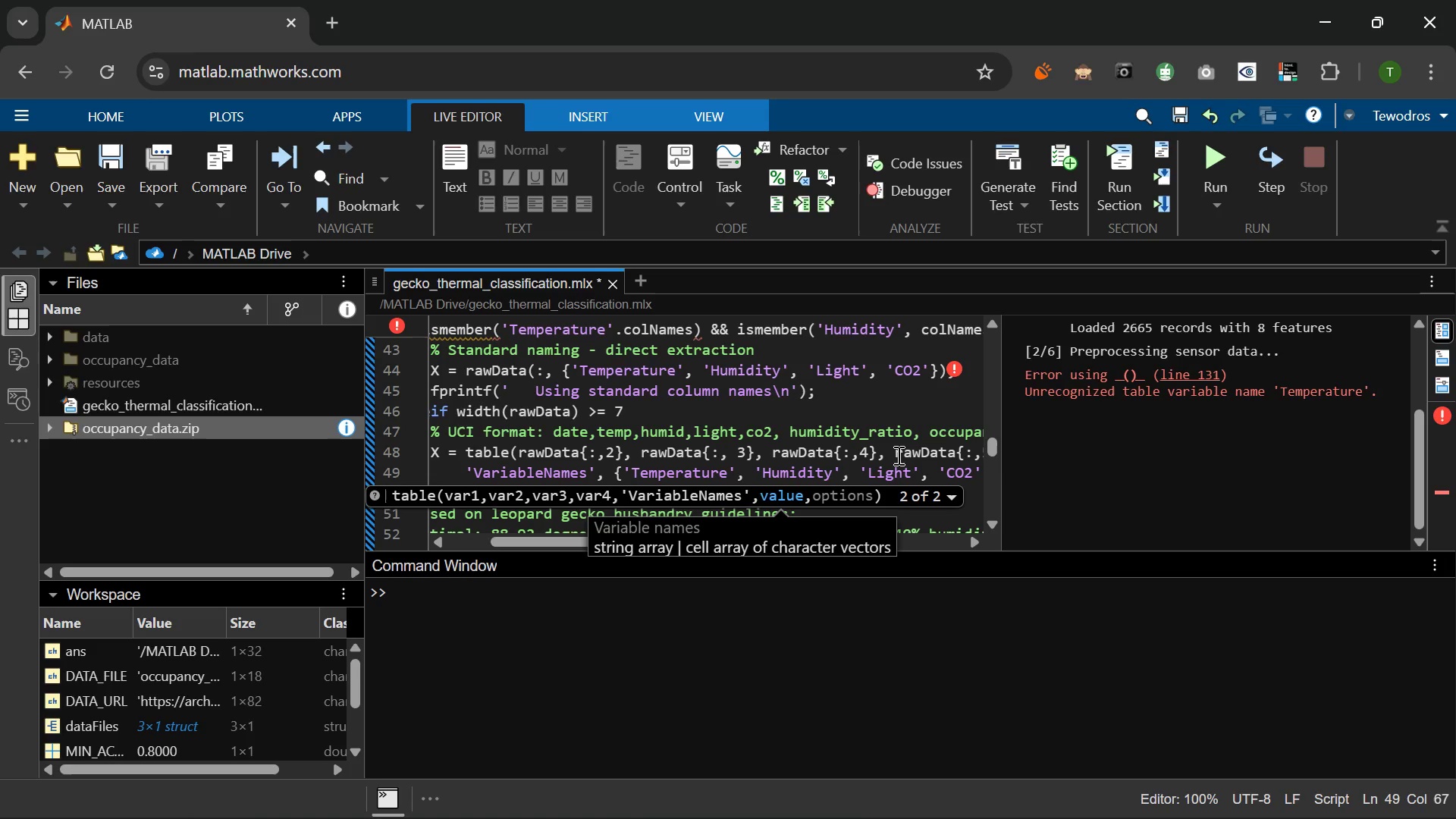 
key(ArrowRight)
 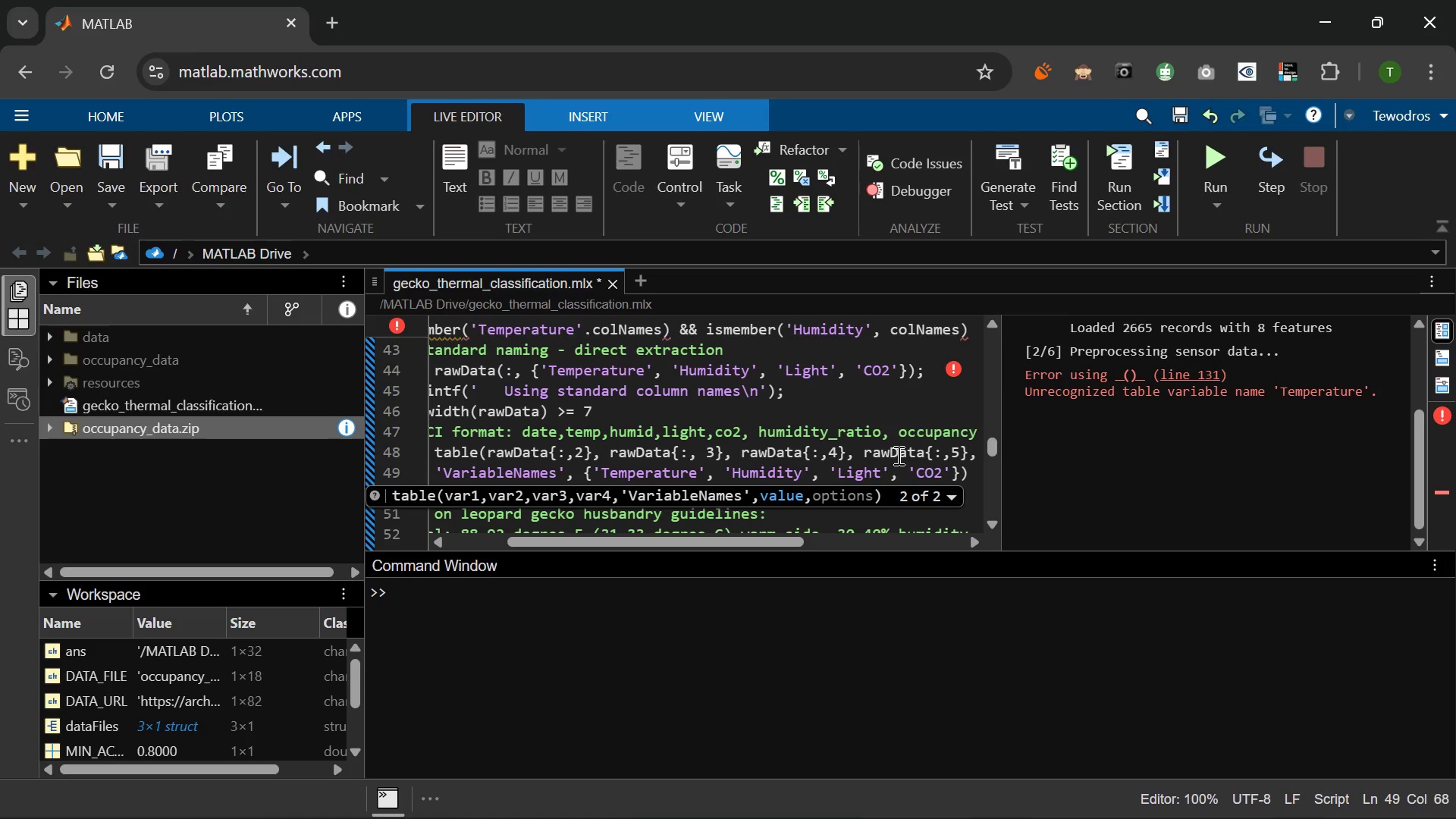 
wait(7.3)
 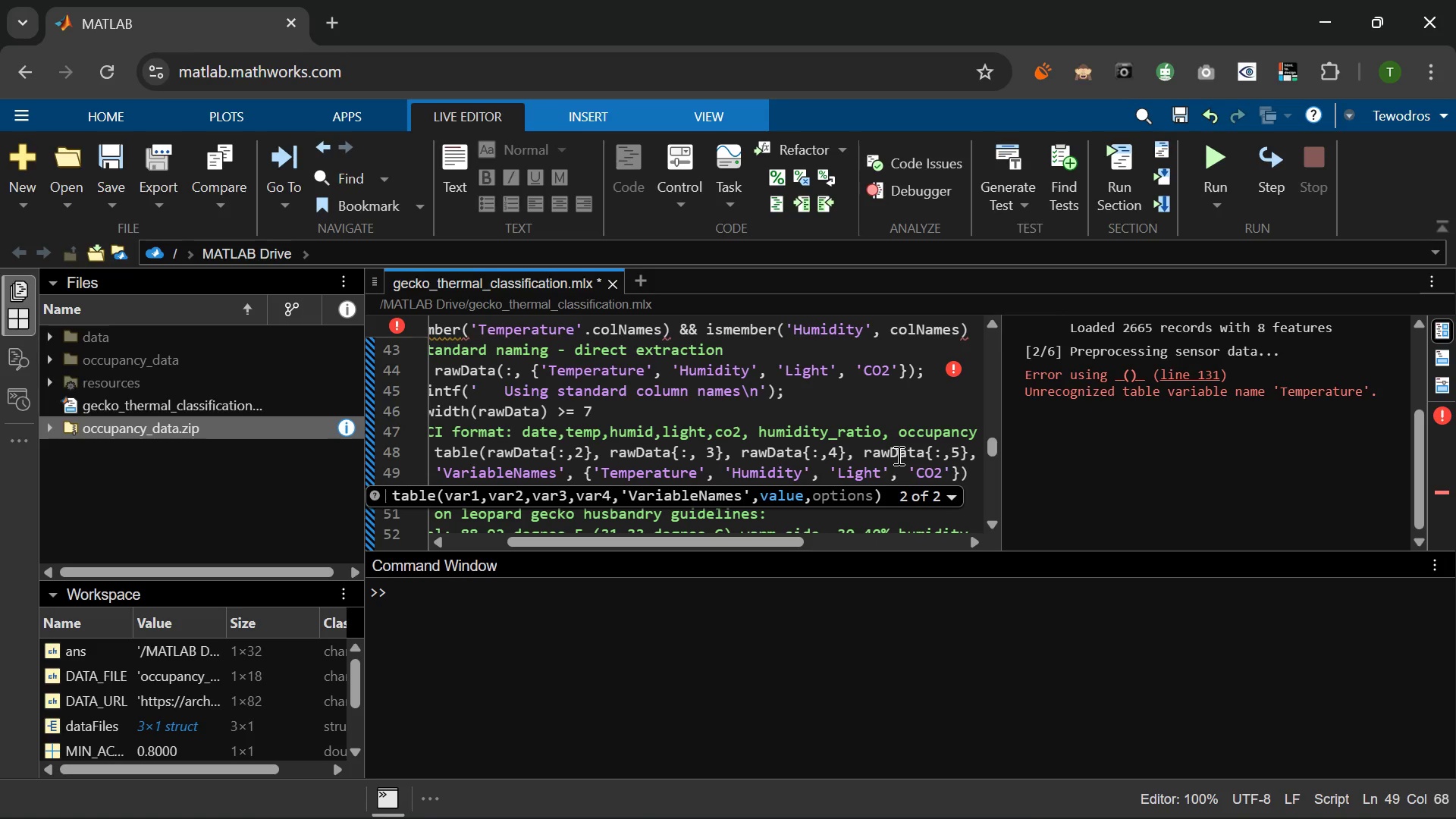 
key(ArrowRight)
 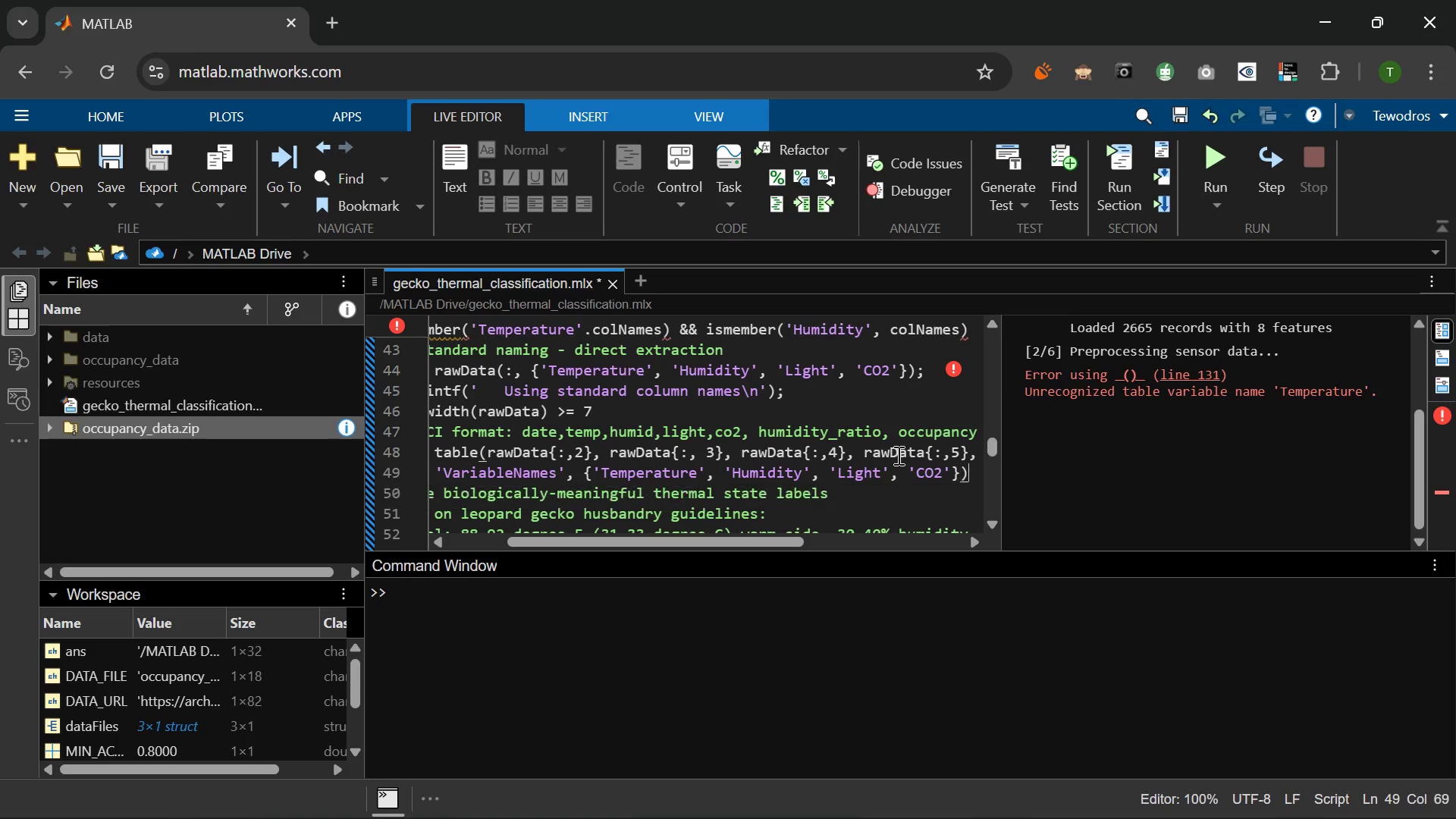 
key(ArrowRight)
 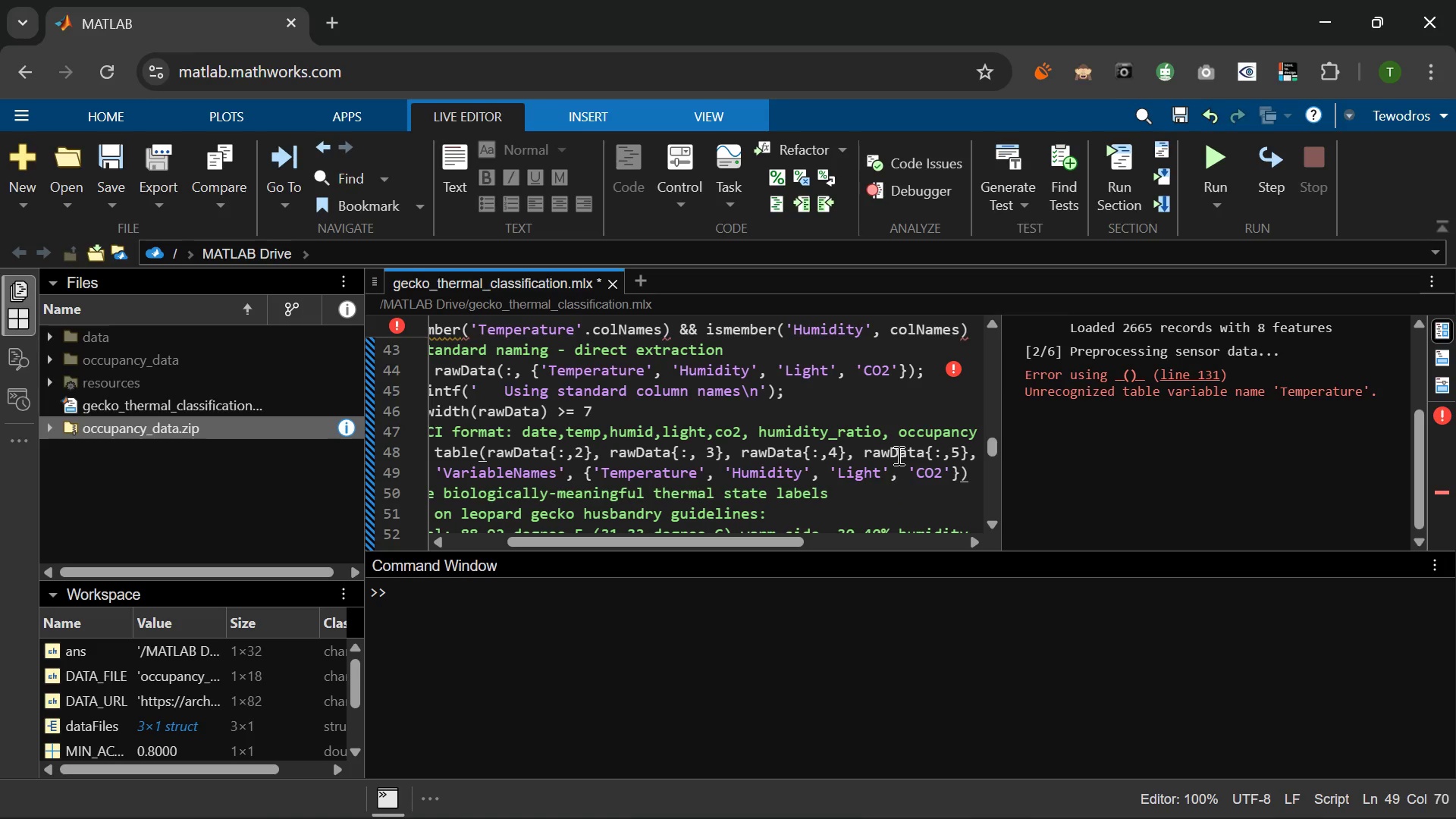 
key(Semicolon)
 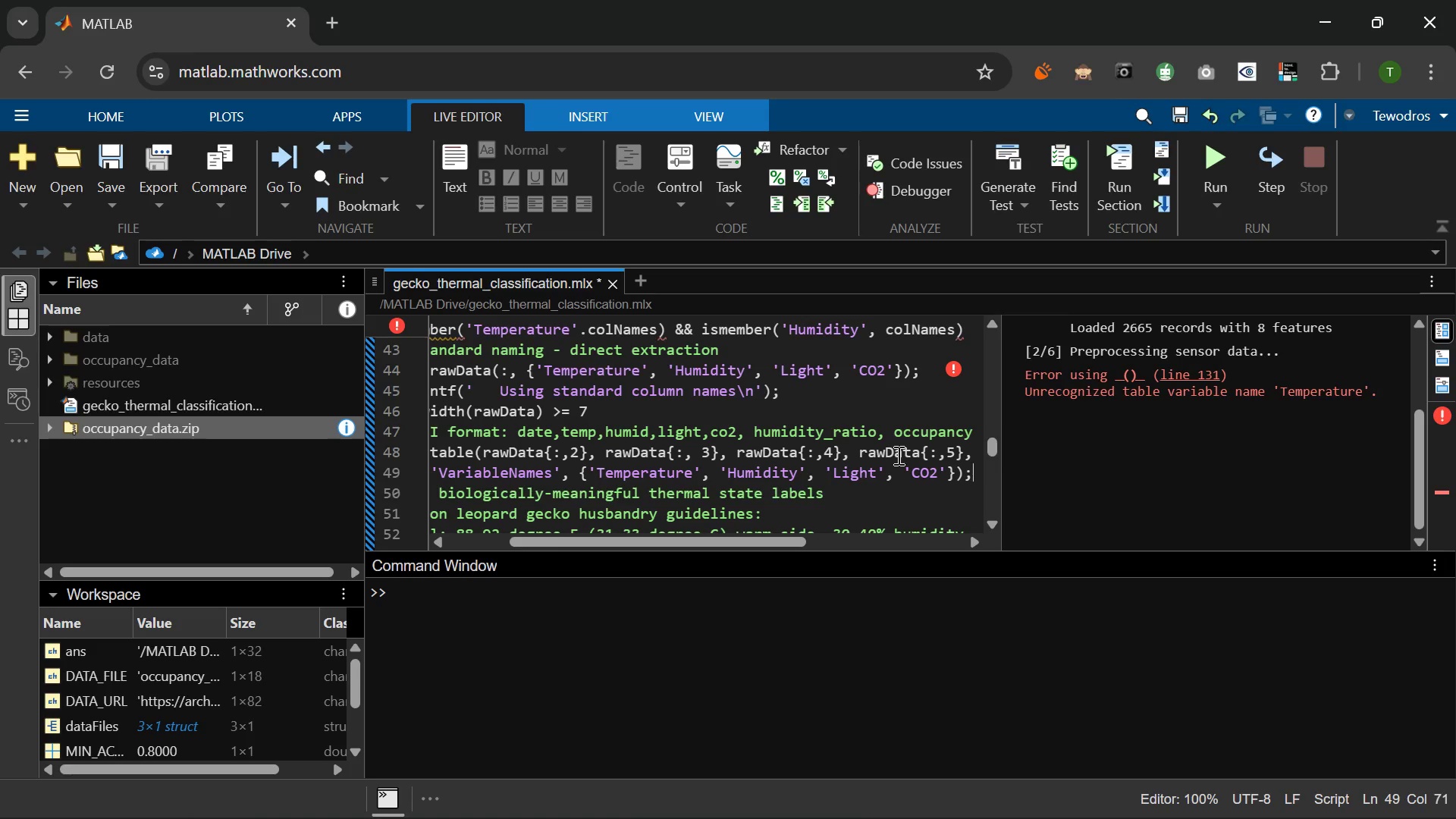 
key(Enter)
 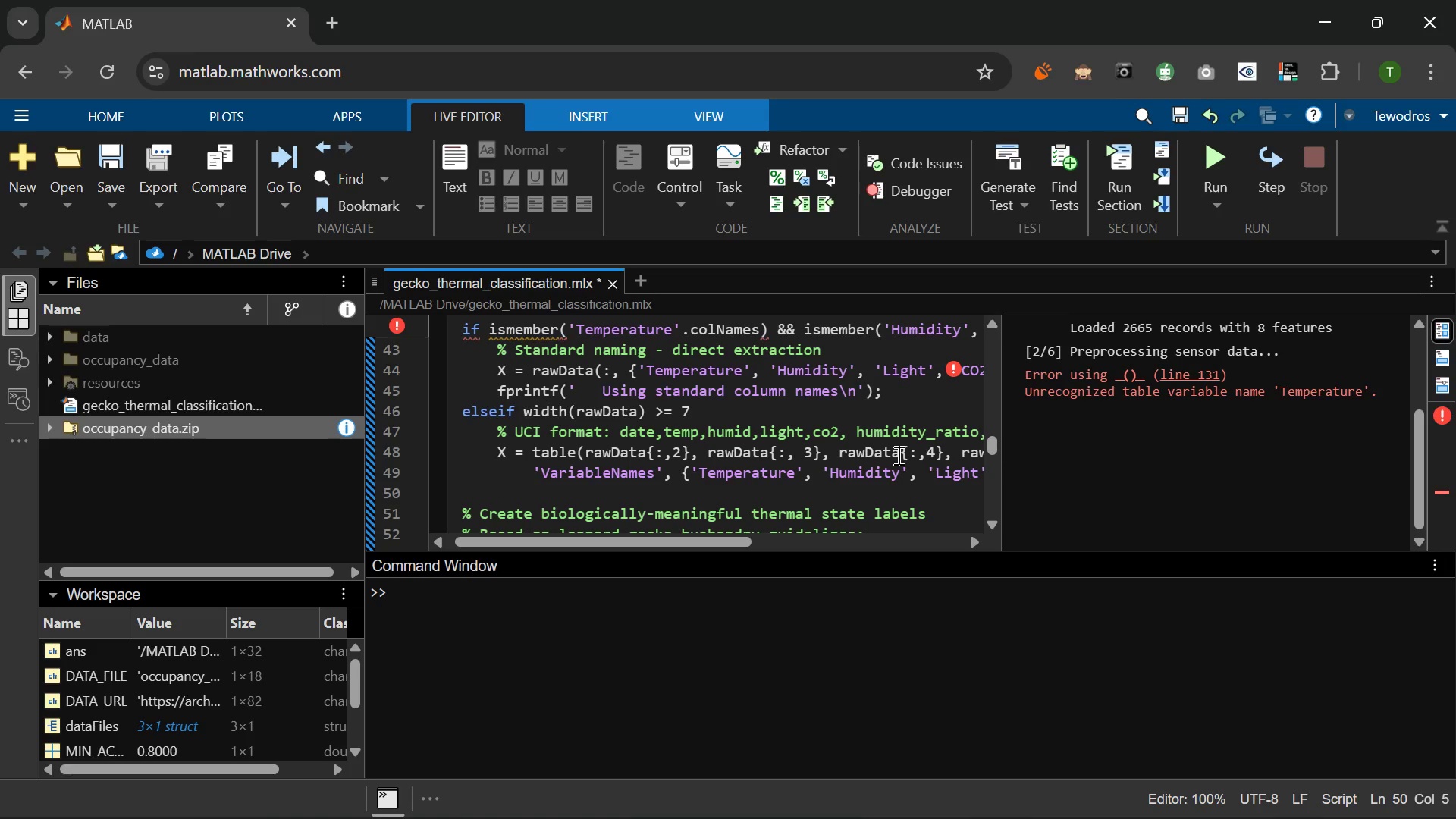 
wait(20.39)
 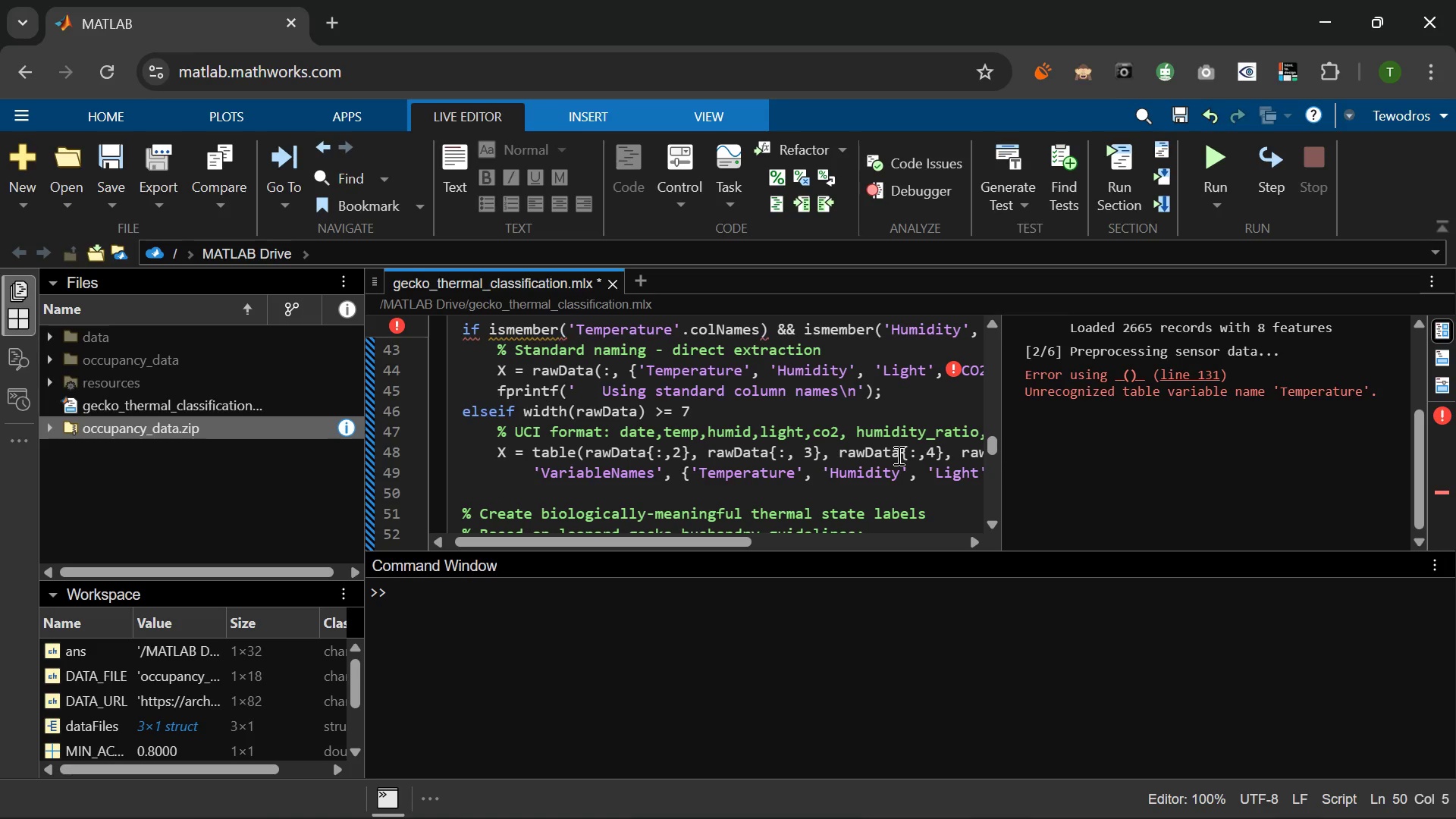 
type(fprintf(' Mapped columns 2-5 to Te)
 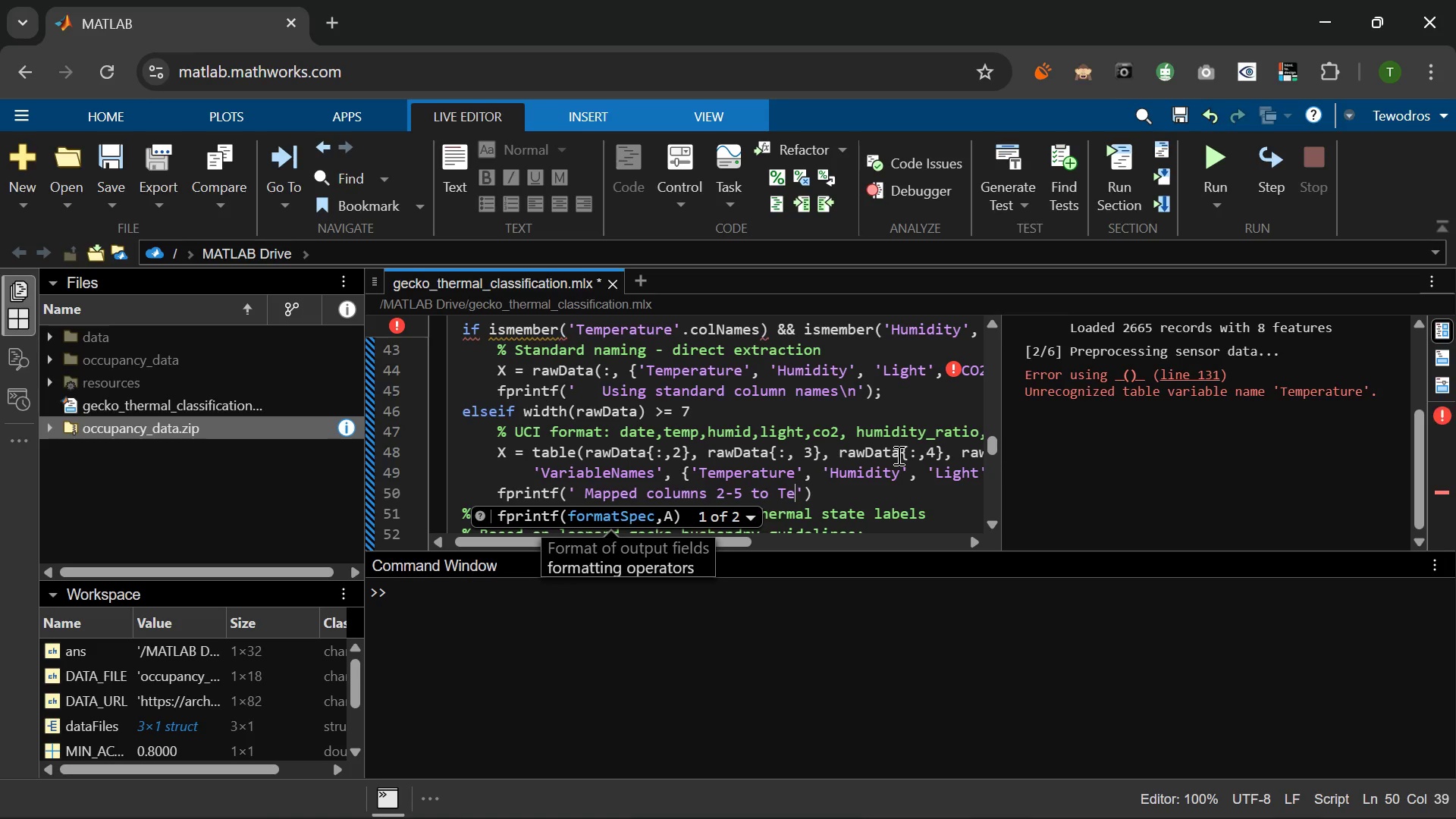 
type(mprature)
 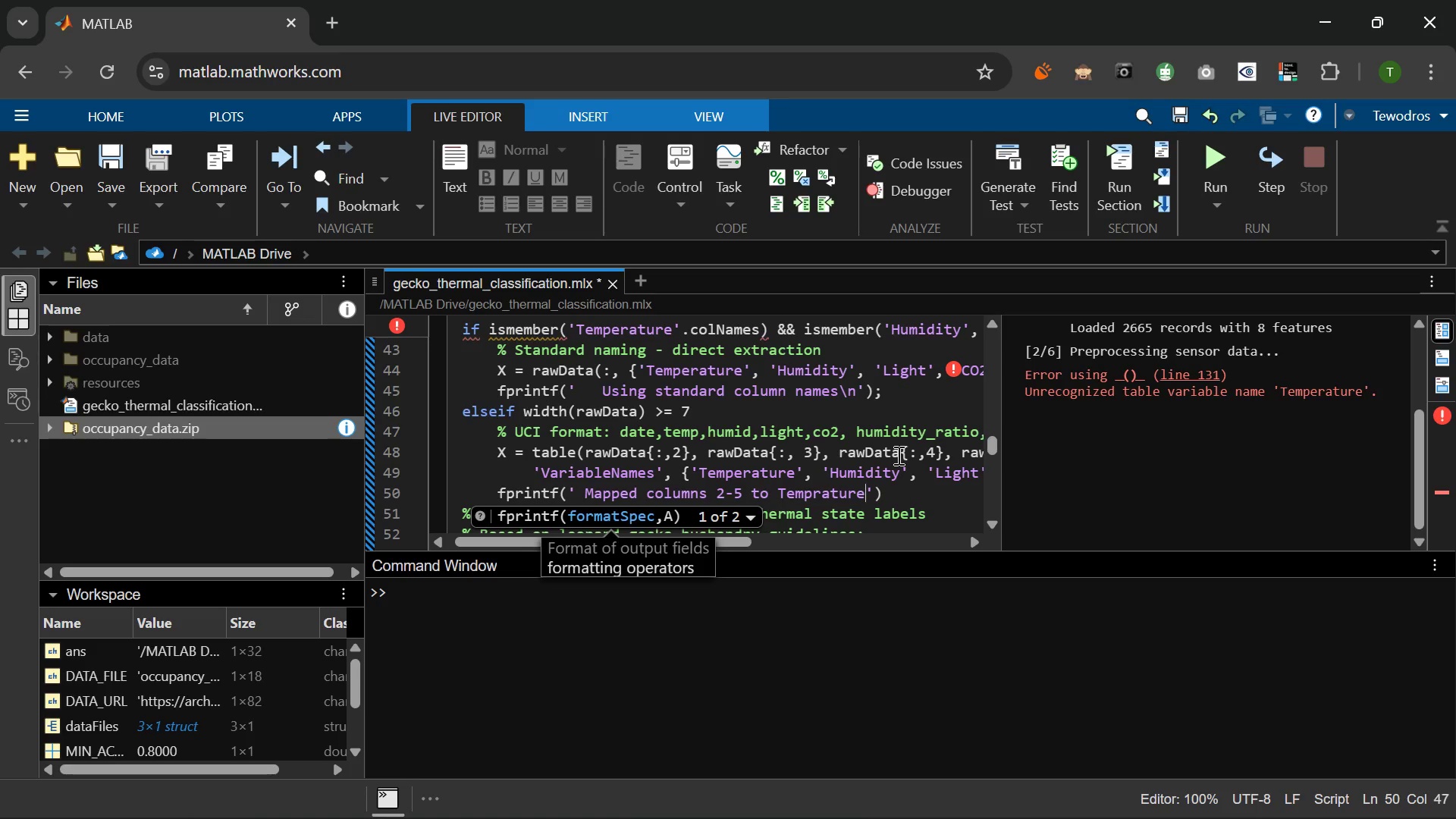 
type(, Humidiyt)
key(Backspace)
key(Backspace)
type(ty)
 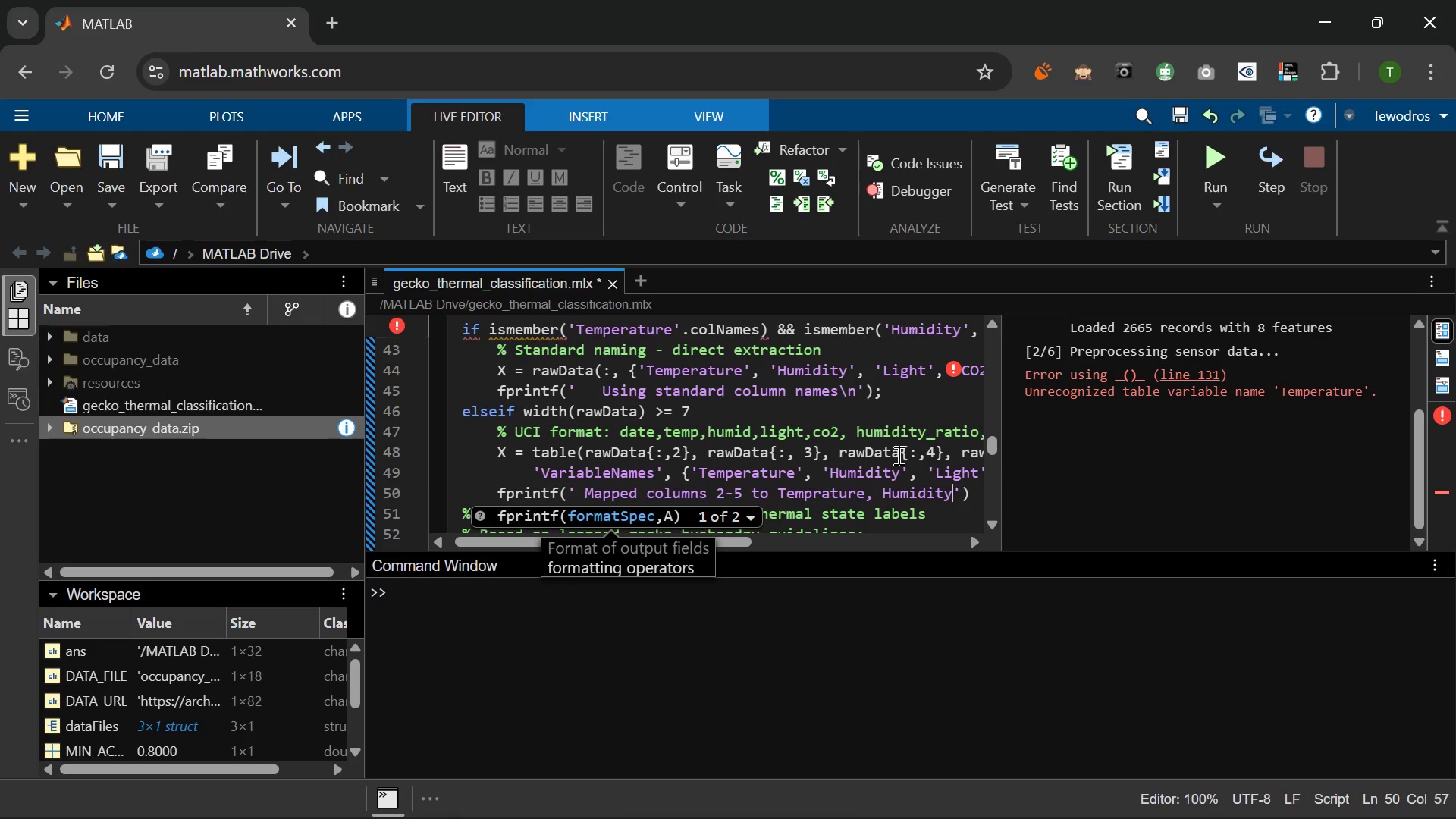 
wait(6.44)
 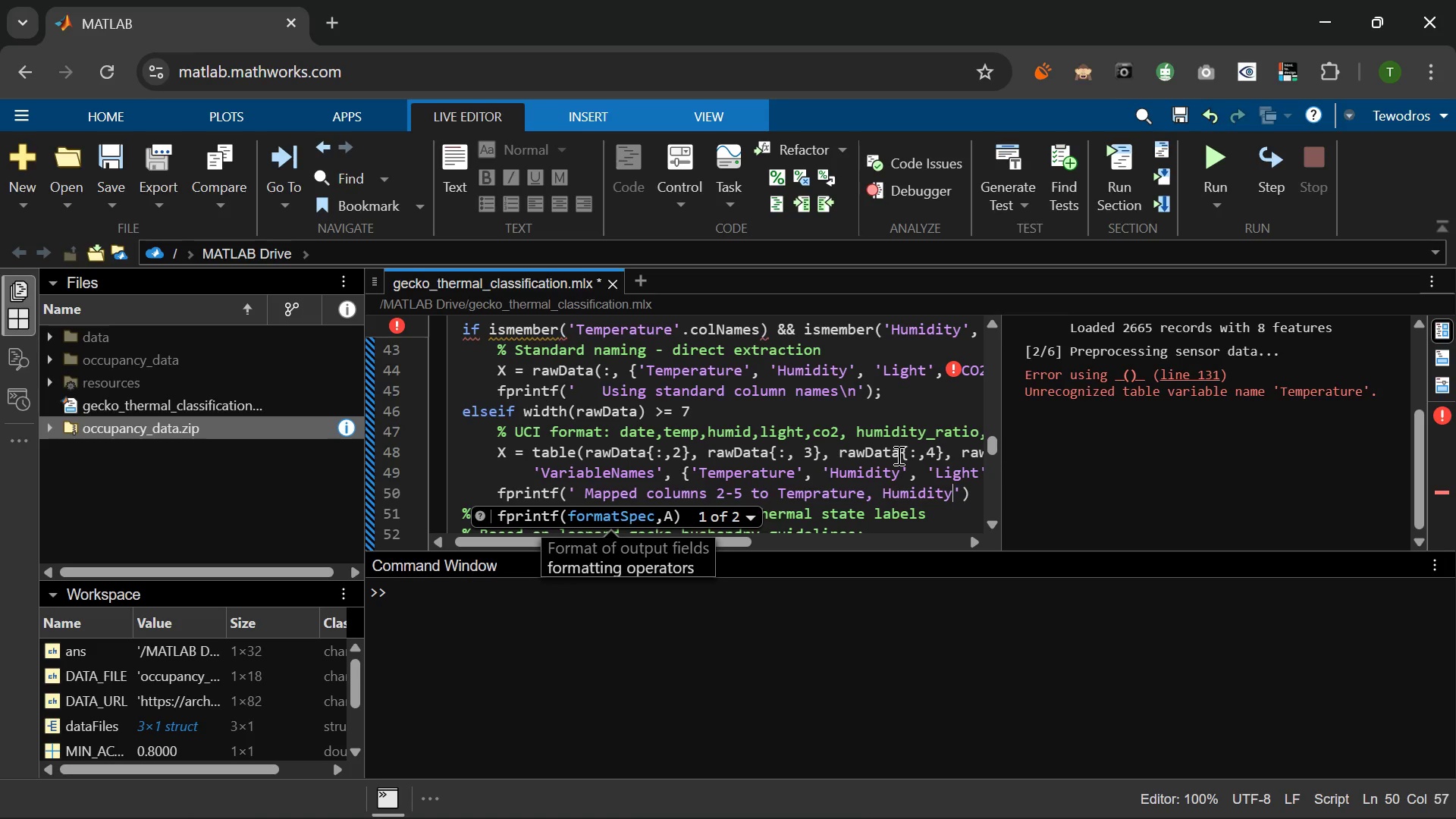 
key(Comma)
 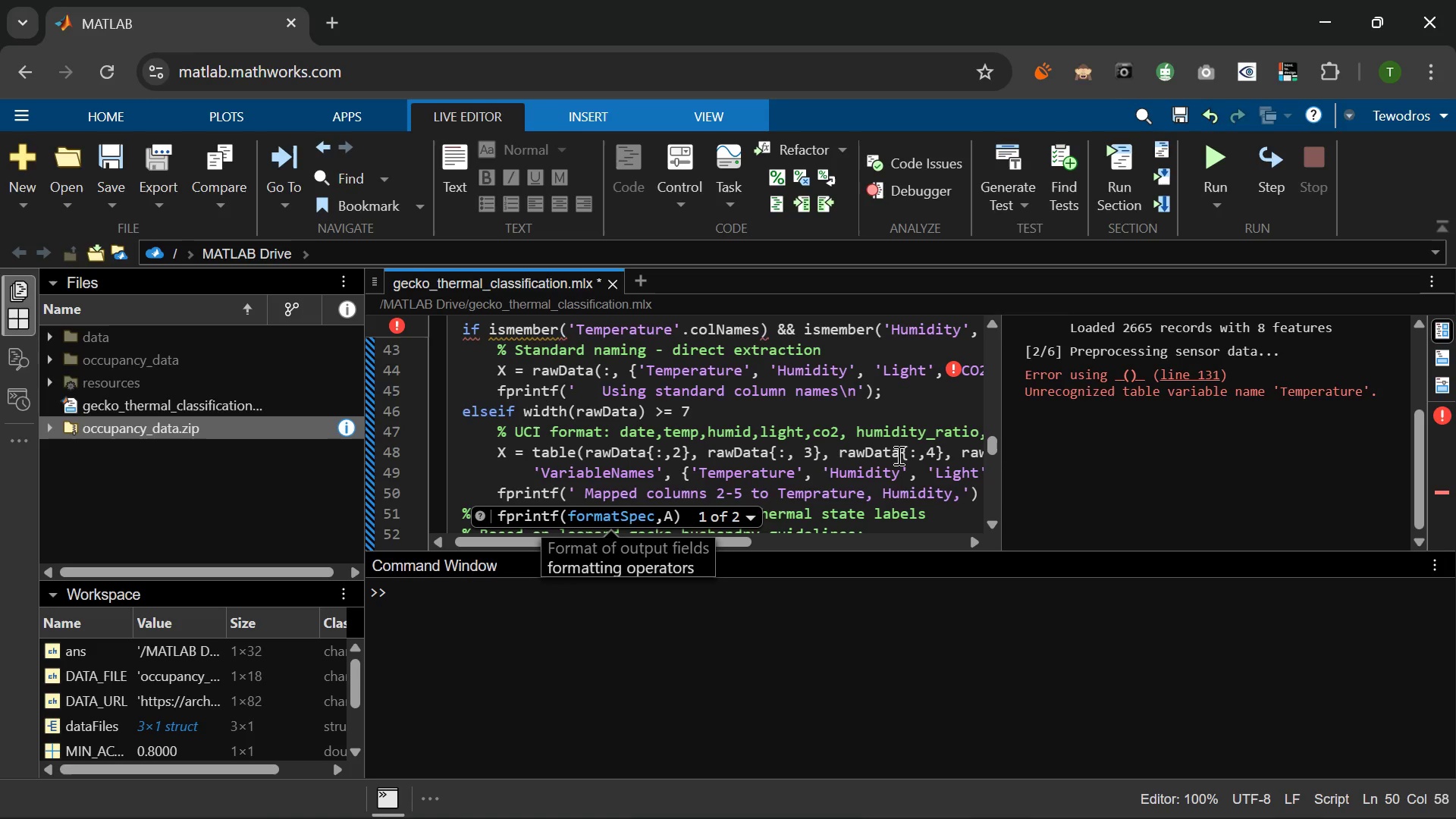 
key(Space)
 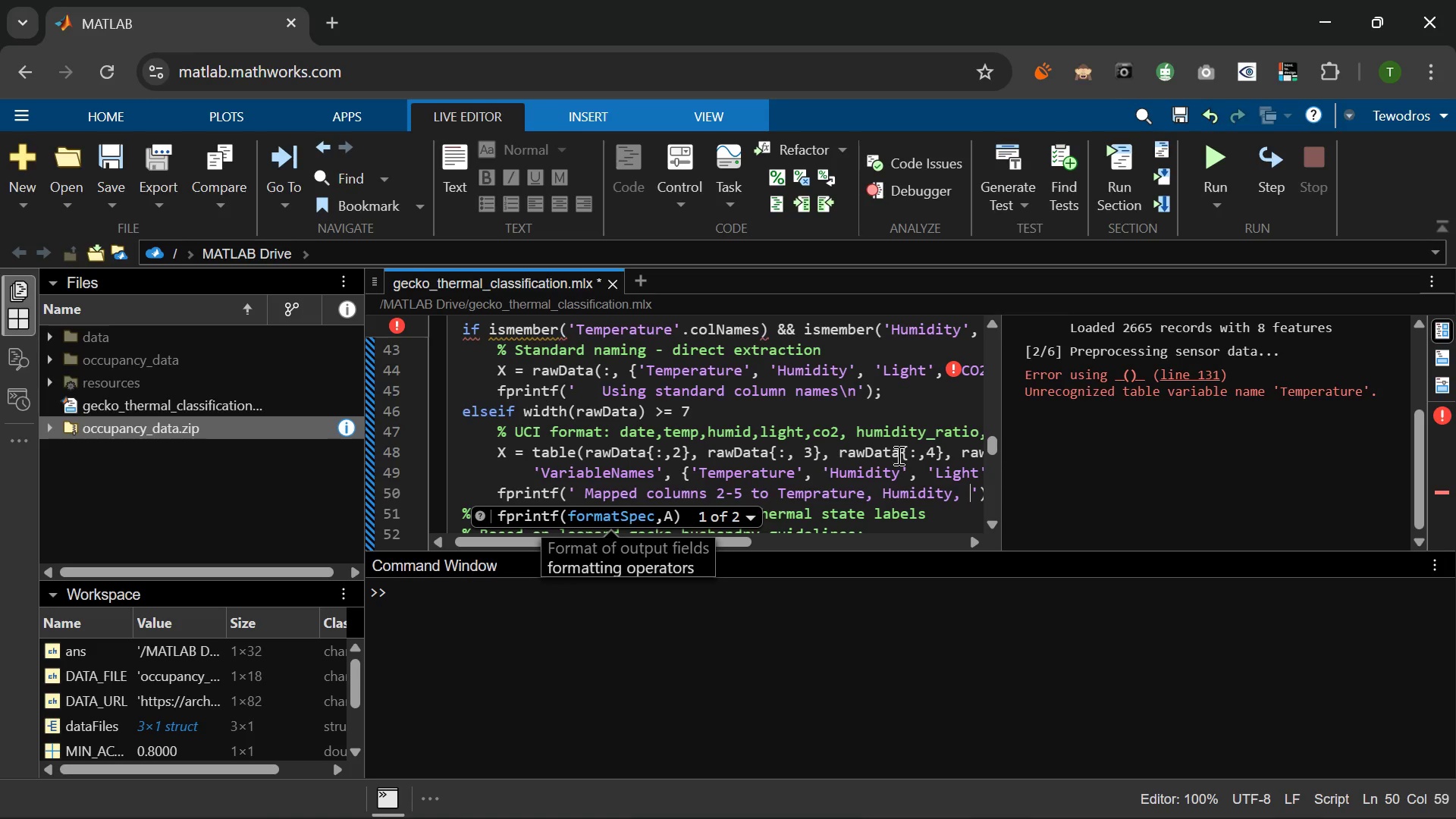 
left_click([899, 458])
 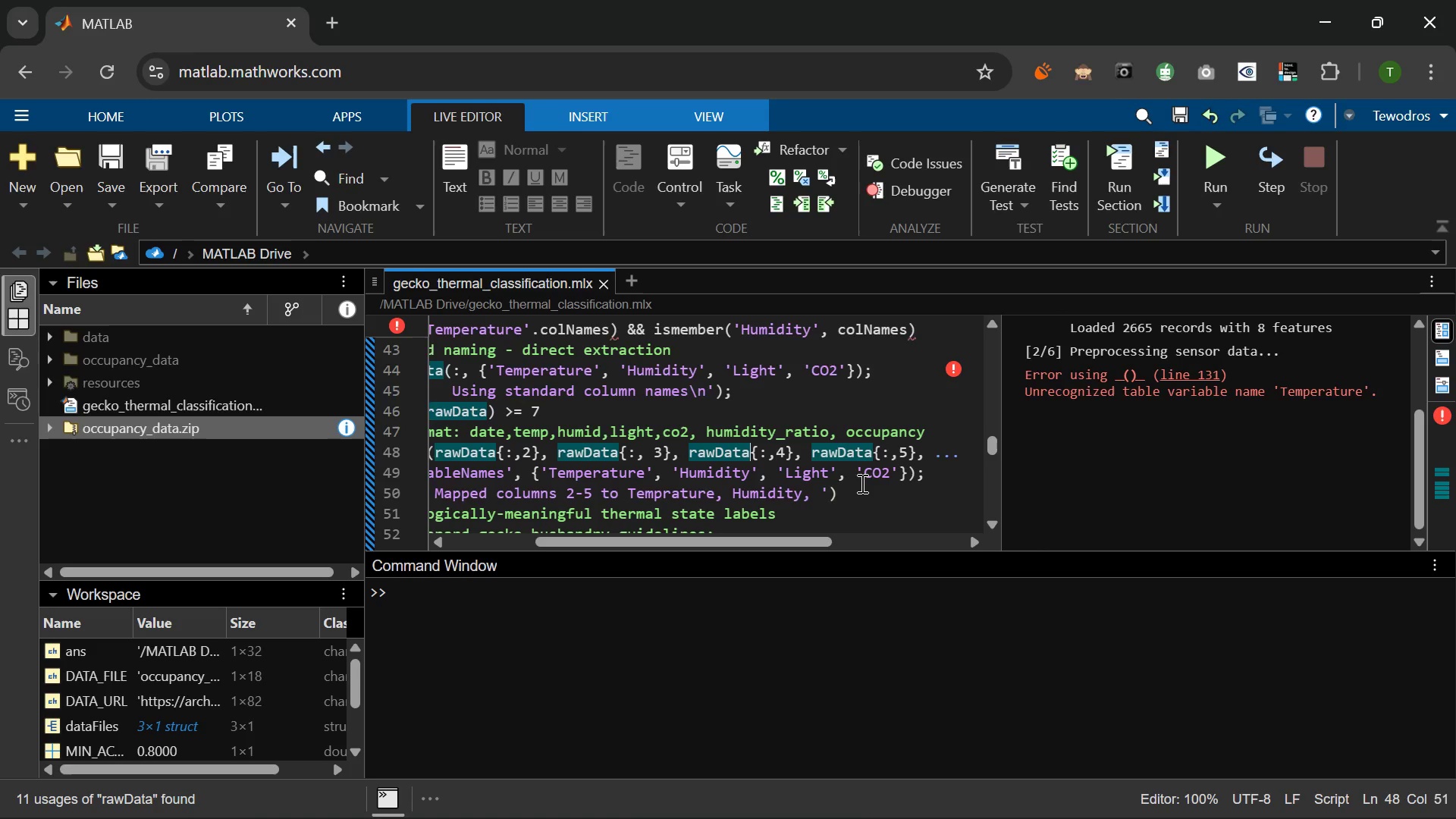 
wait(62.86)
 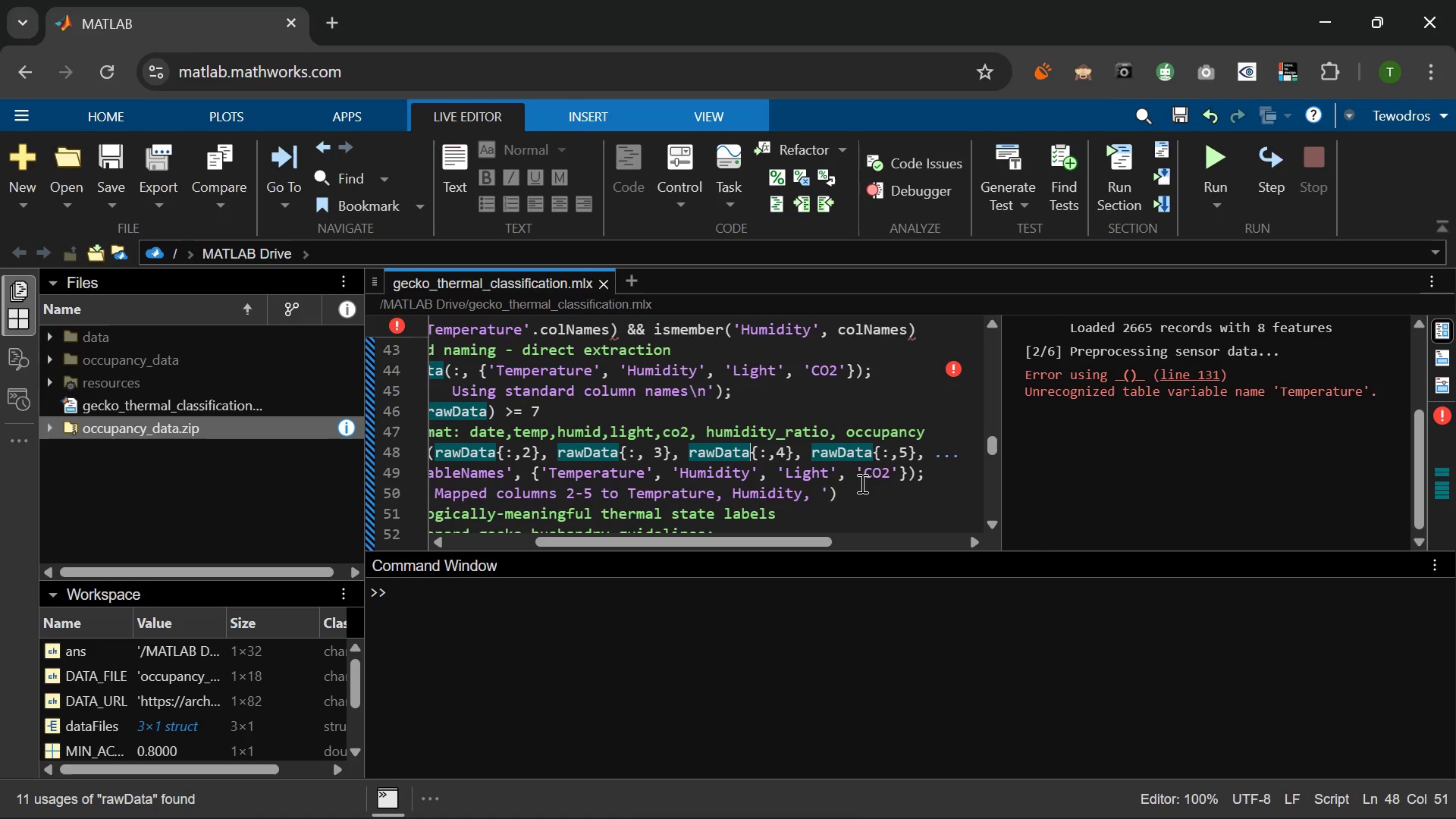 
left_click([849, 498])
 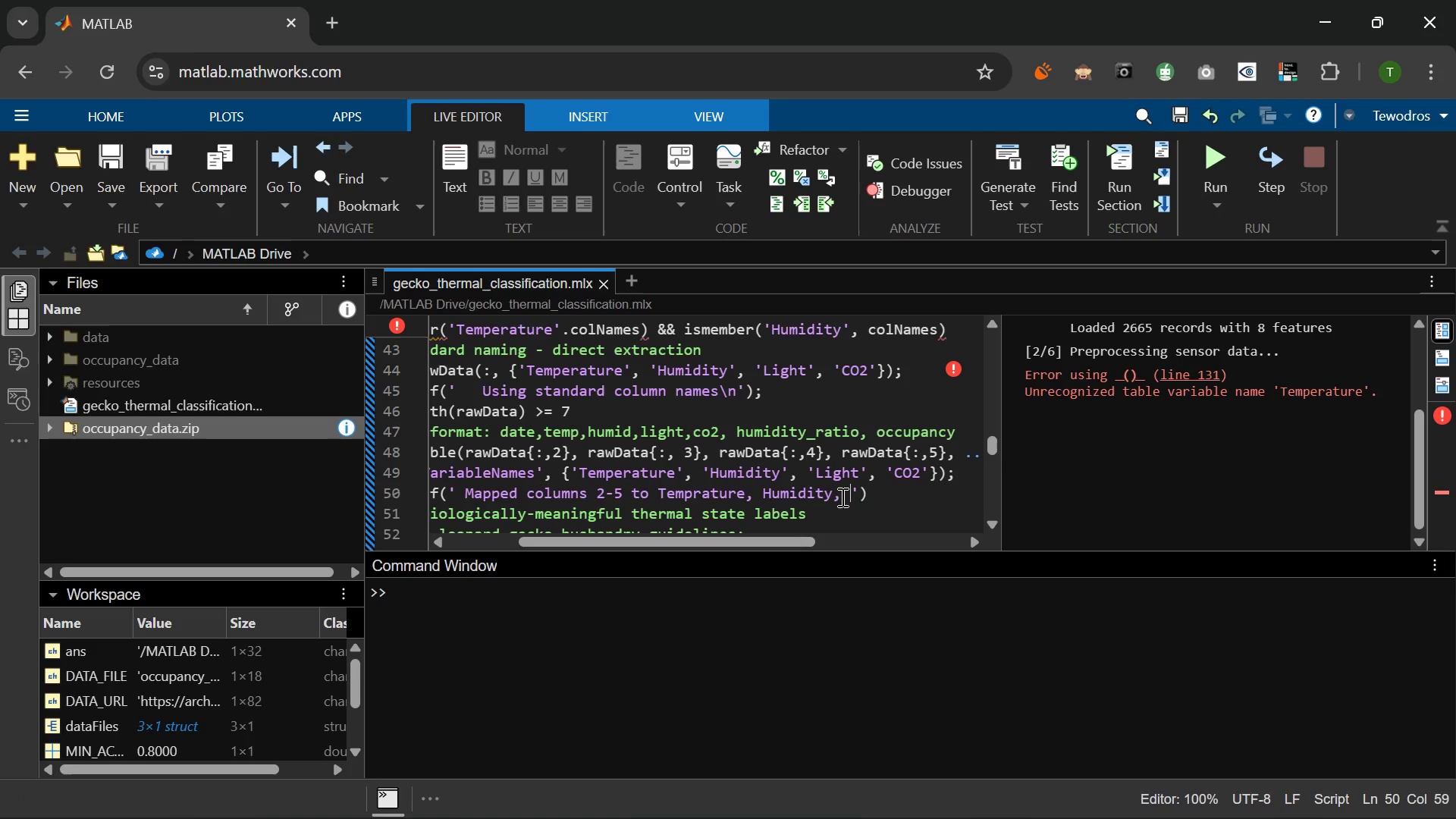 
left_click([846, 497])
 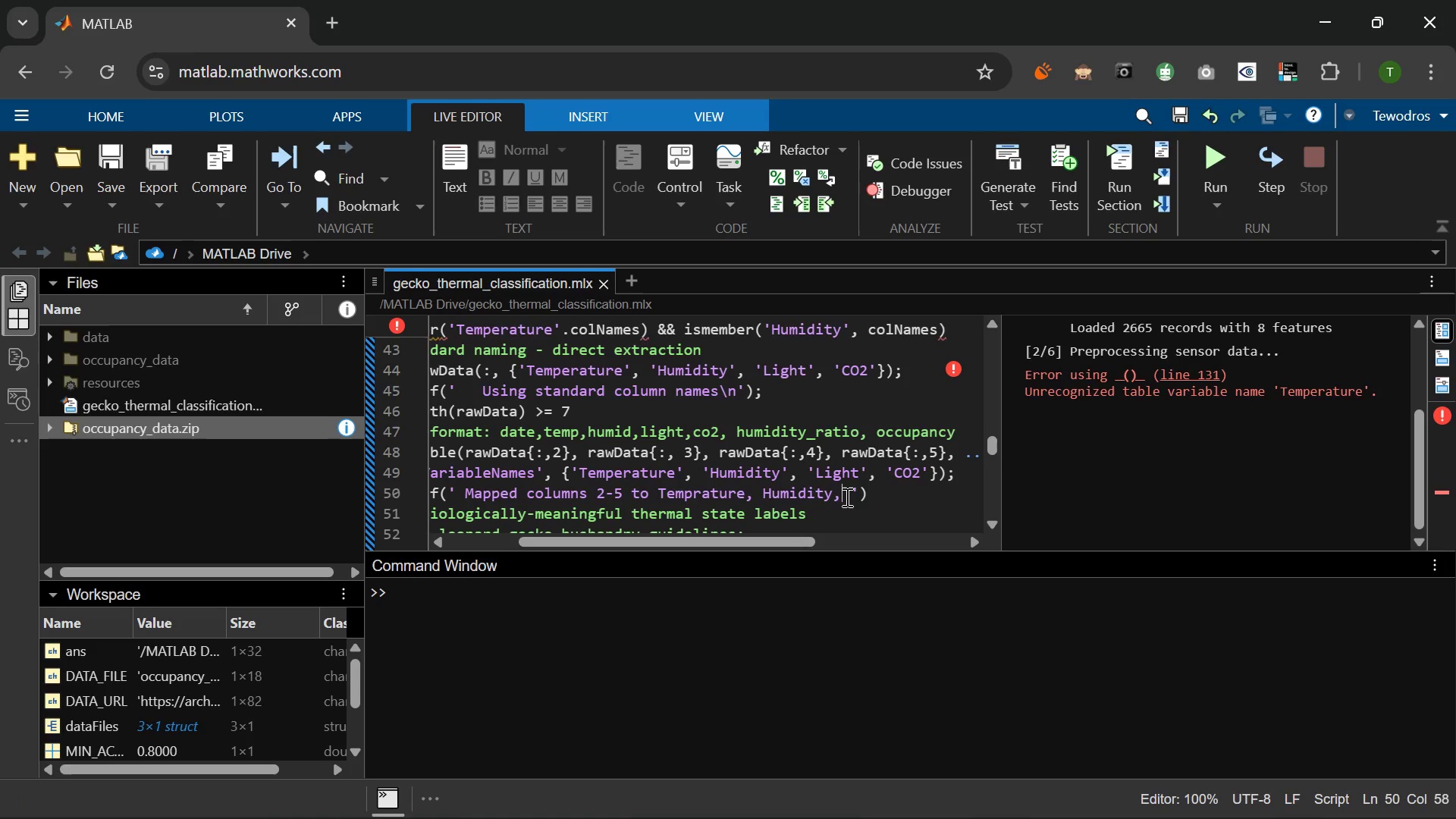 
key(Backspace)
type(, Ligt)
 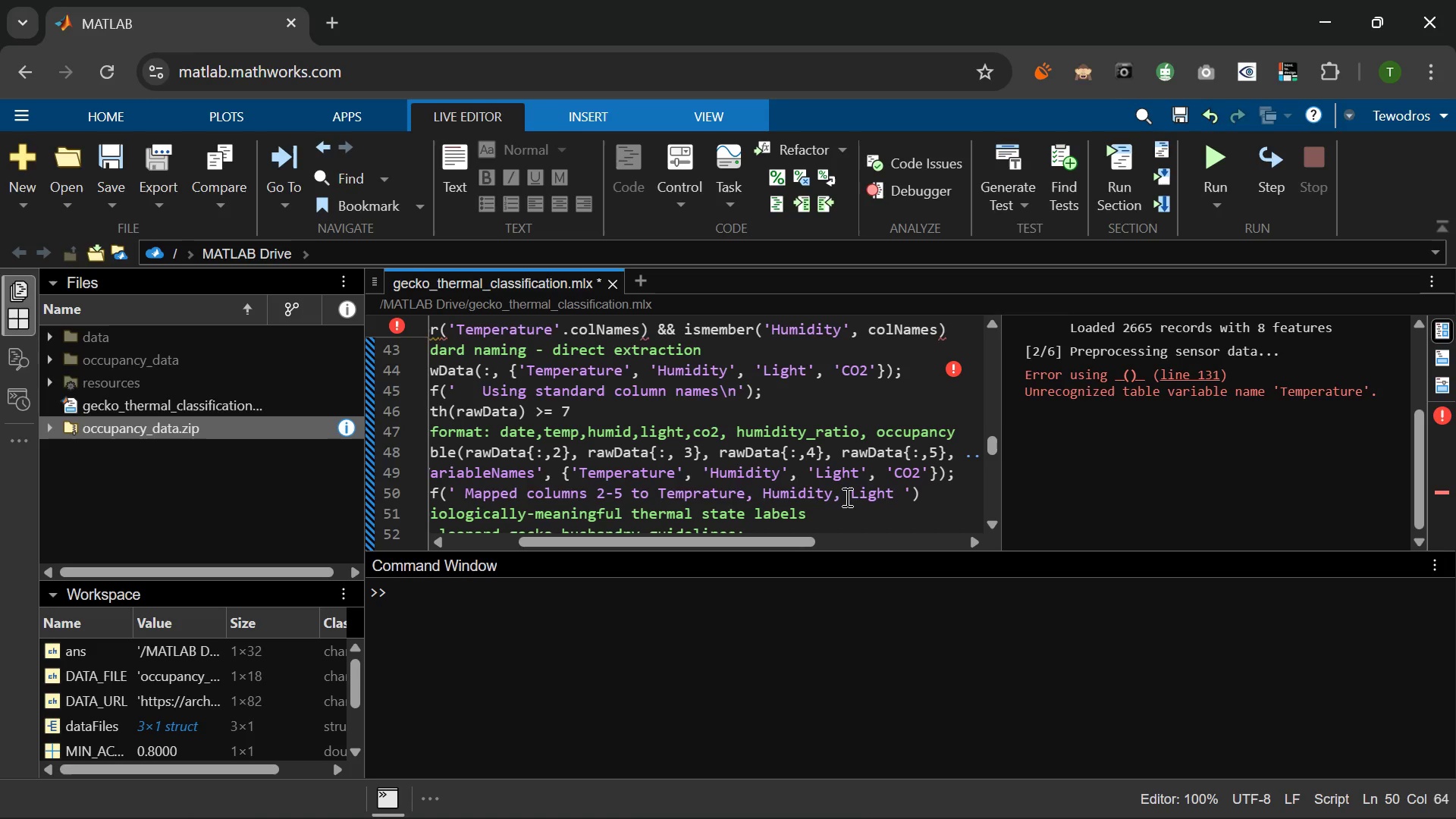 
wait(19.08)
 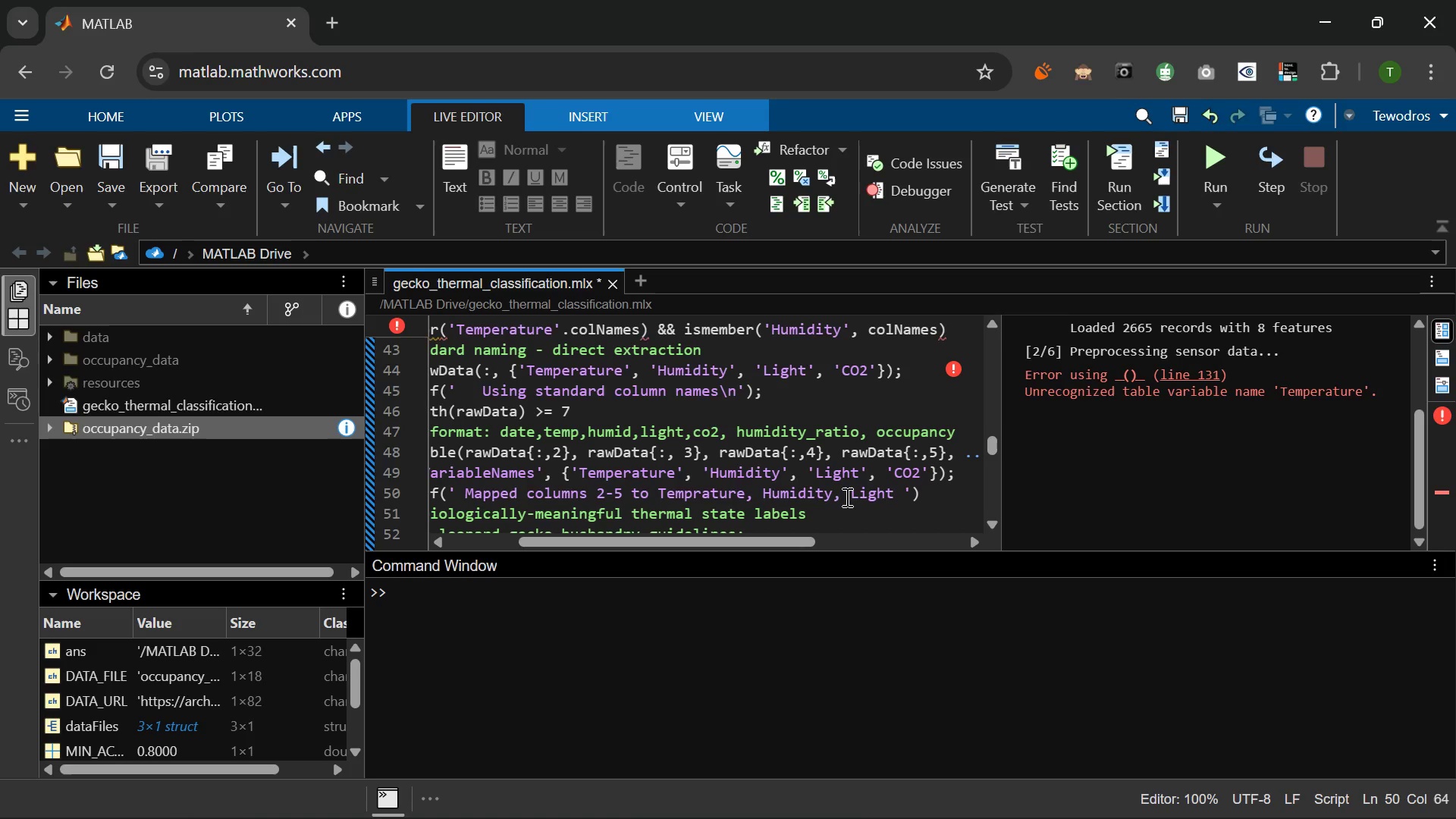 
type(, CO2\N)
key(Backspace)
type(n)
 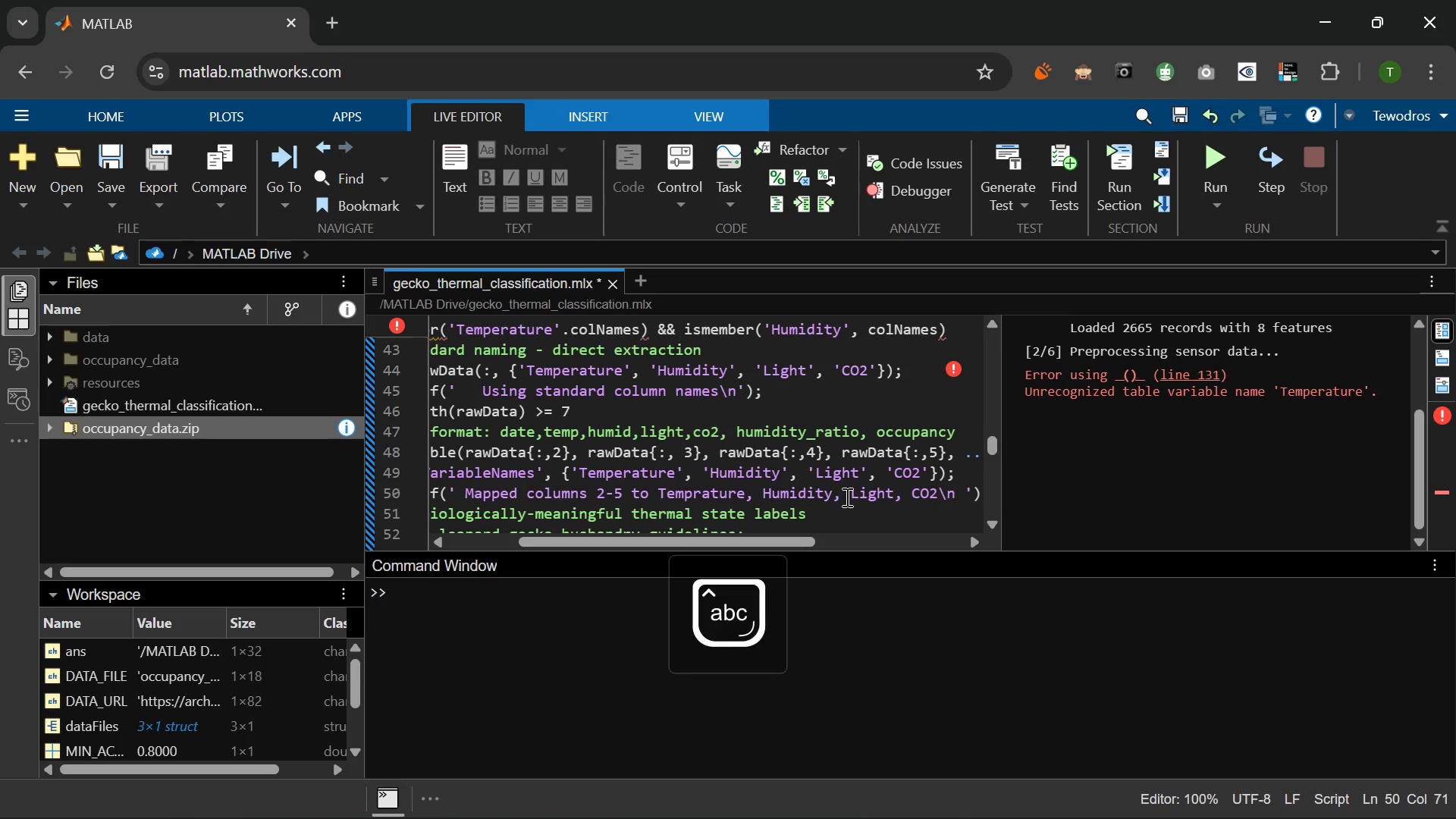 
key(ArrowRight)
 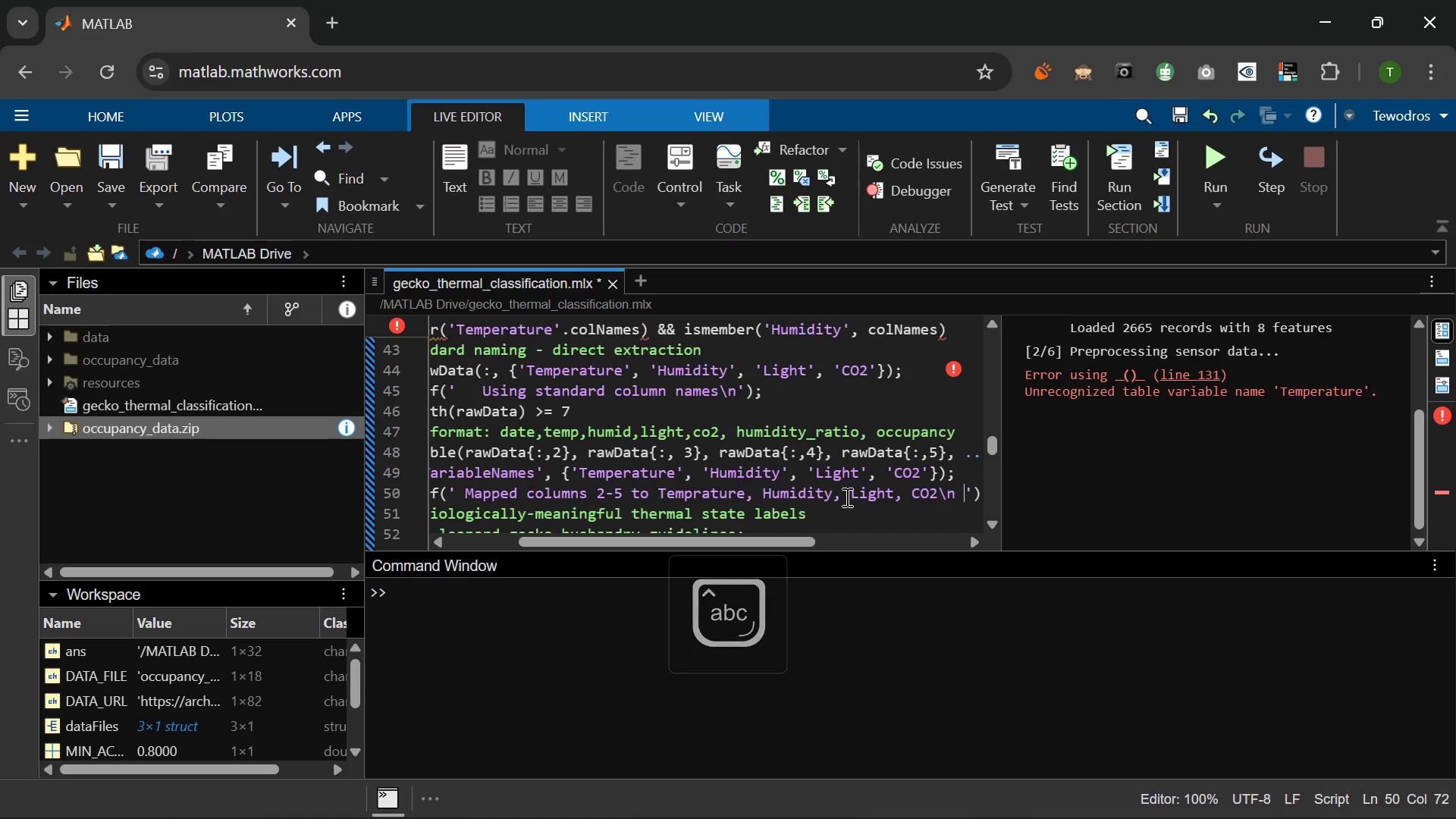 
key(ArrowRight)
 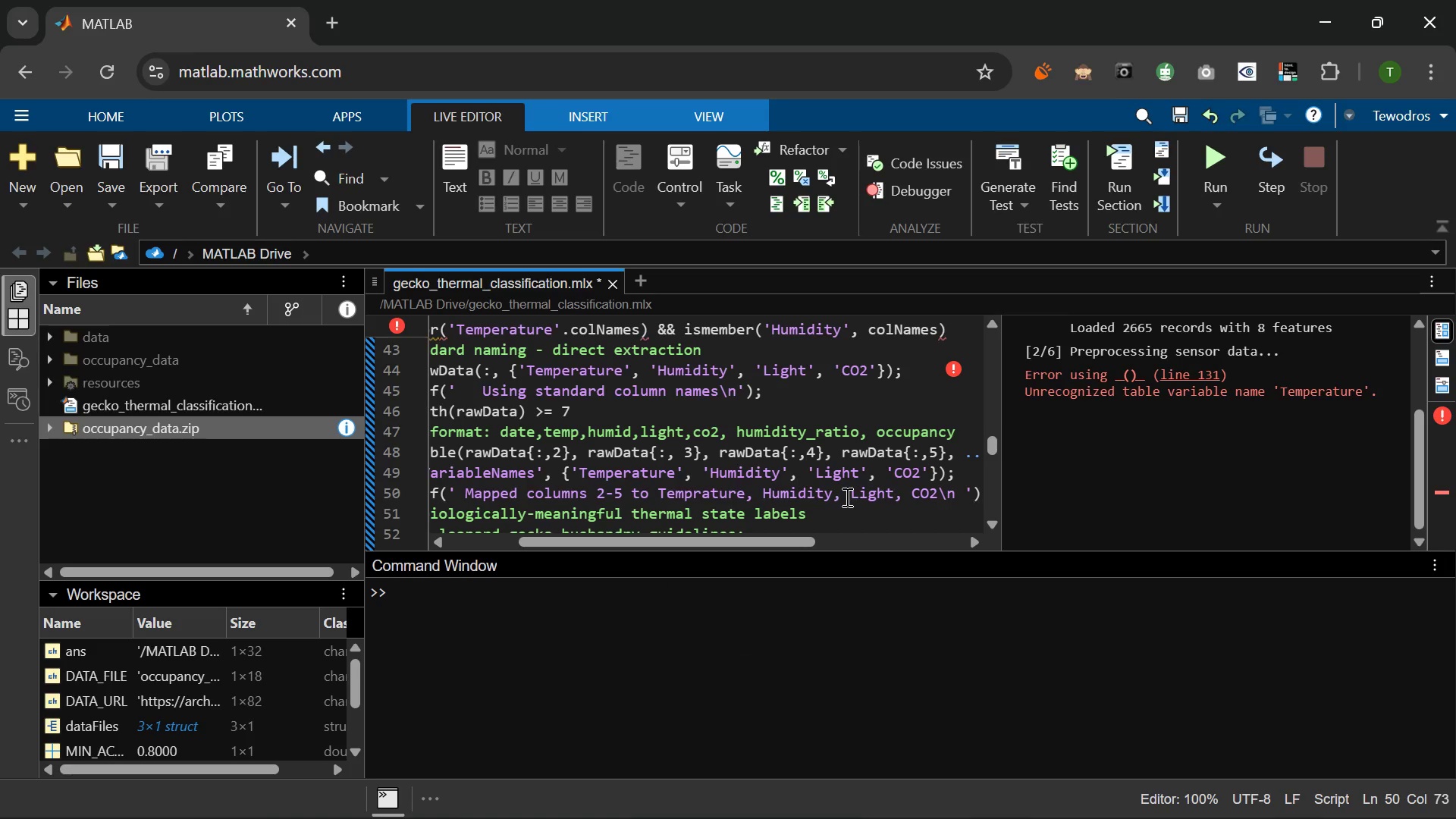 
key(ArrowLeft)
 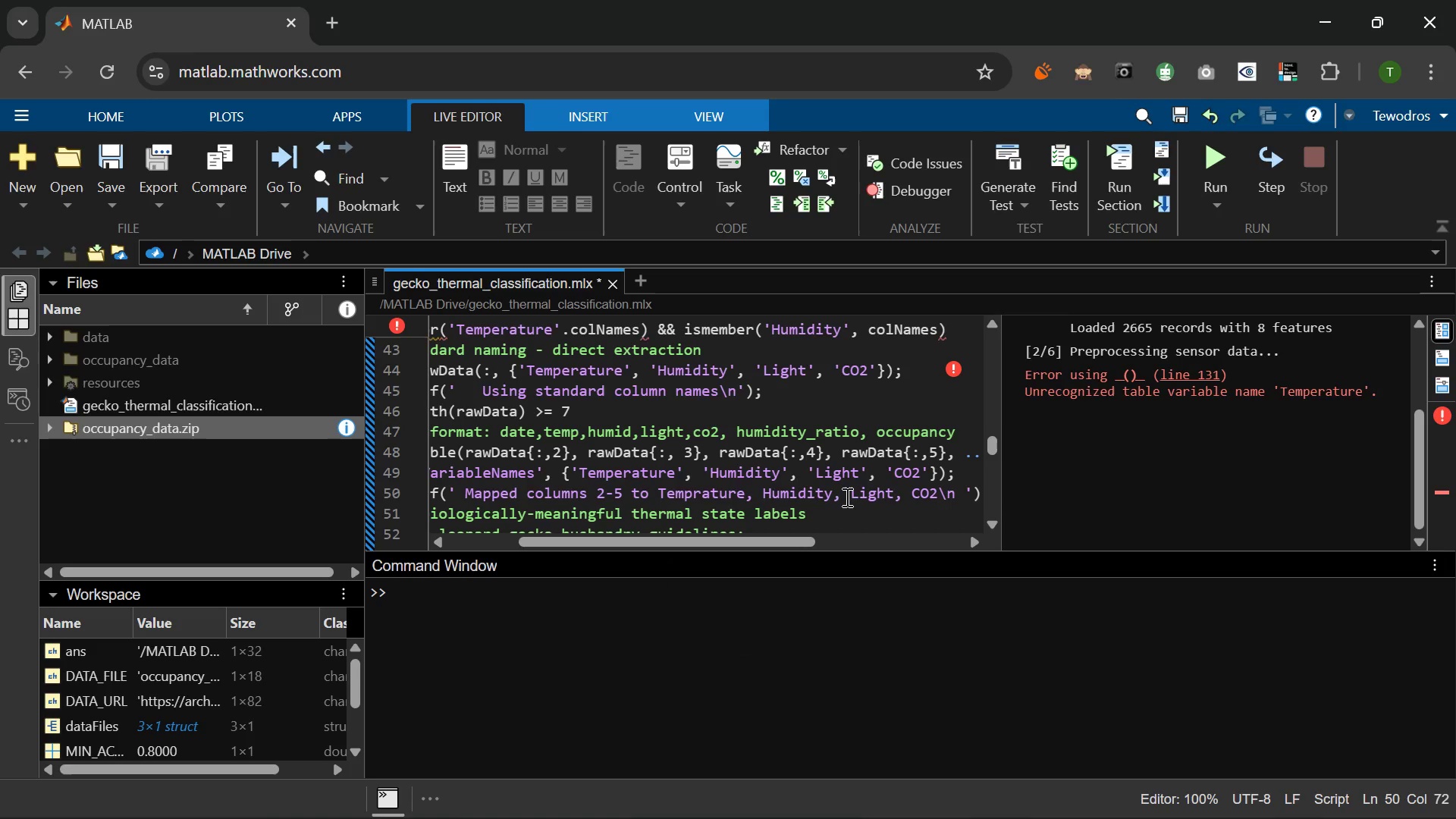 
key(Backspace)
 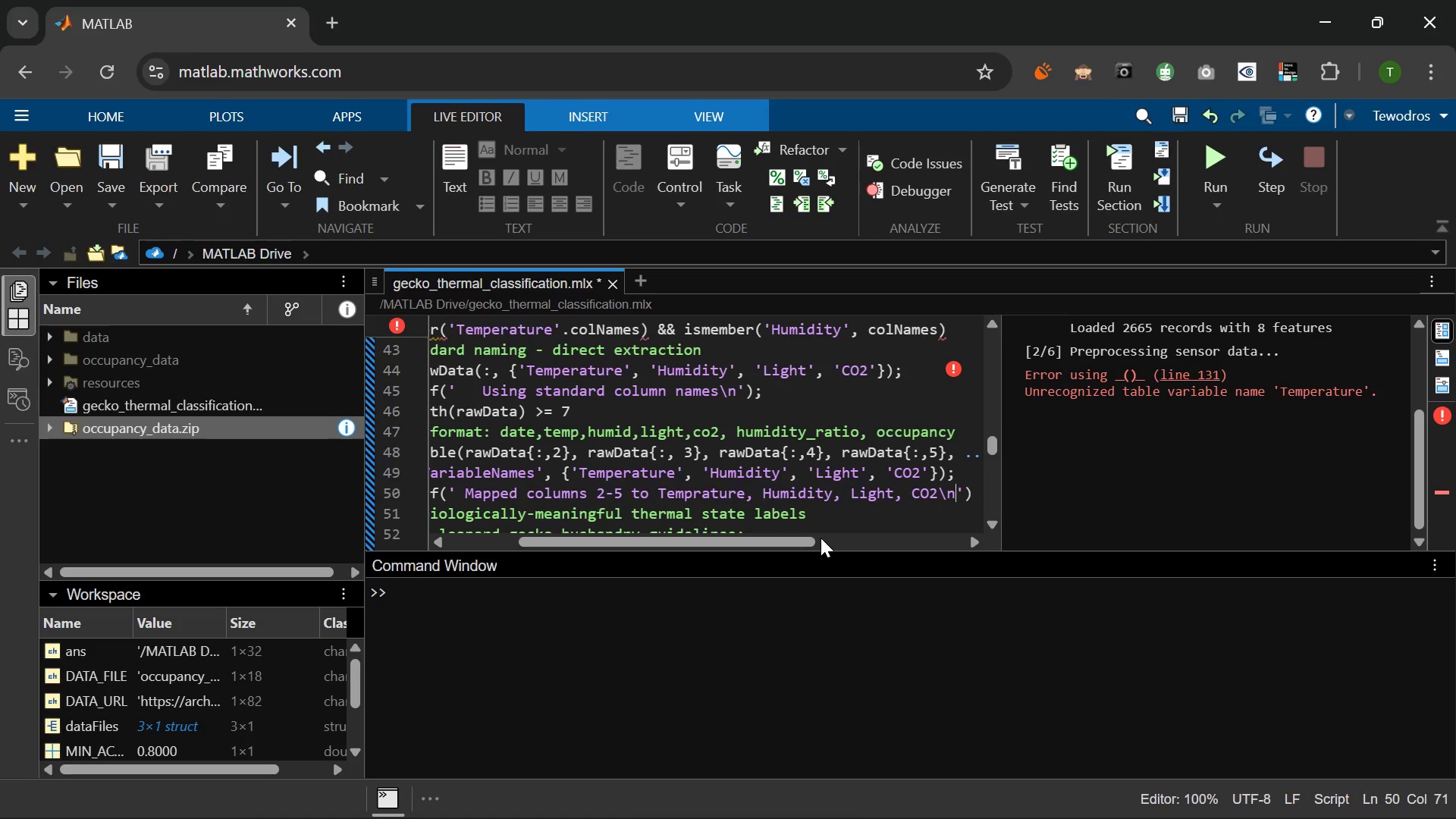 
key(ArrowRight)
 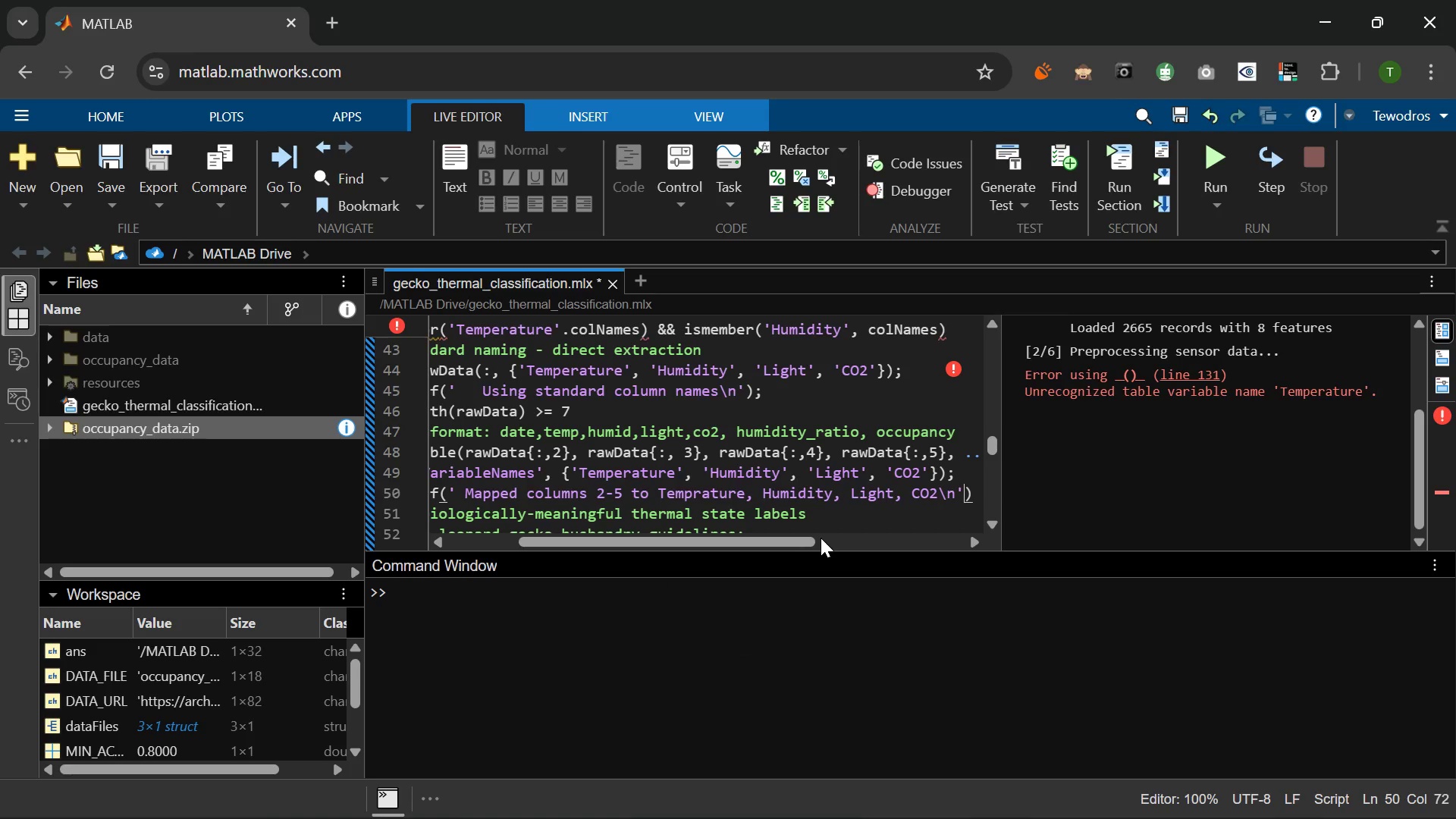 
key(ArrowRight)
 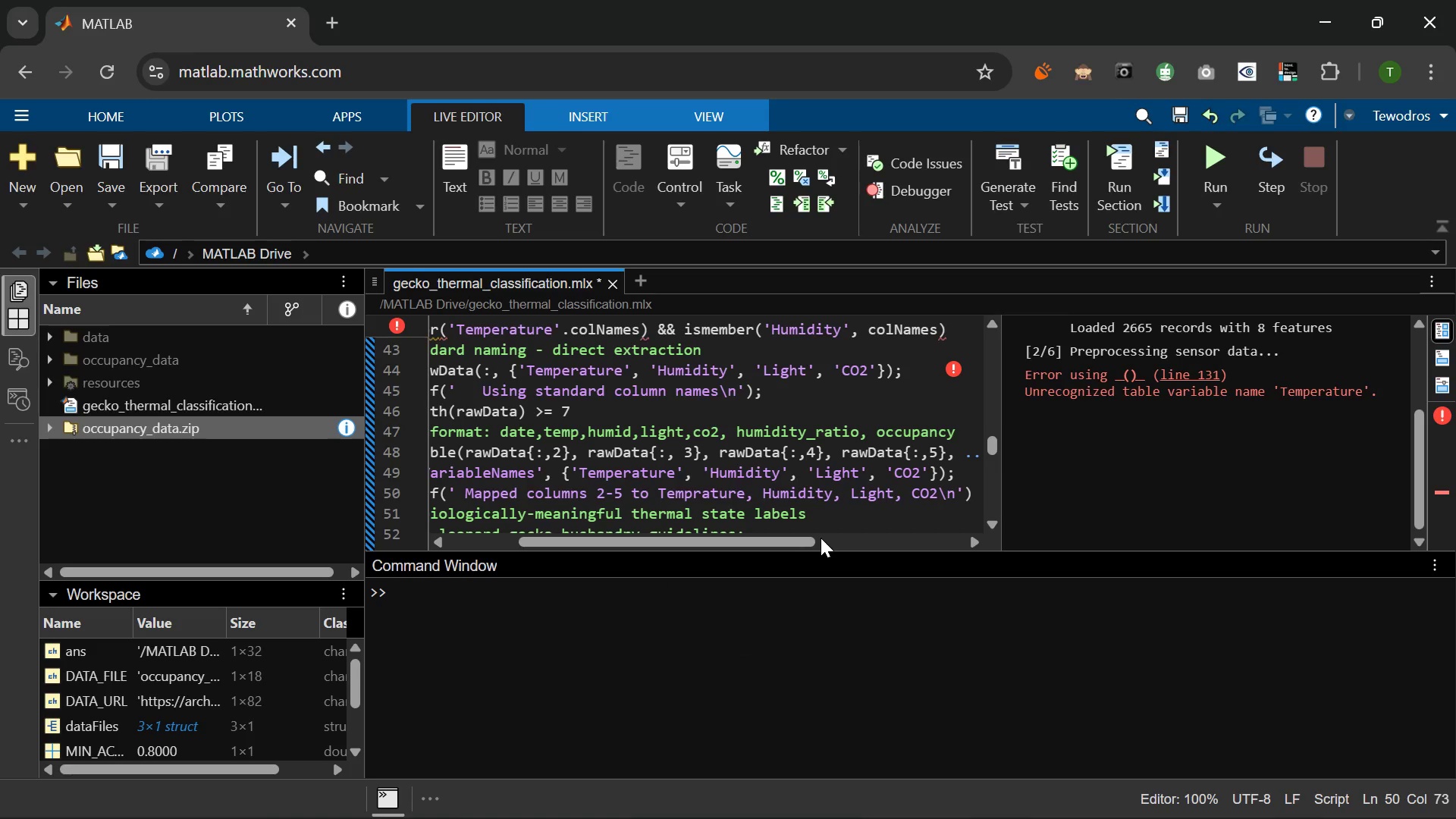 
key(Semicolon)
 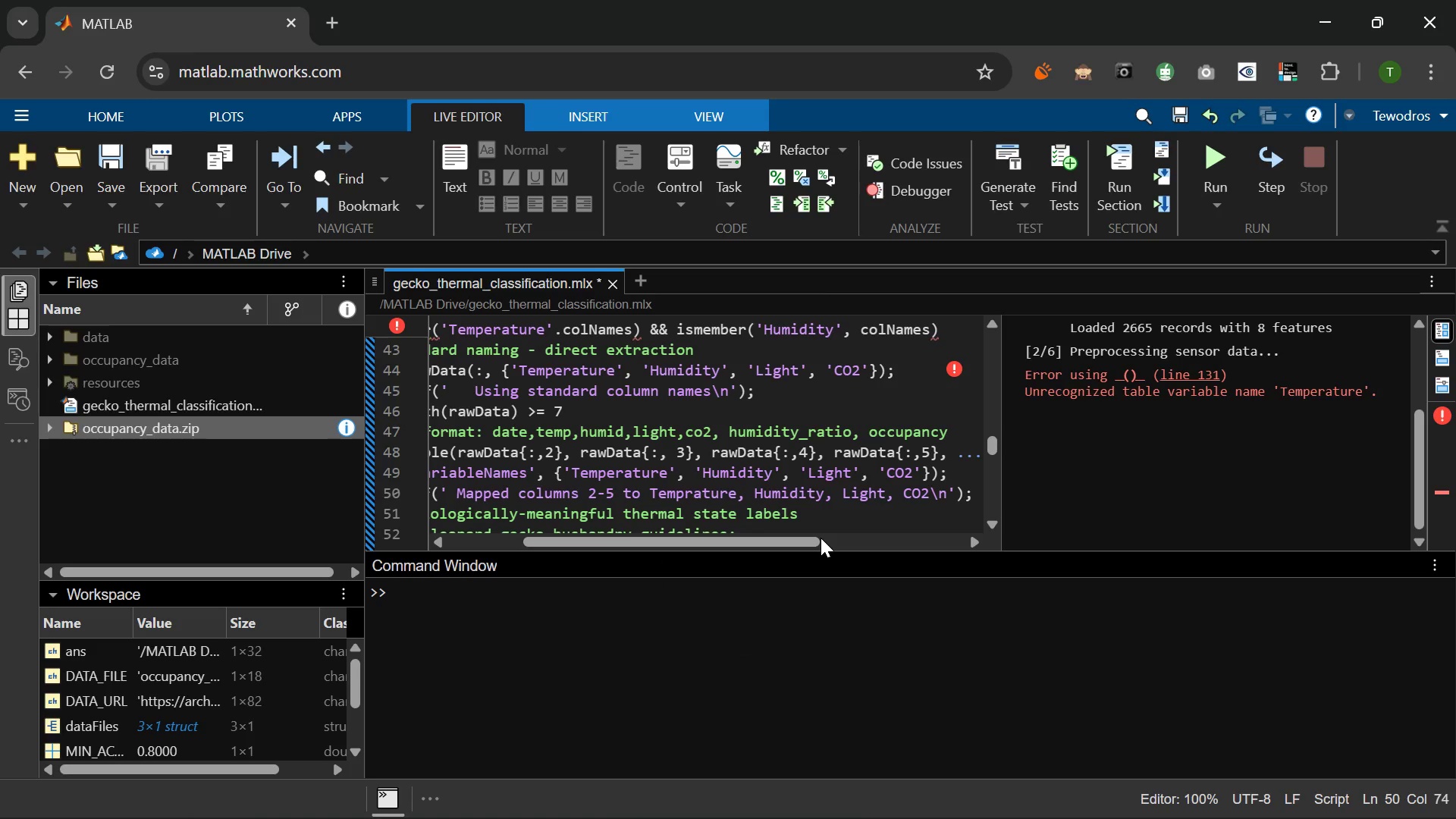 
key(Enter)
 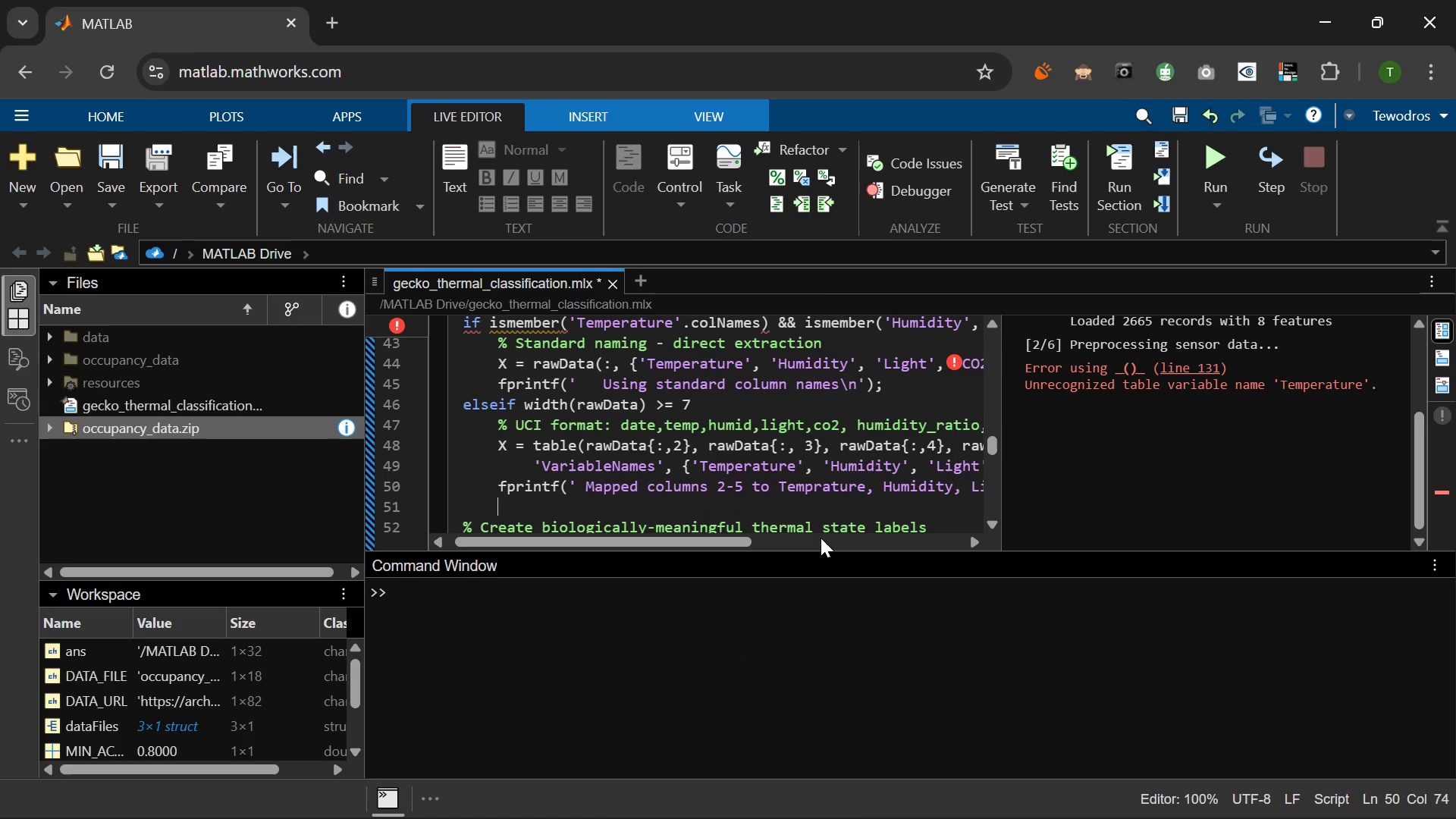 
type(en)
key(Backspace)
type(lse)
 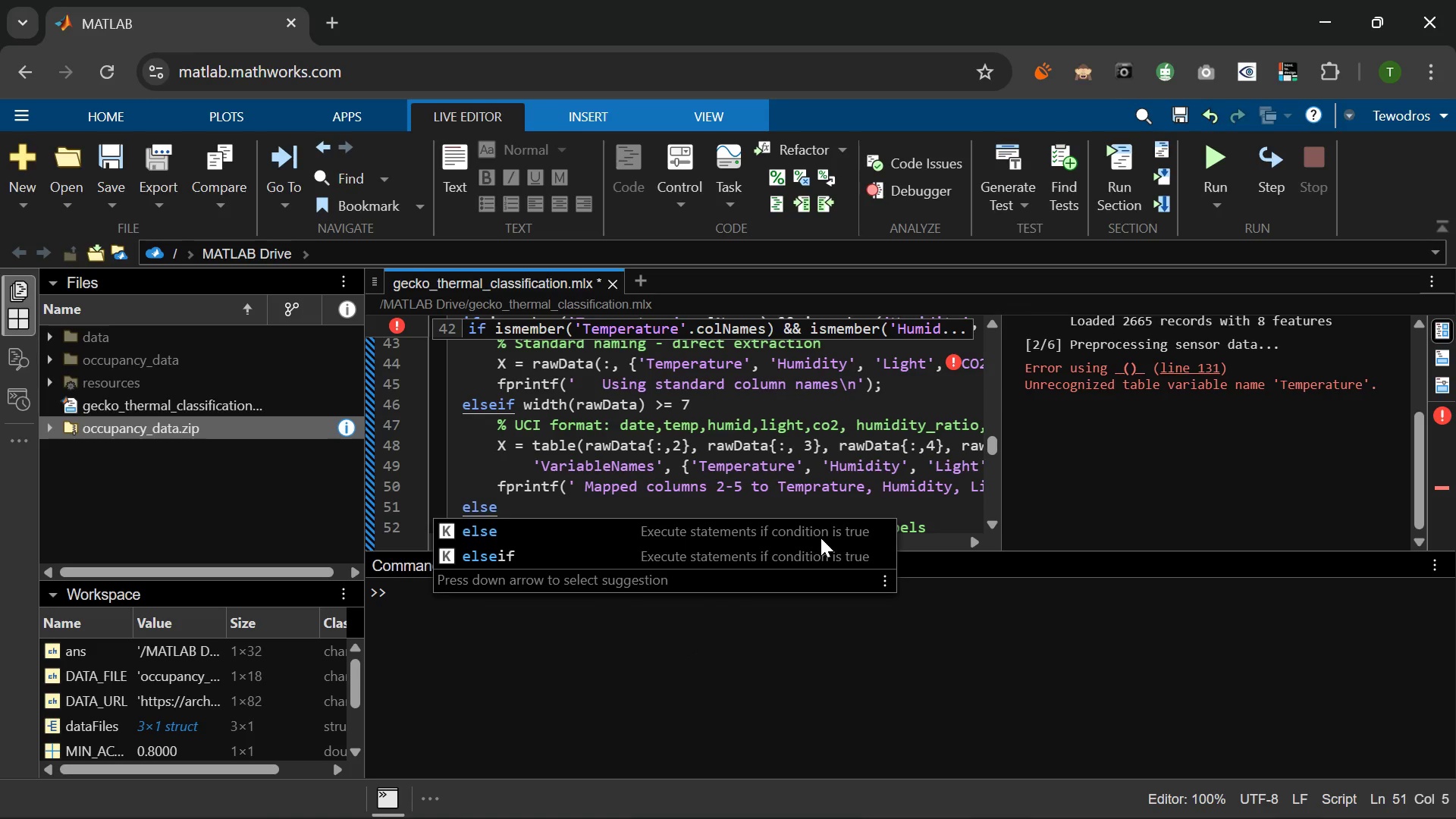 
key(Enter)
 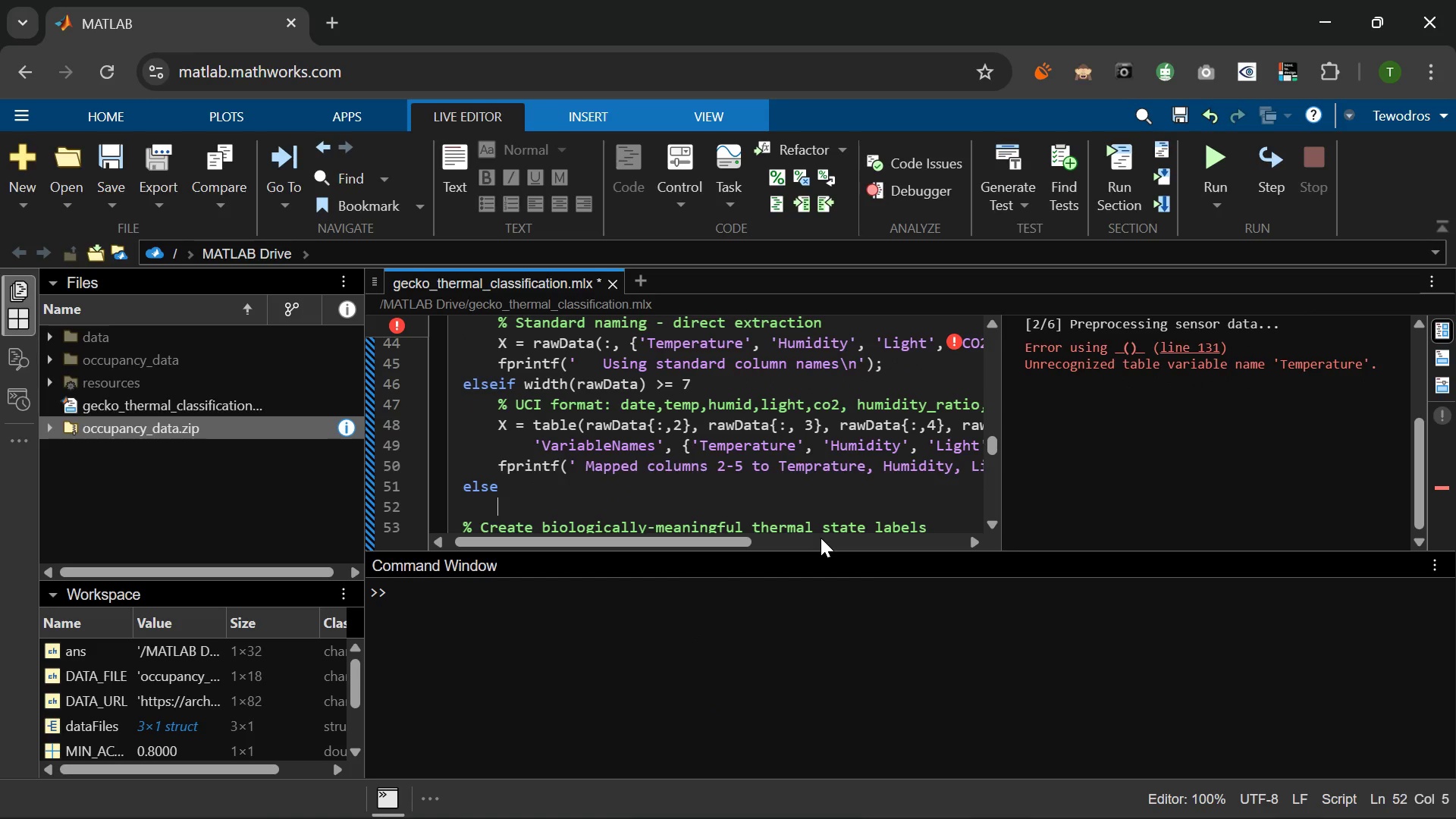 
type(error('Cannot identify sensor colums)
key(Backspace)
type(ns )
key(Backspace)
type(. ataset)
 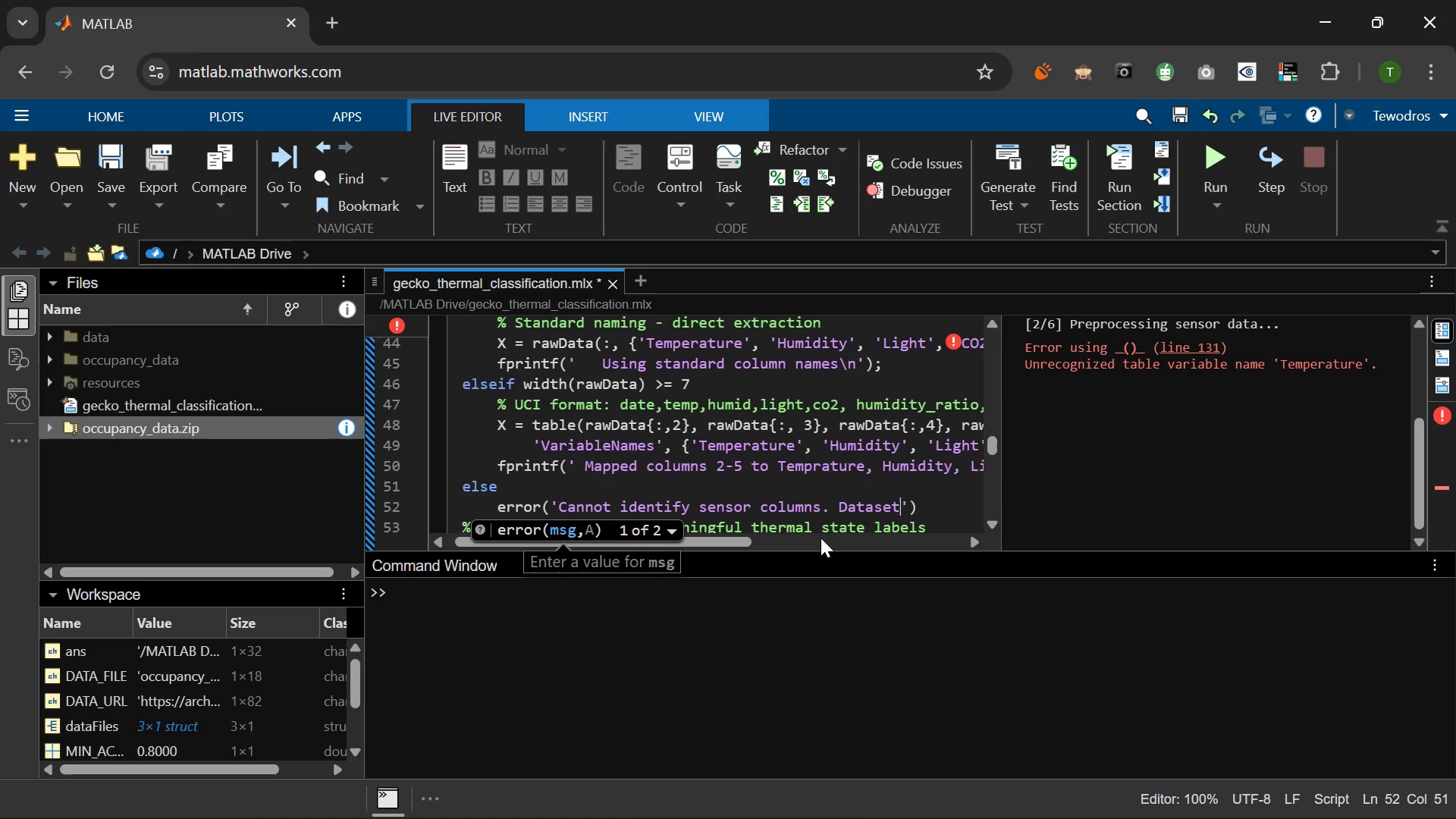 
wait(22.89)
 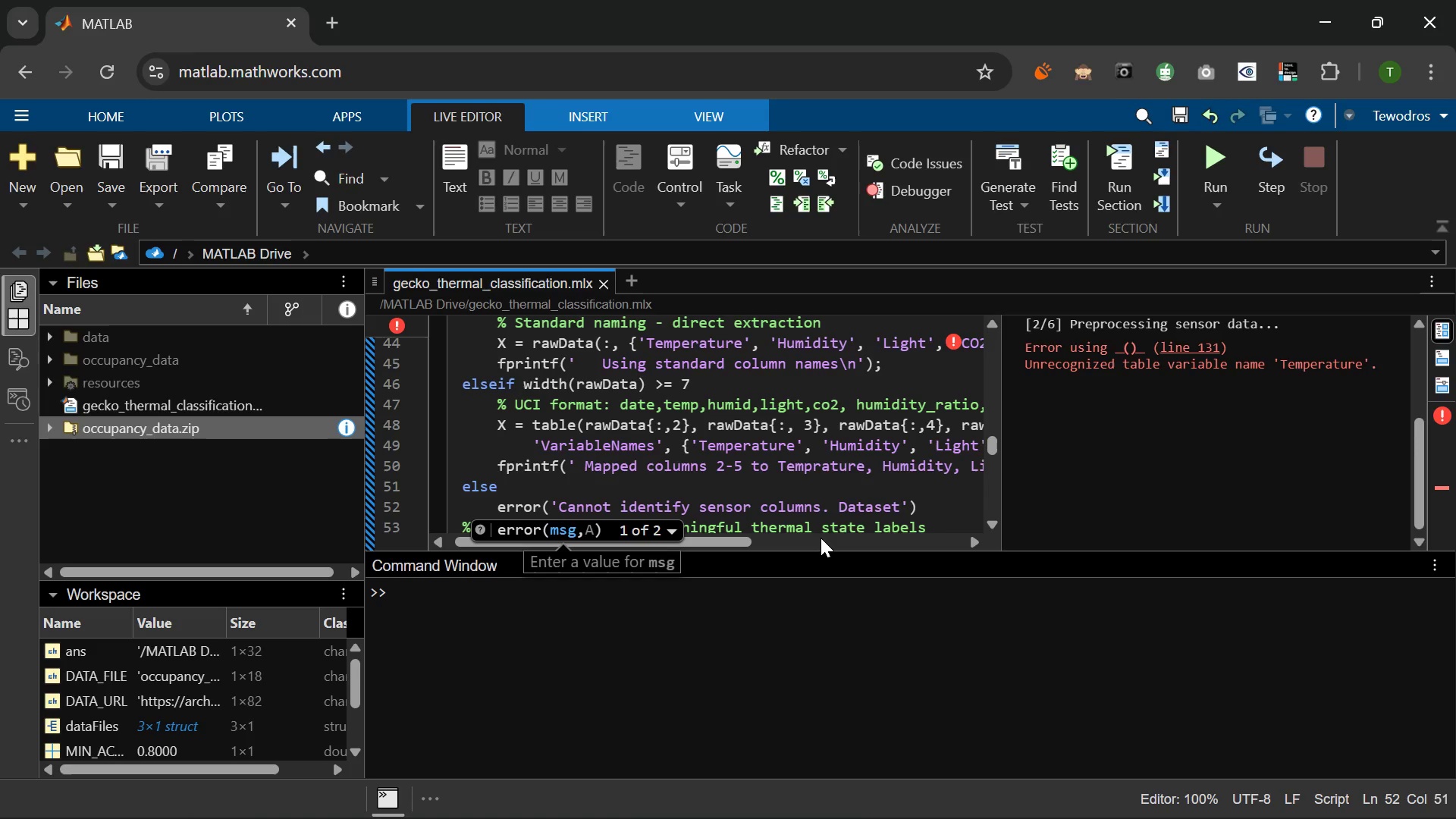 
type( may have unexpected)
 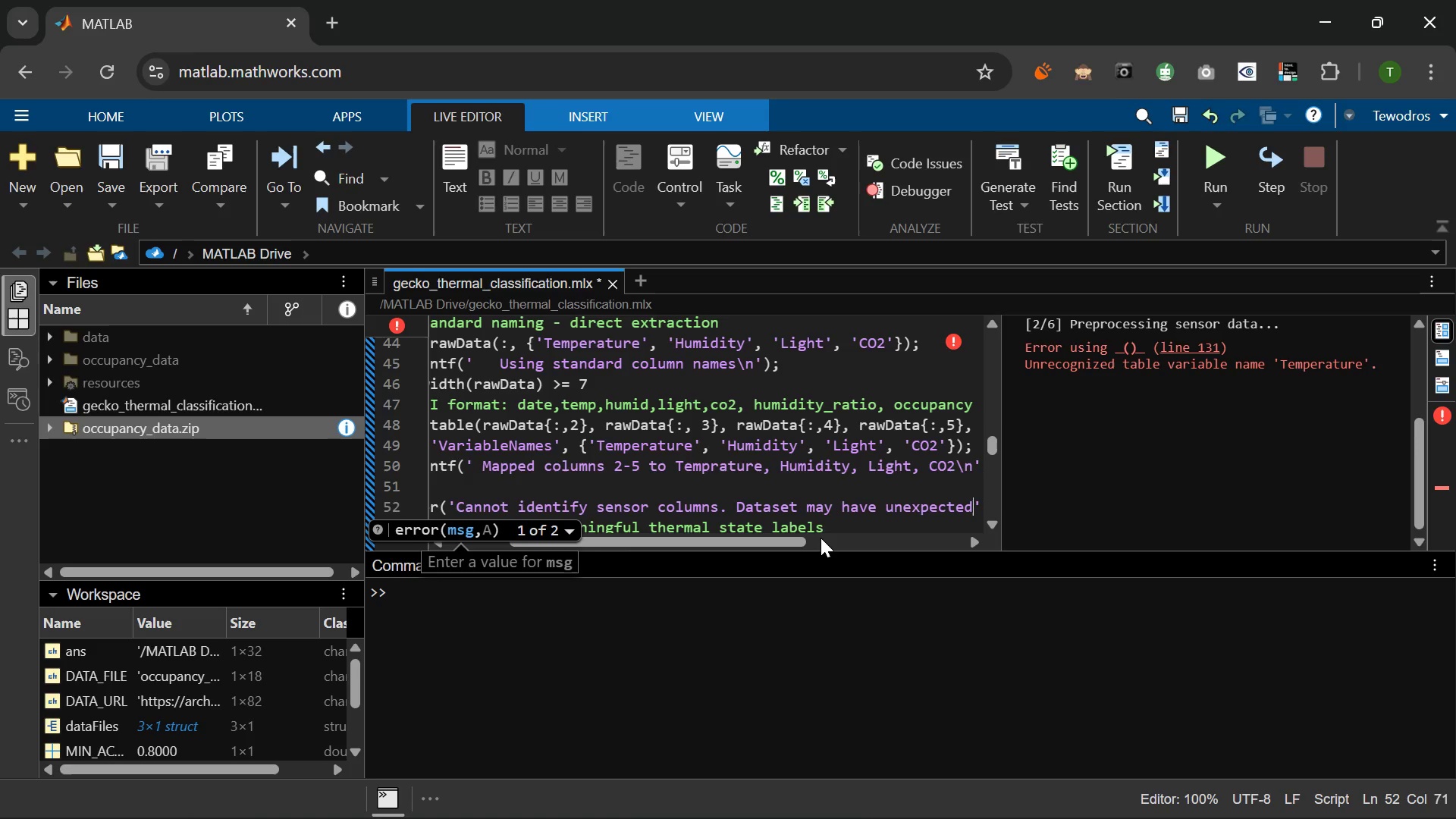 
wait(19.83)
 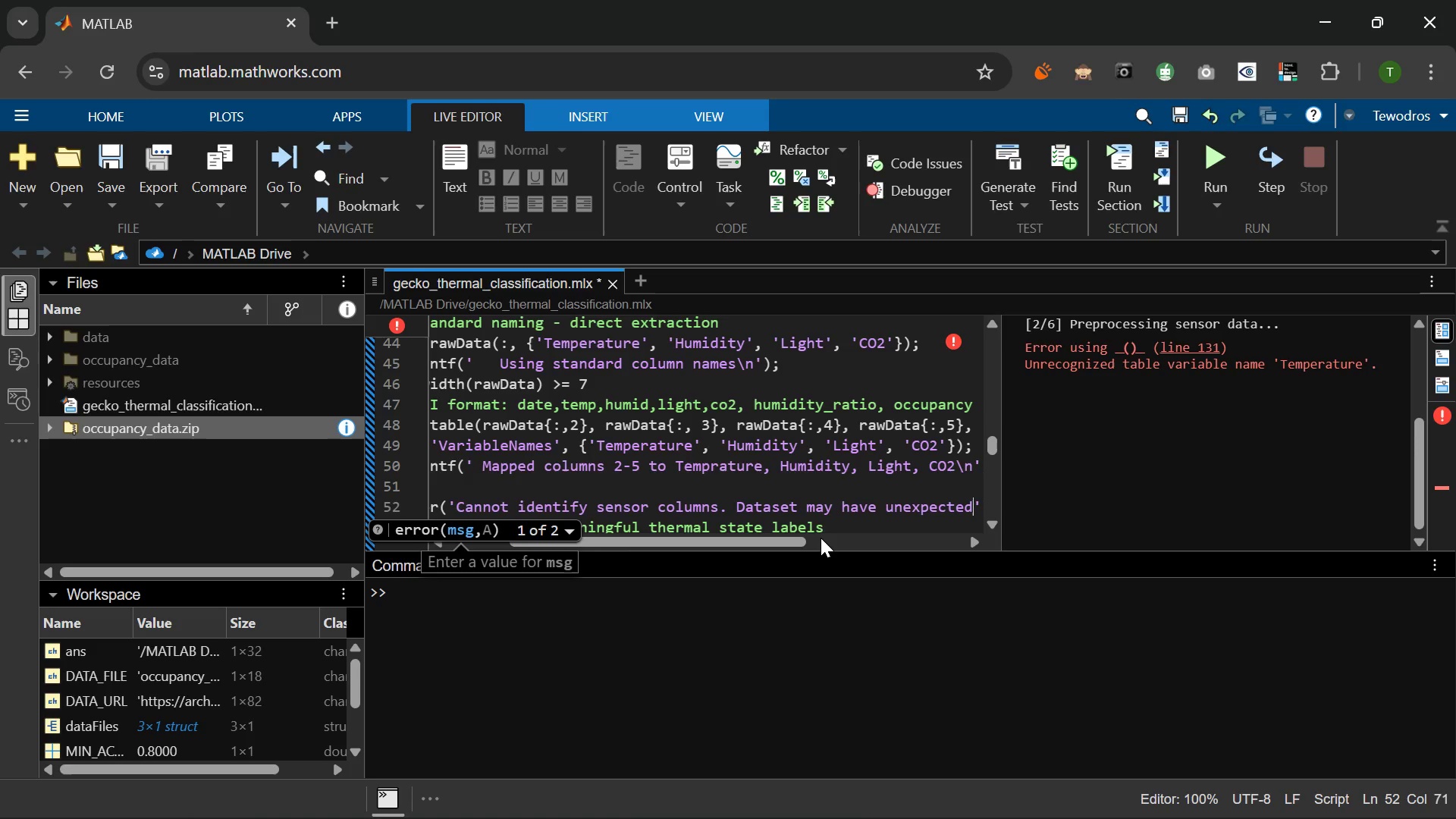 
type( structure)
 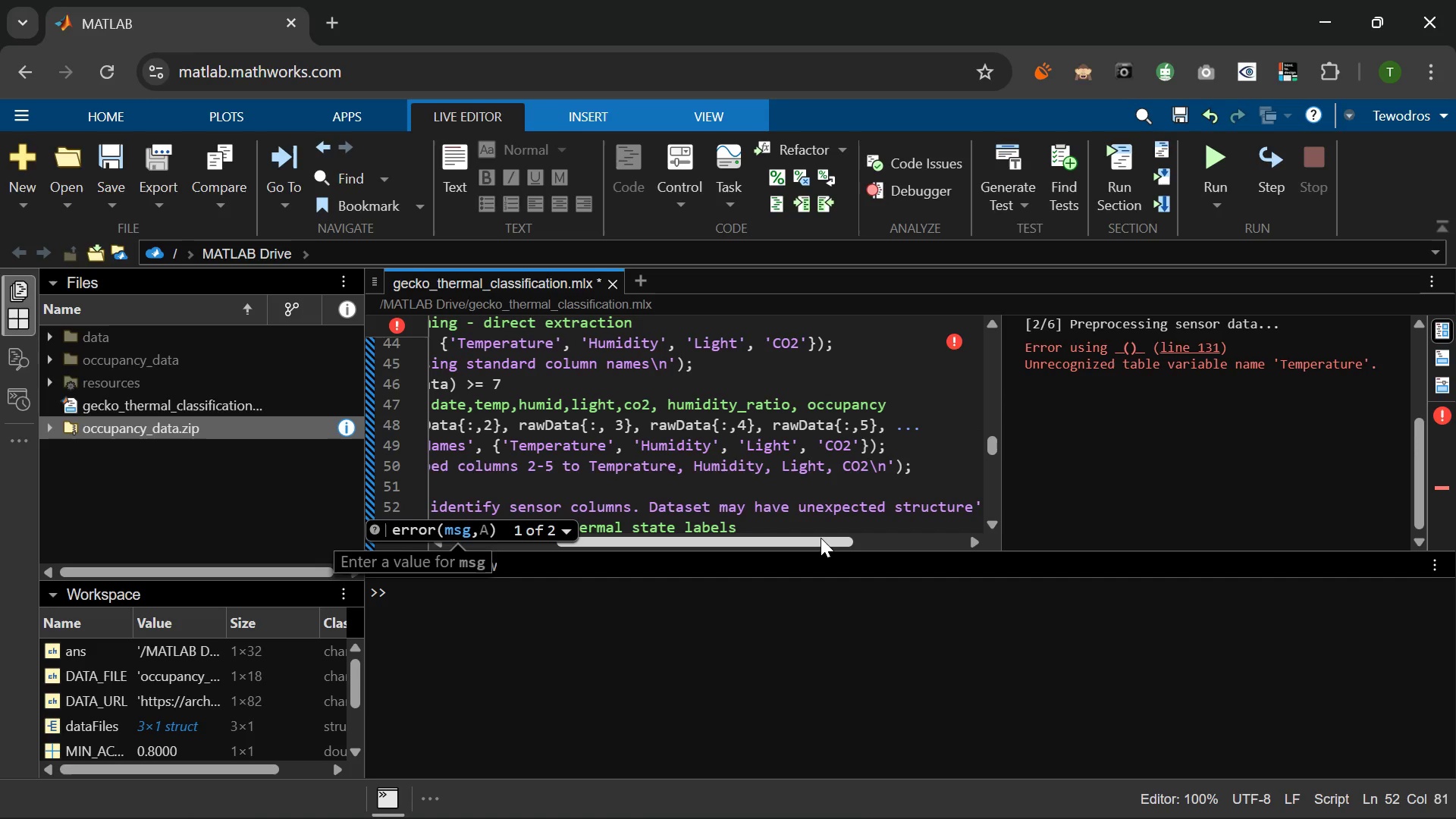 
key(Period)
 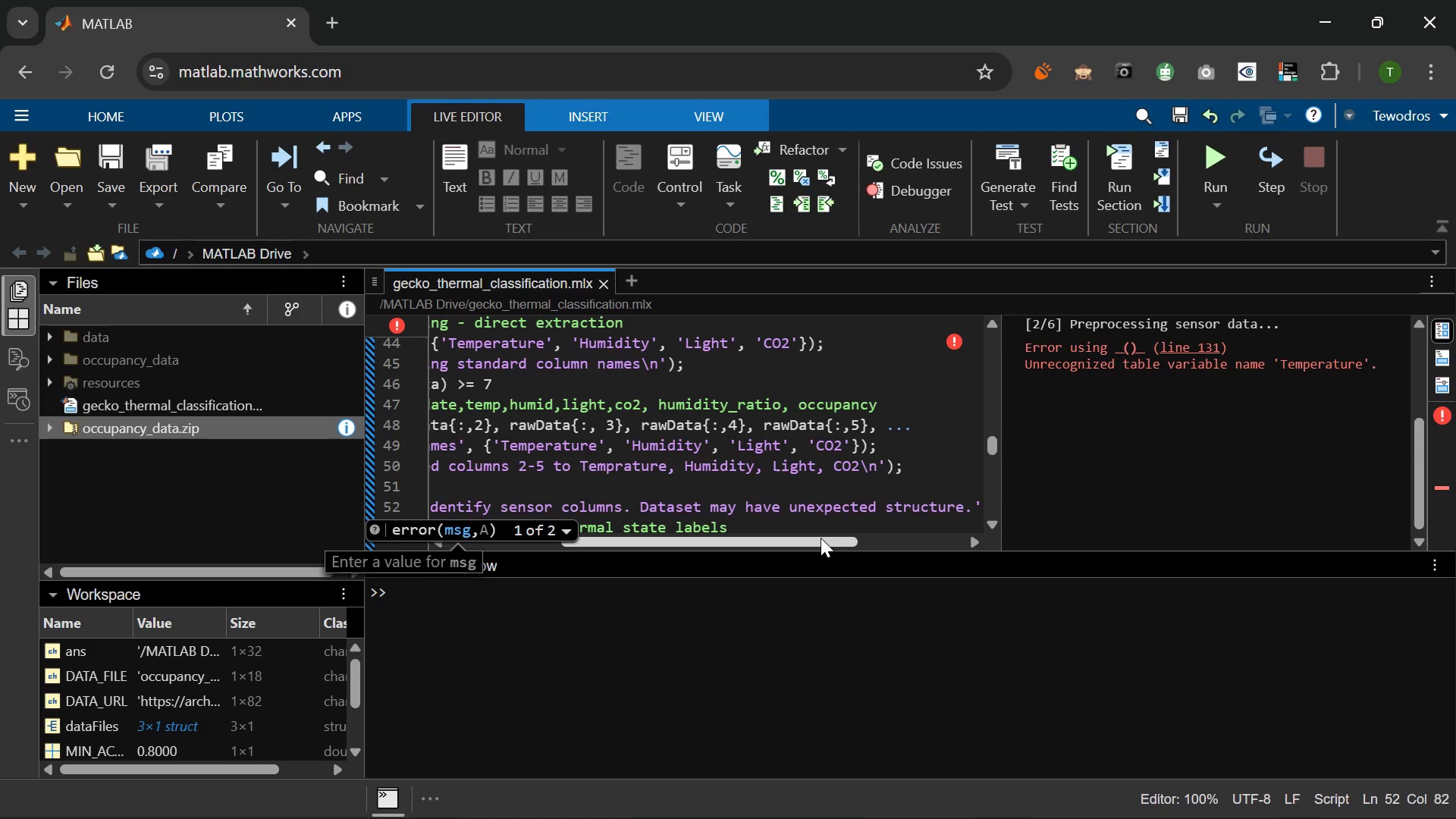 
wait(43.84)
 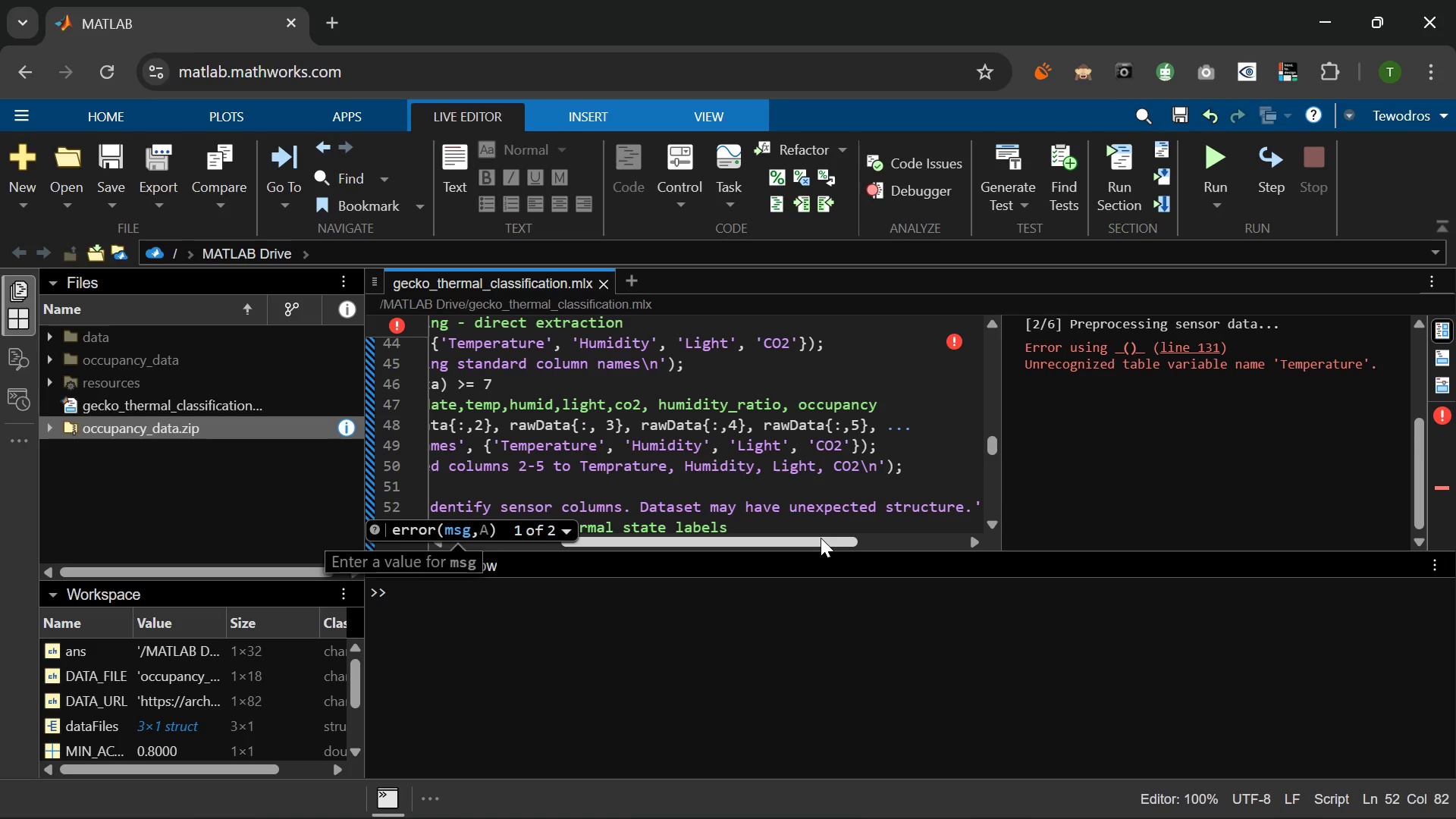 
key(ArrowRight)
 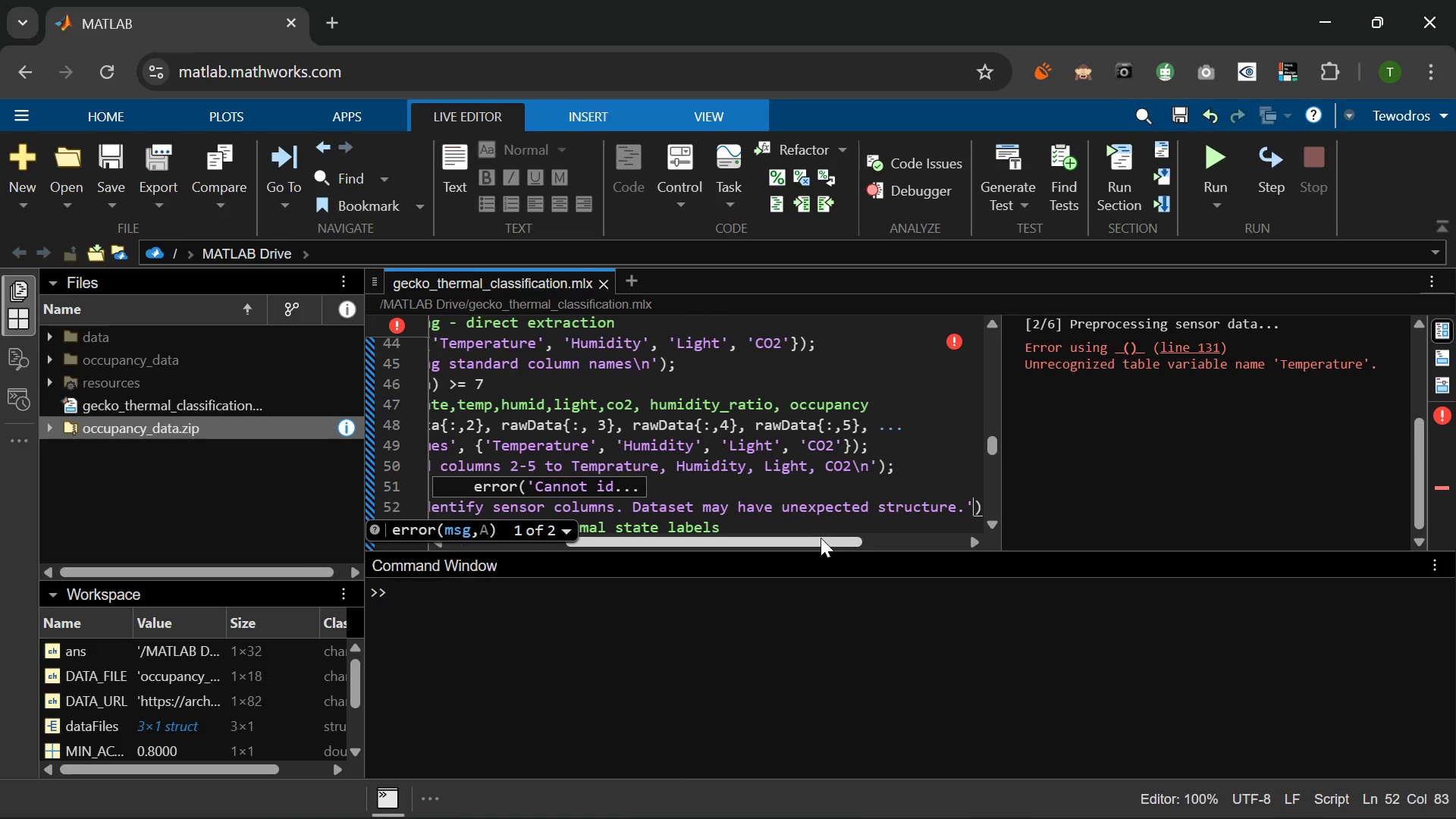 
key(ArrowRight)
 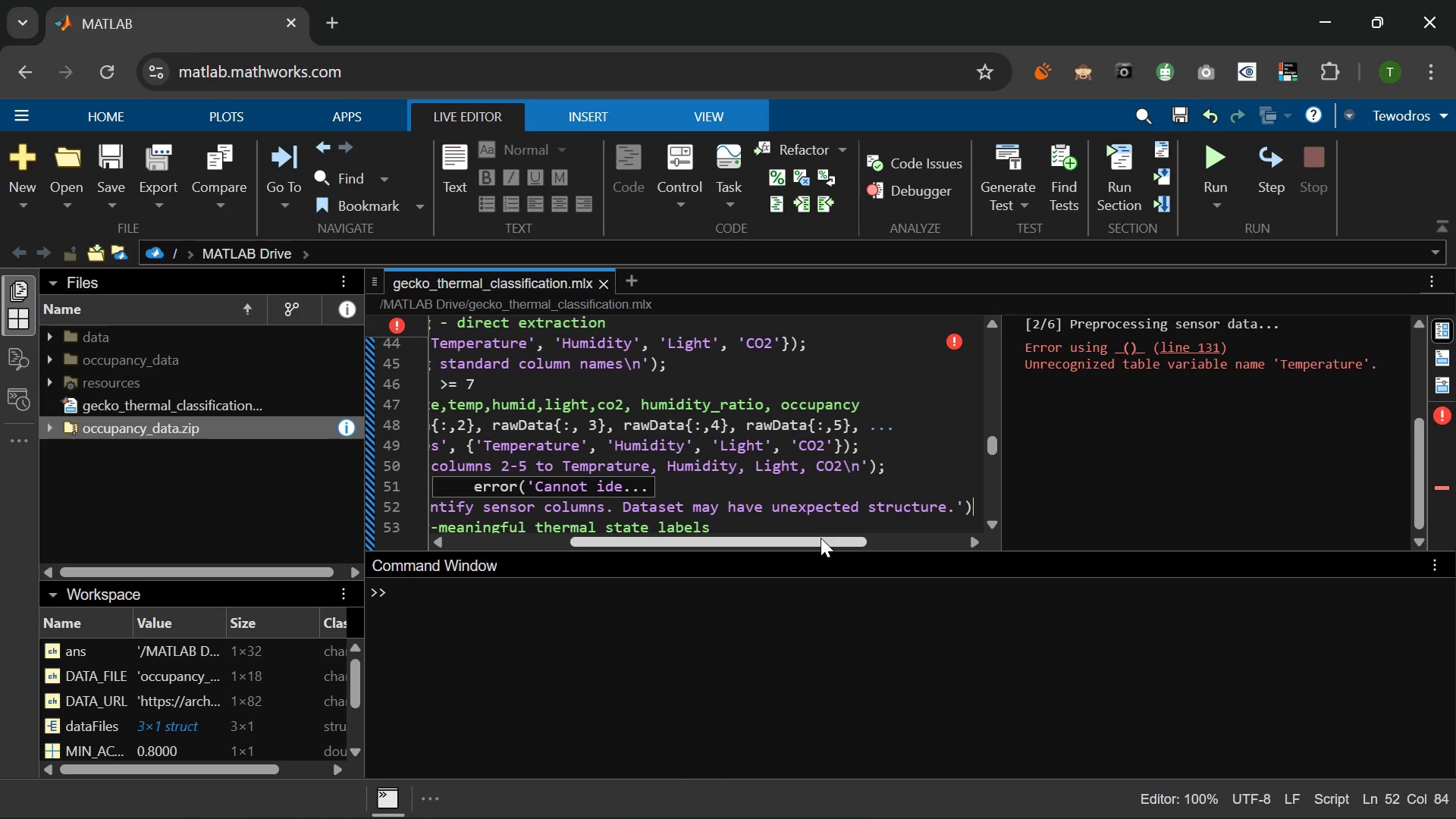 
key(Semicolon)
 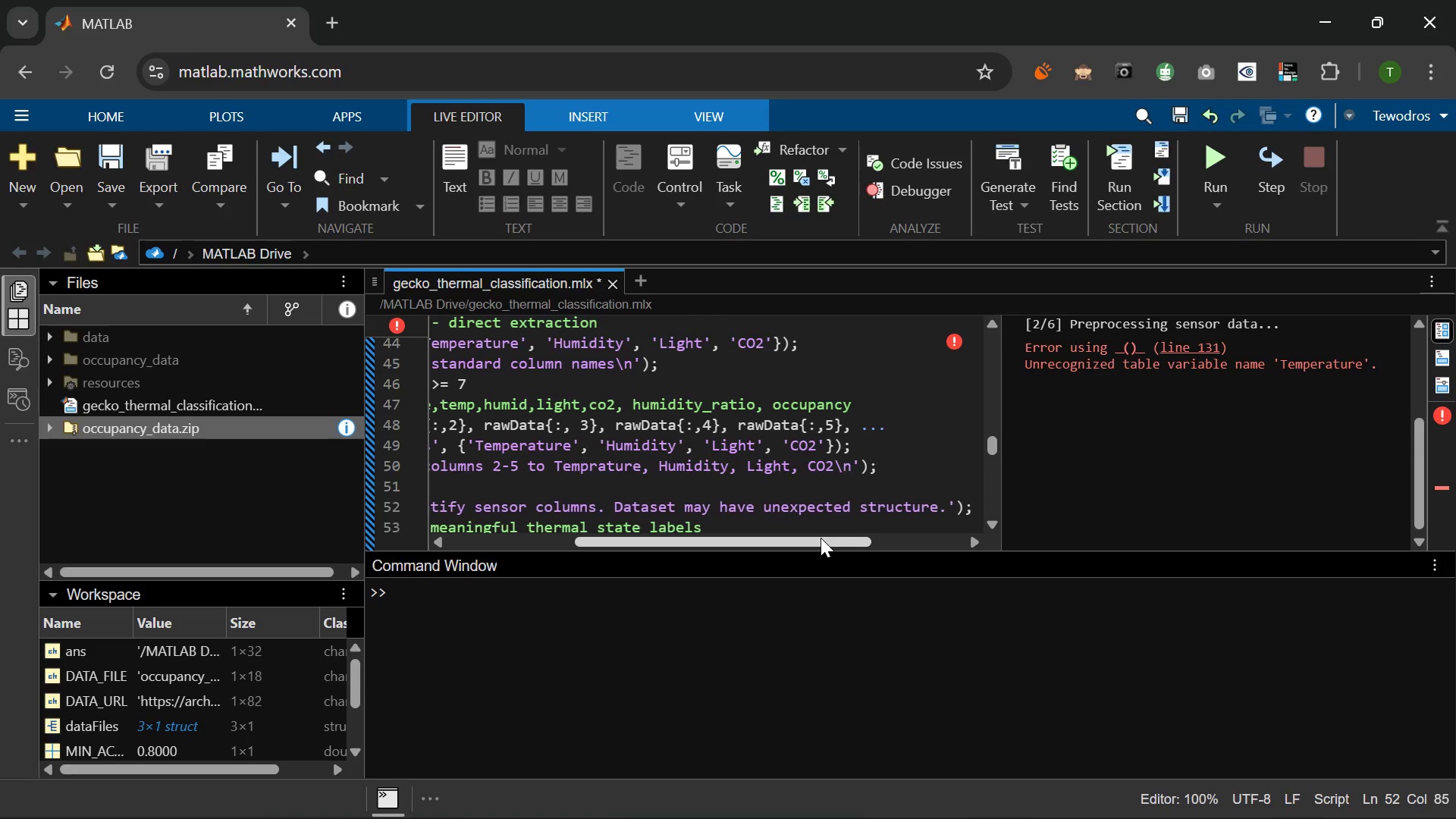 
key(Enter)
 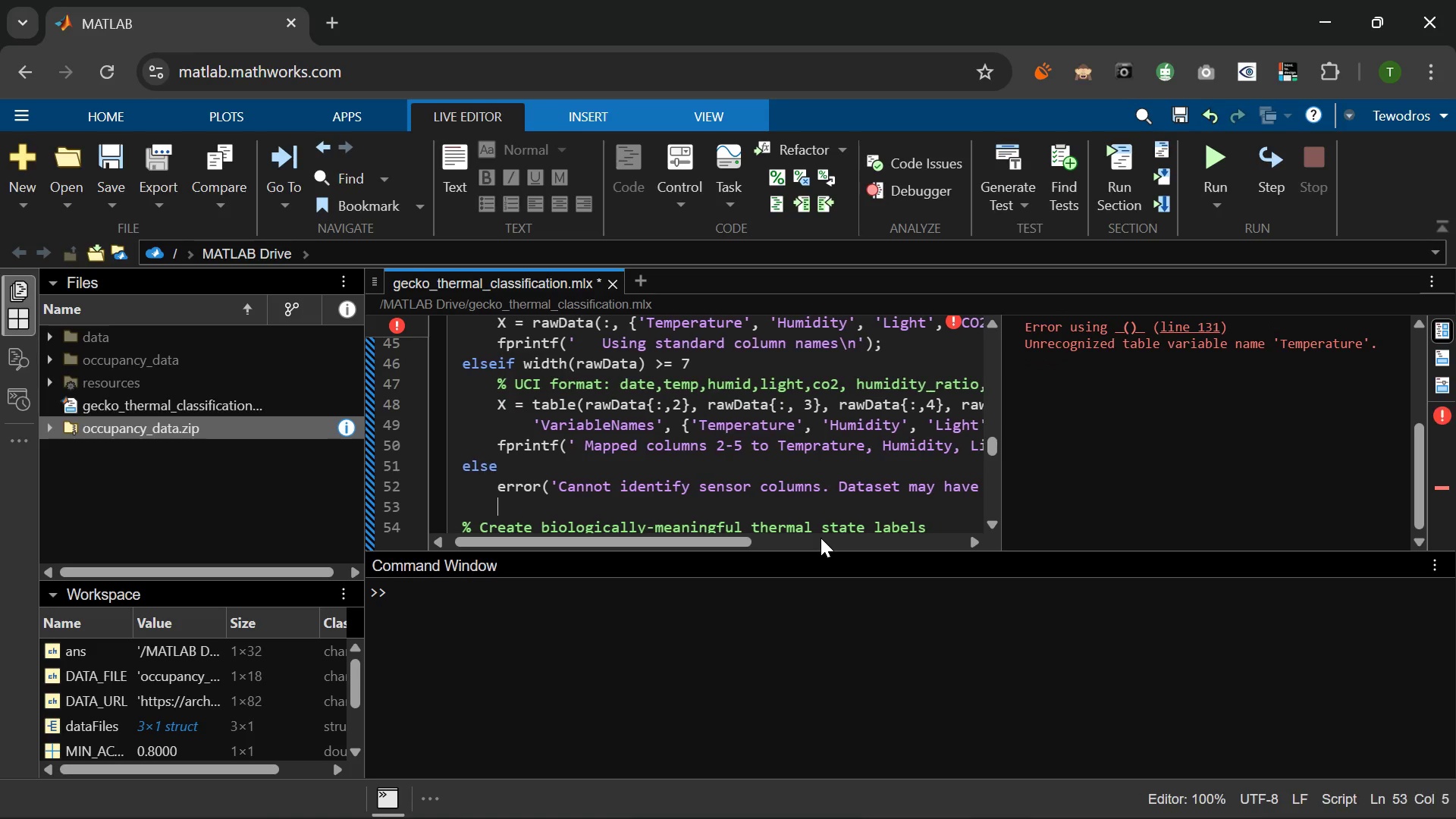 
type(end)
 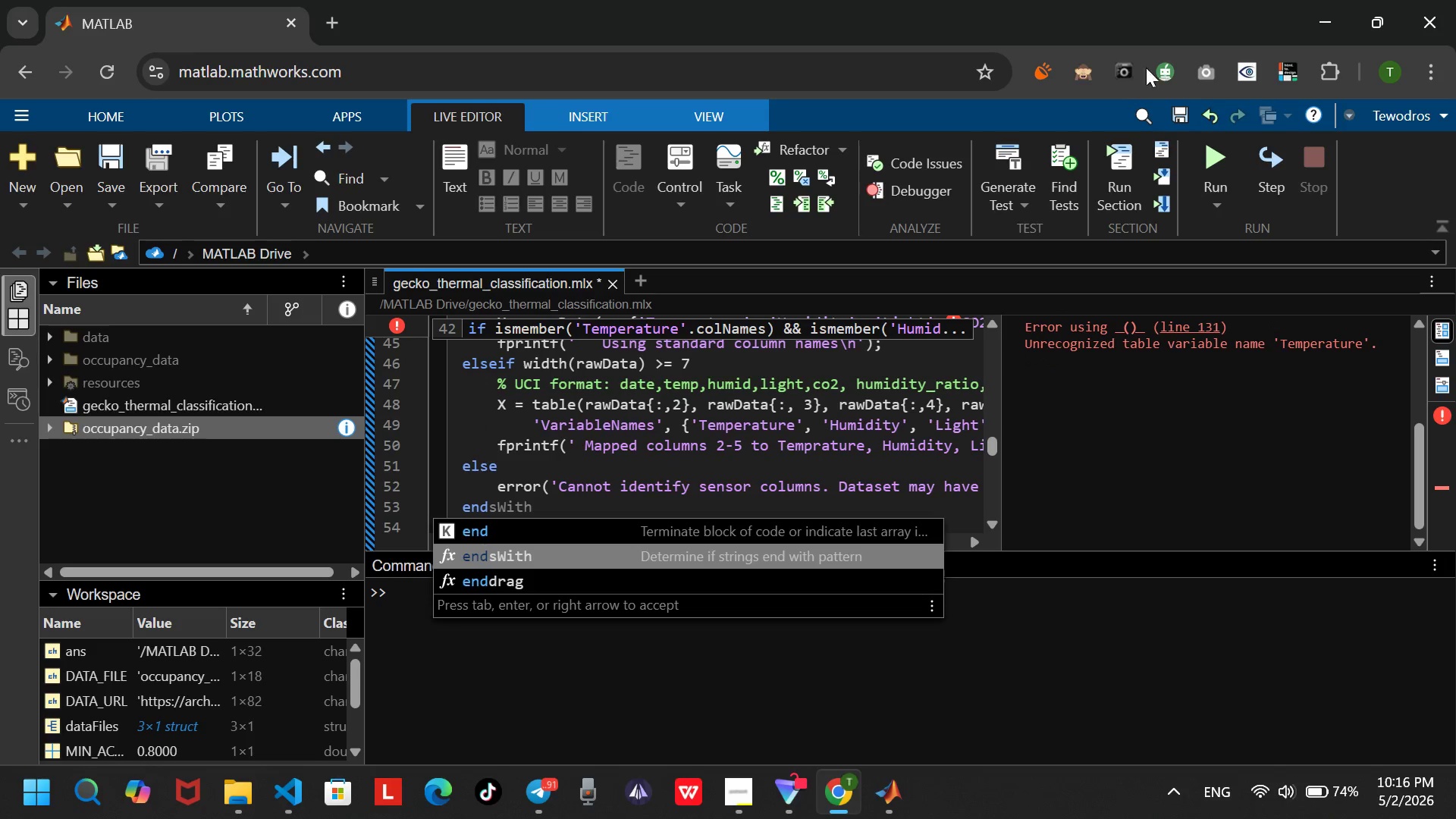 
left_click([1209, 158])
 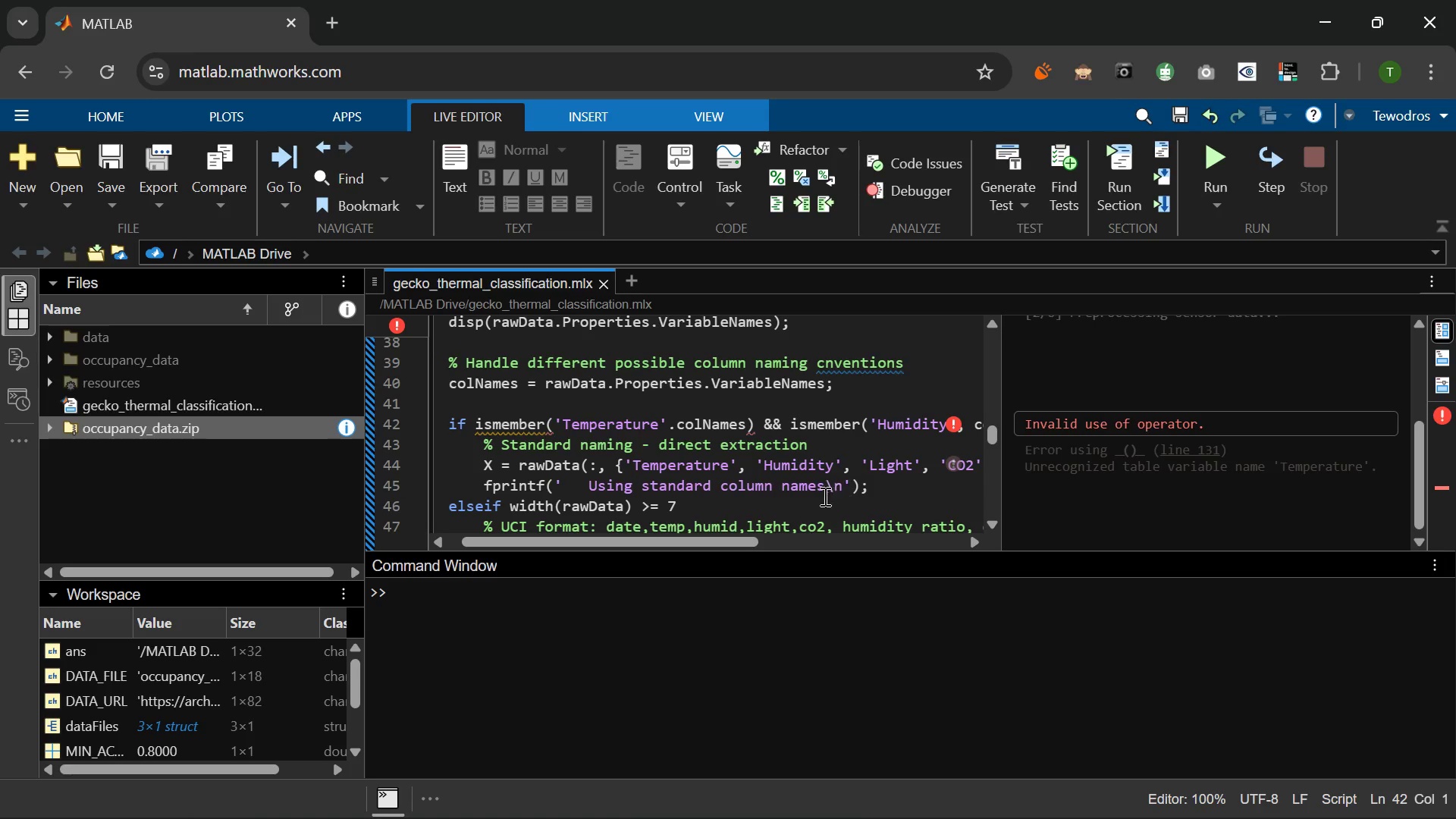 
wait(48.55)
 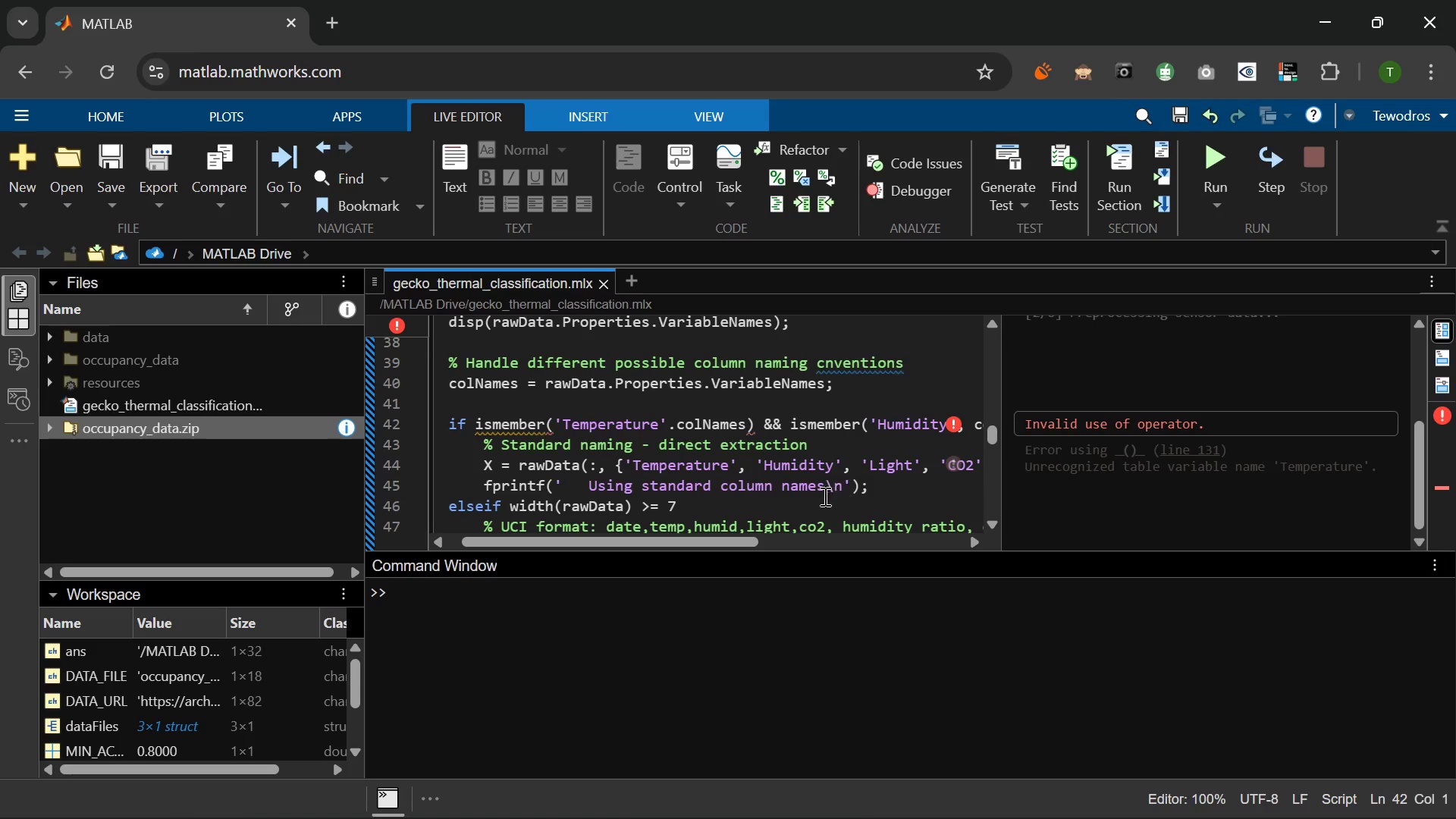 
left_click([645, 384])
 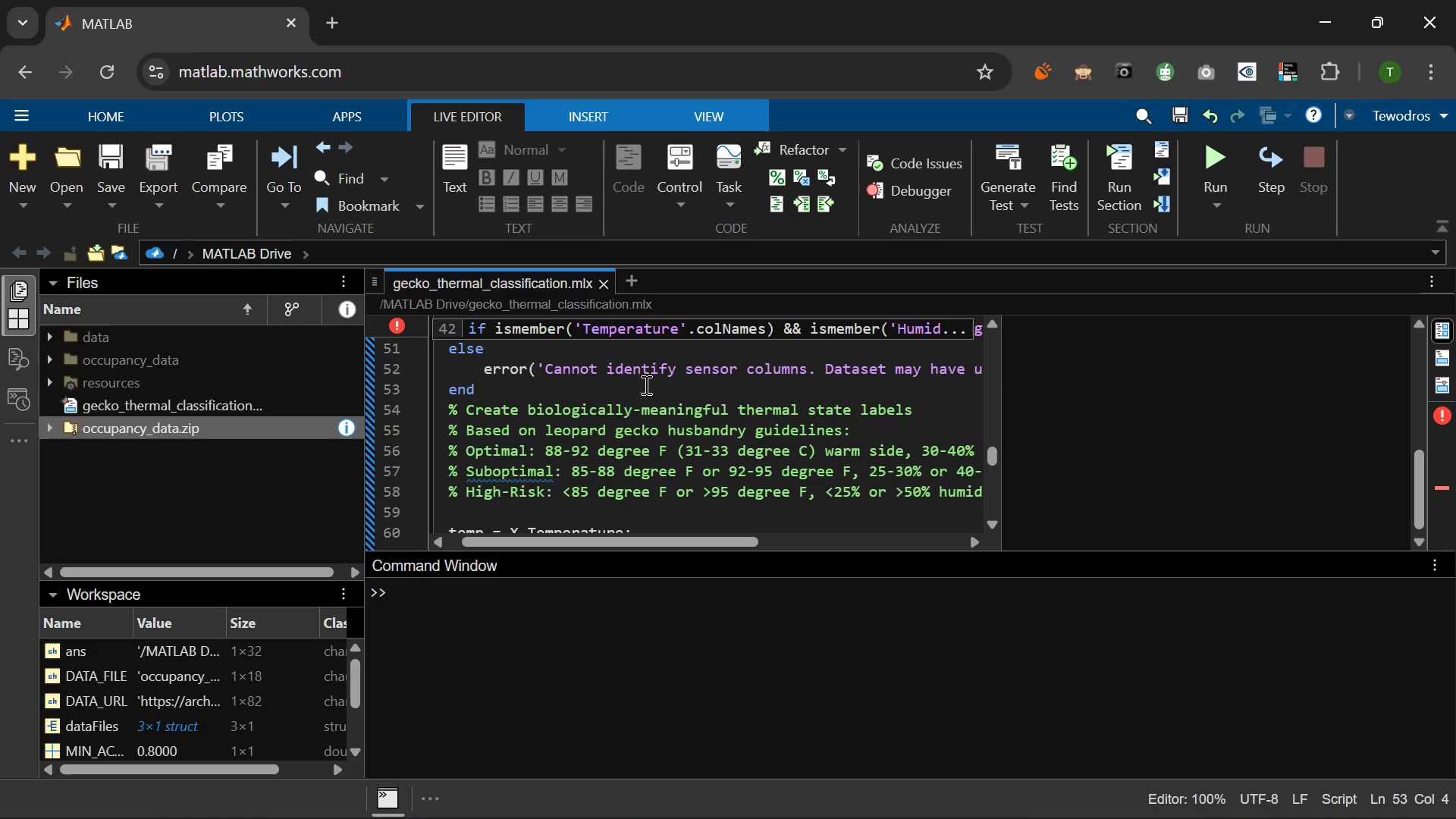 
key(Shift+Enter)
 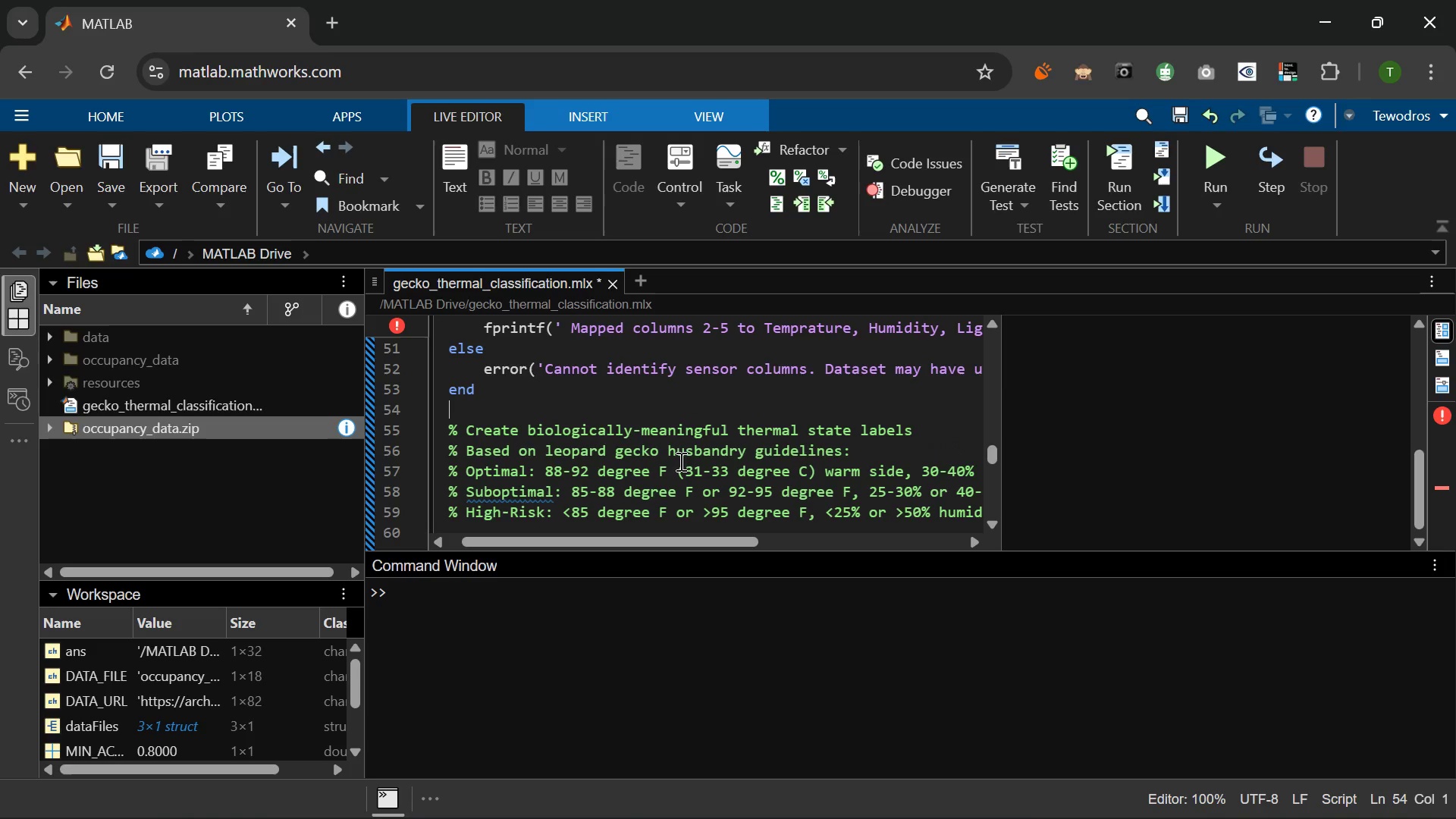 
left_click([652, 397])
 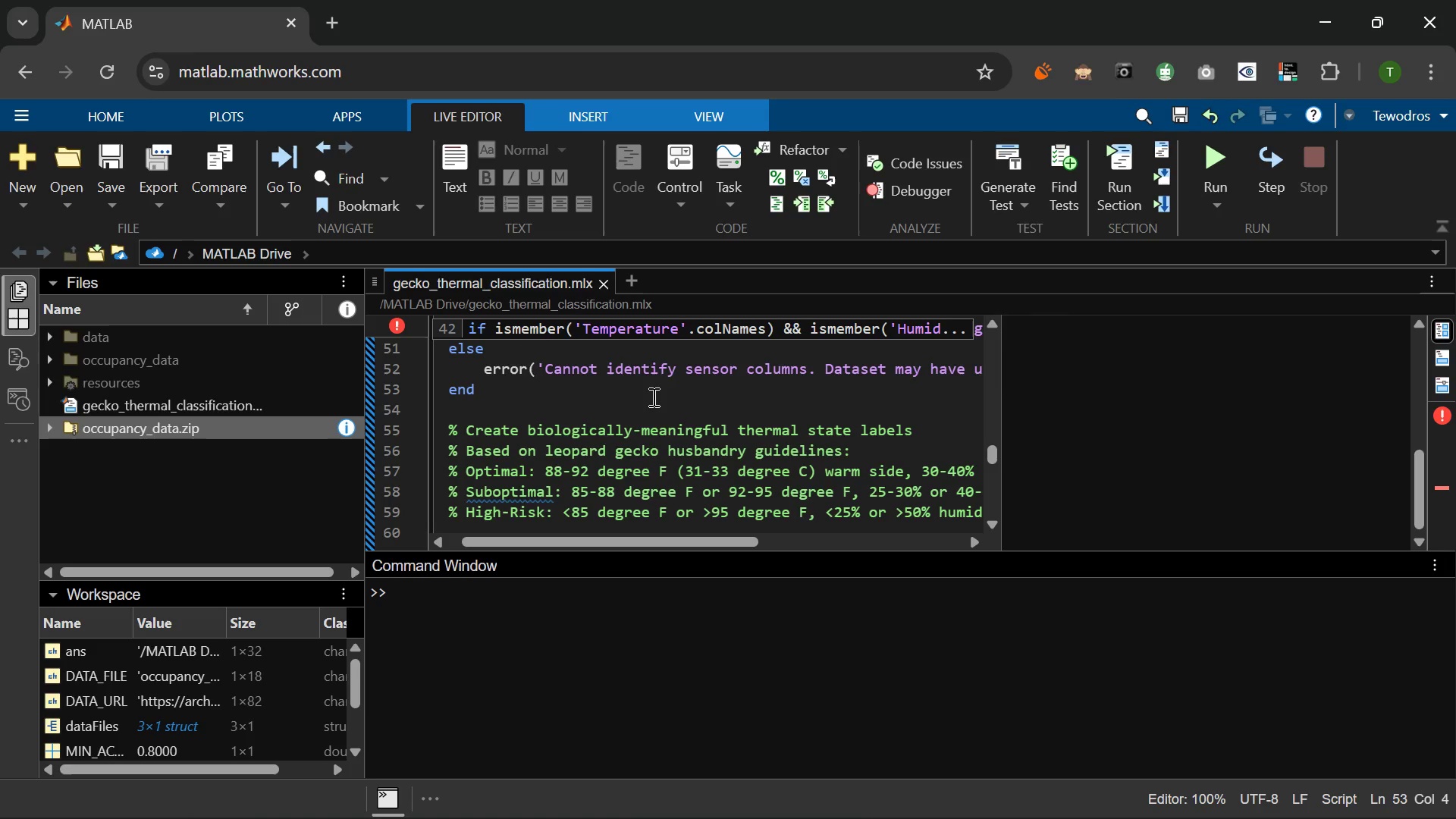 
wait(80.24)
 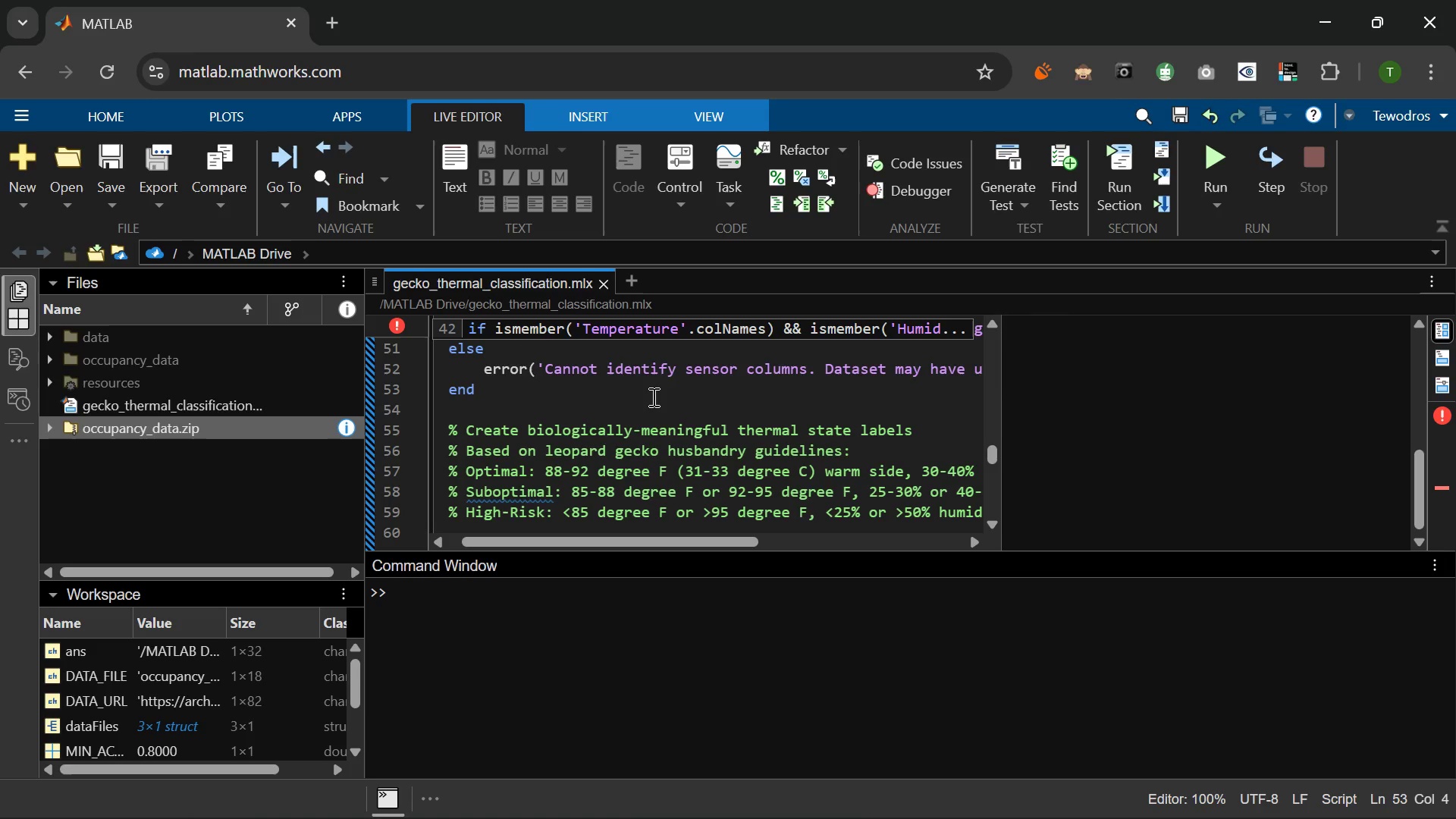 
scroll: coordinate [742, 466], scroll_direction: down, amount: 3.0
 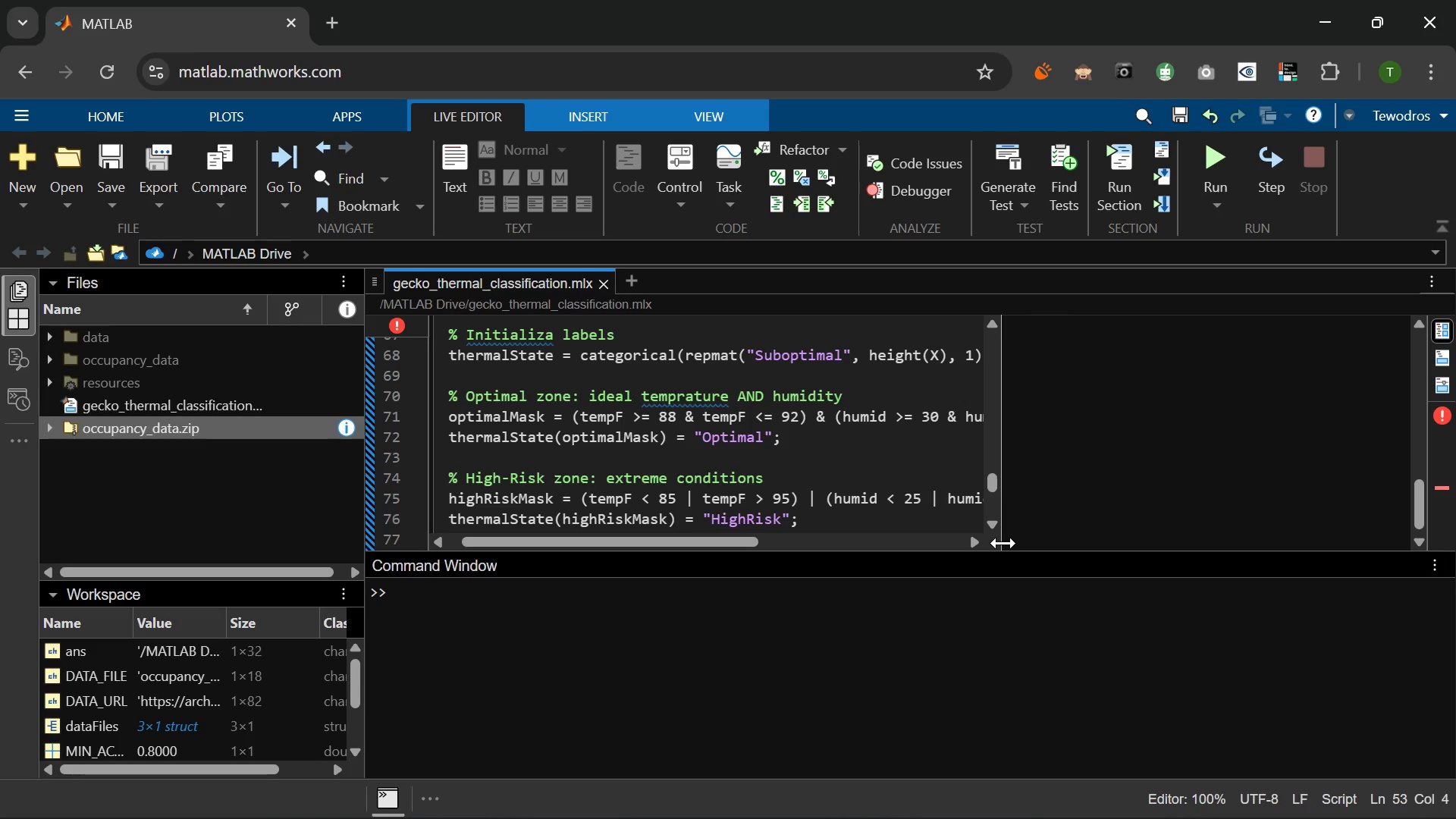 
wait(139.61)
 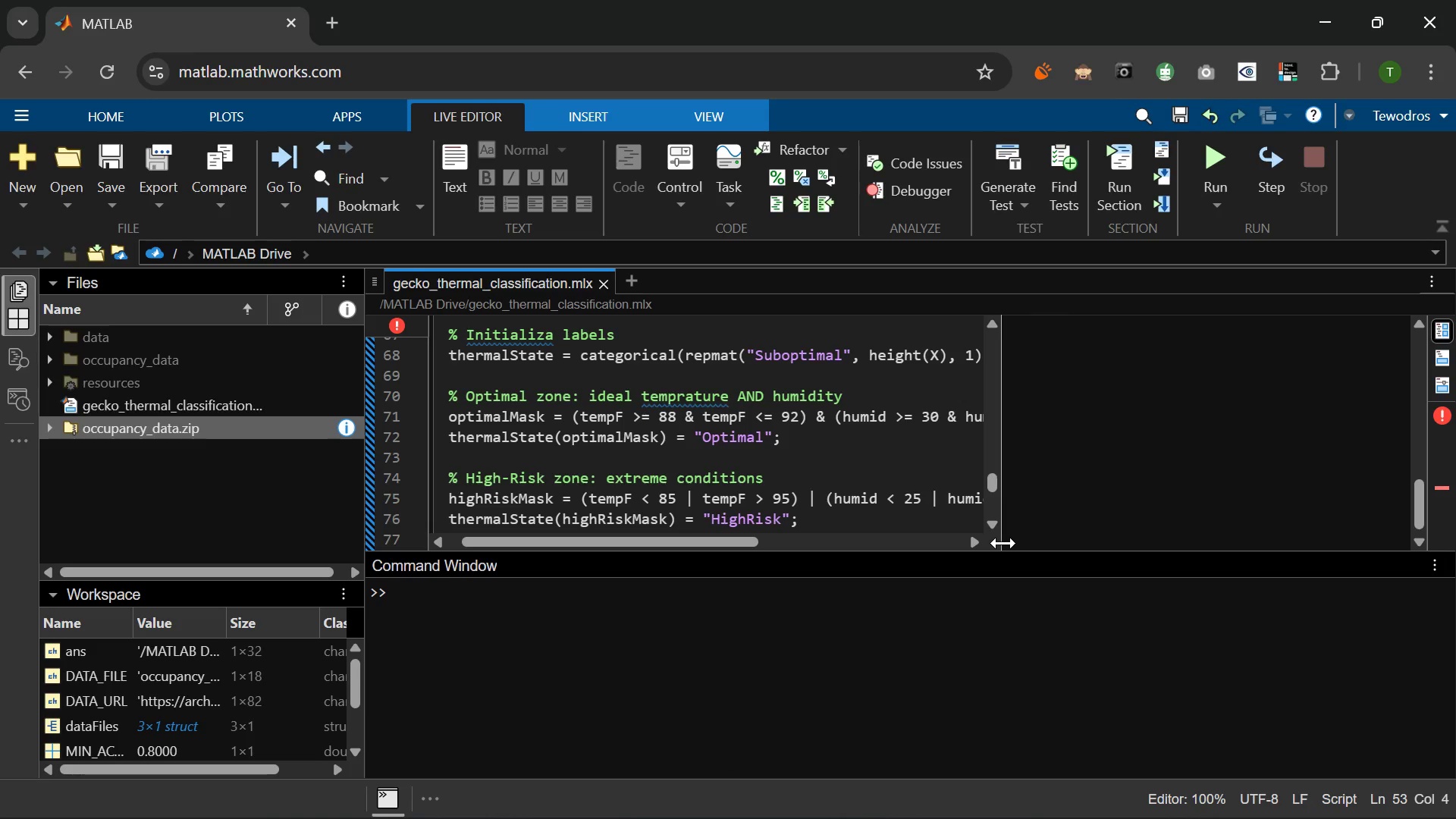 
scroll: coordinate [545, 521], scroll_direction: none, amount: 0.0
 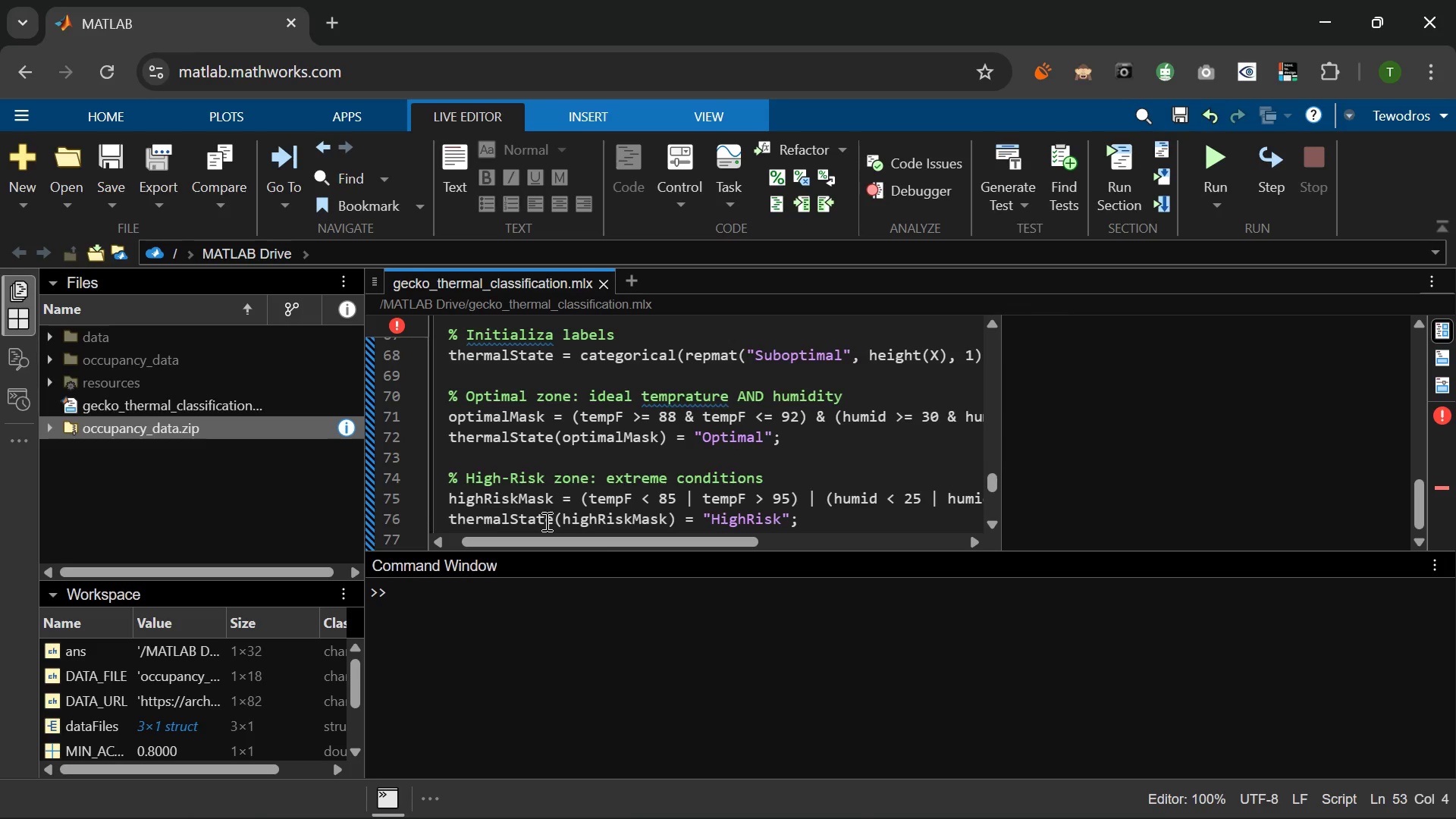 
scroll: coordinate [545, 521], scroll_direction: up, amount: 5.0
 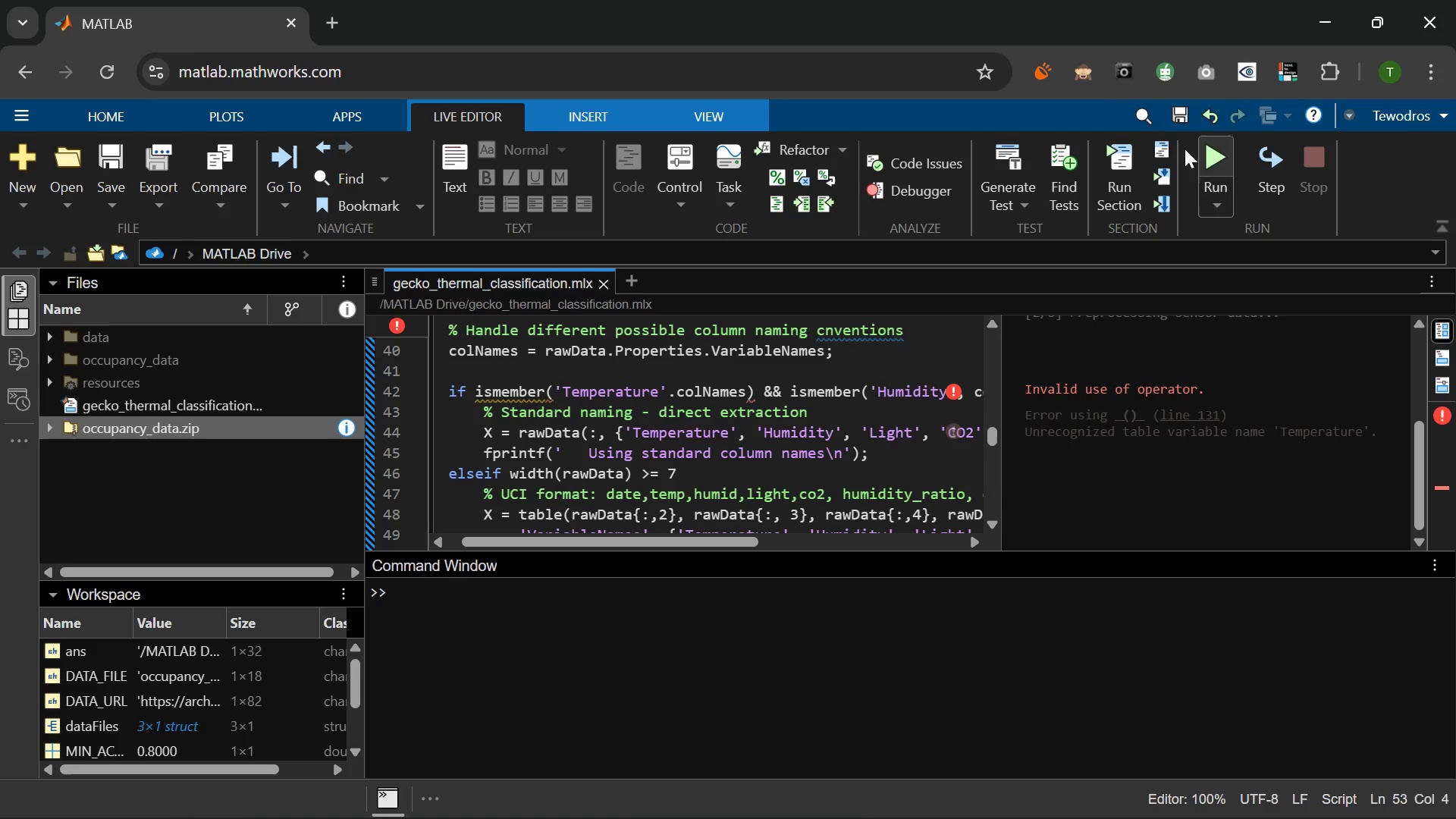 
left_click([1207, 137])
 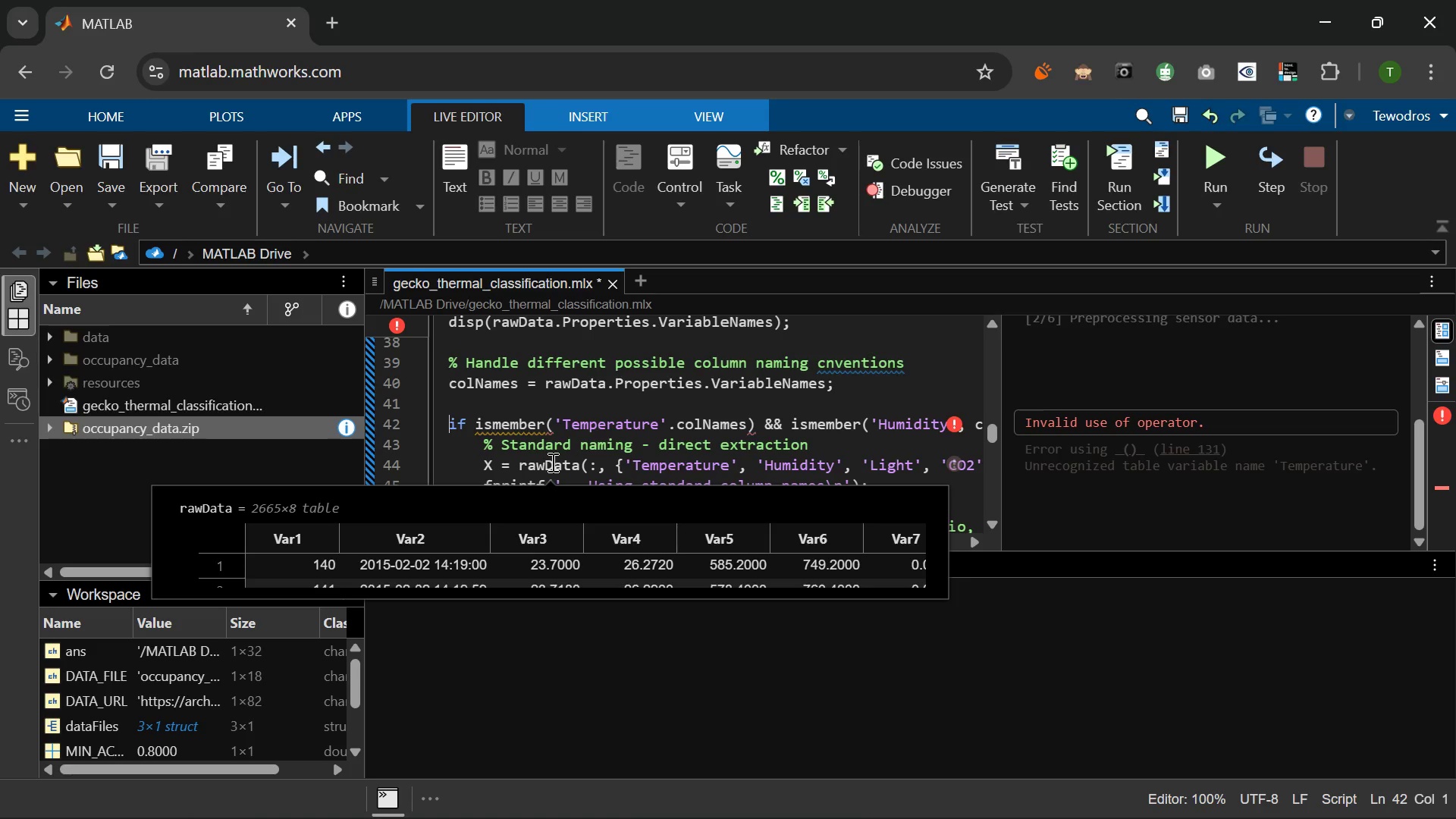 
wait(26.61)
 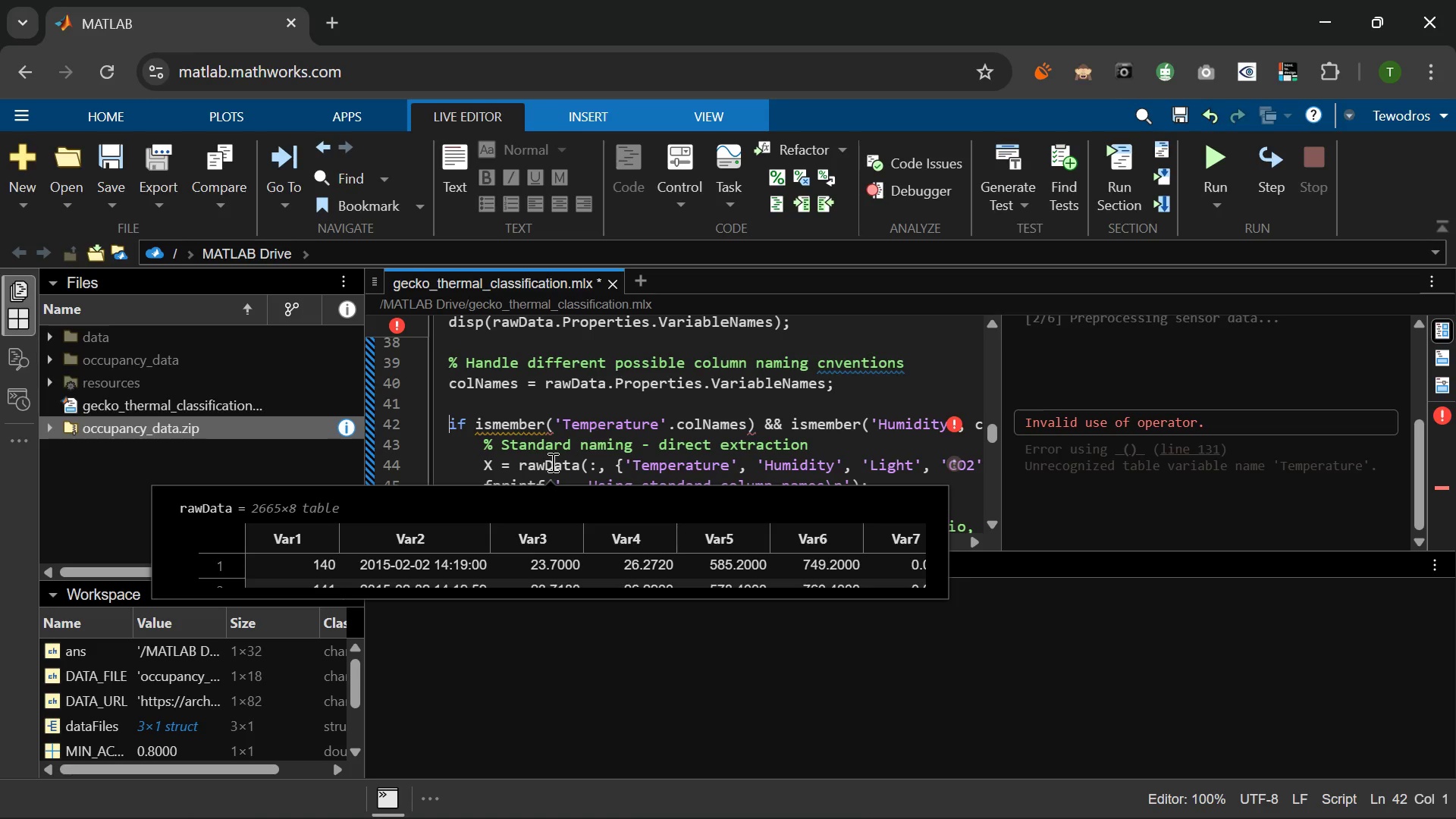 
left_click([676, 430])
 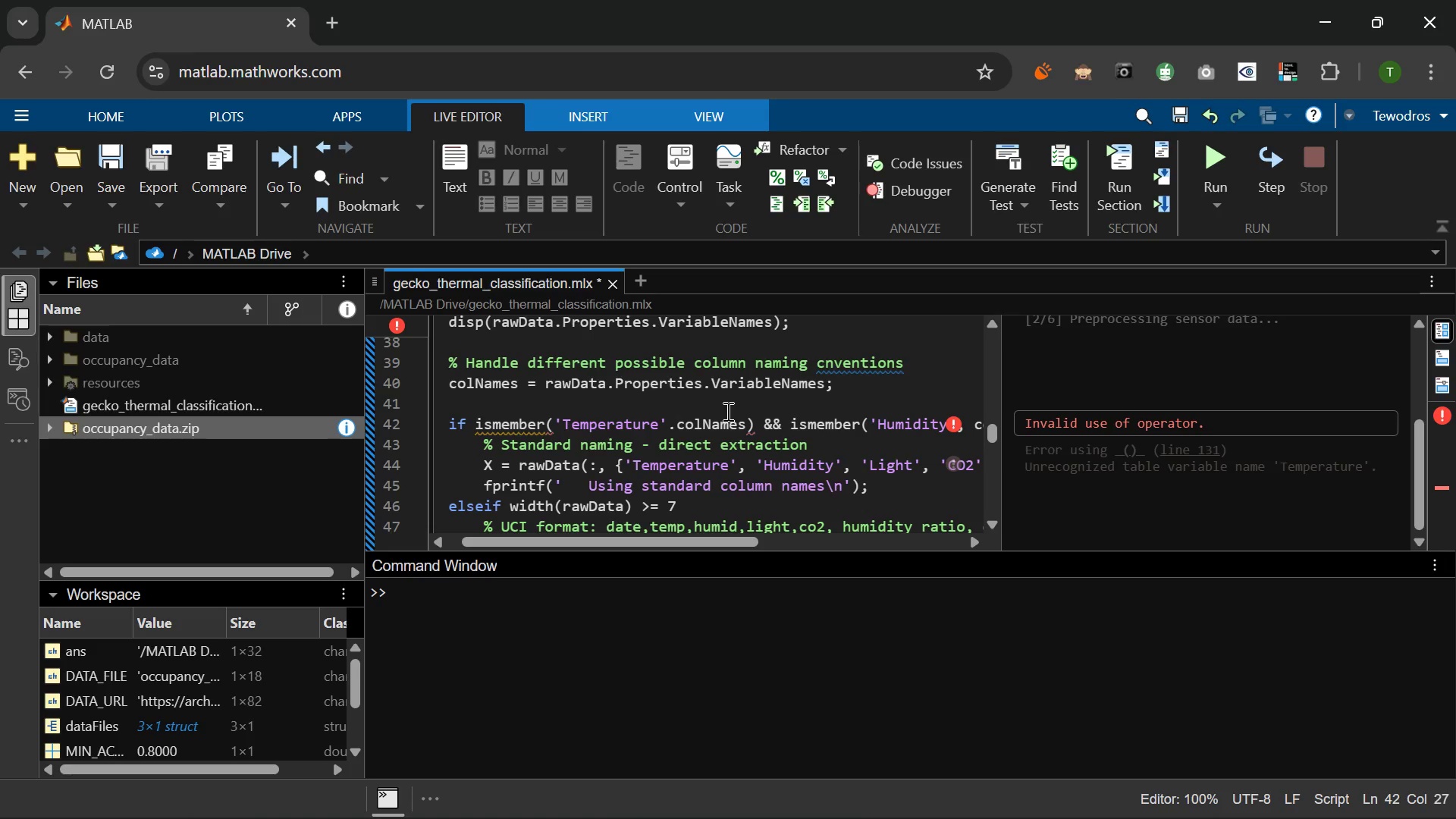 
key(Delete)
 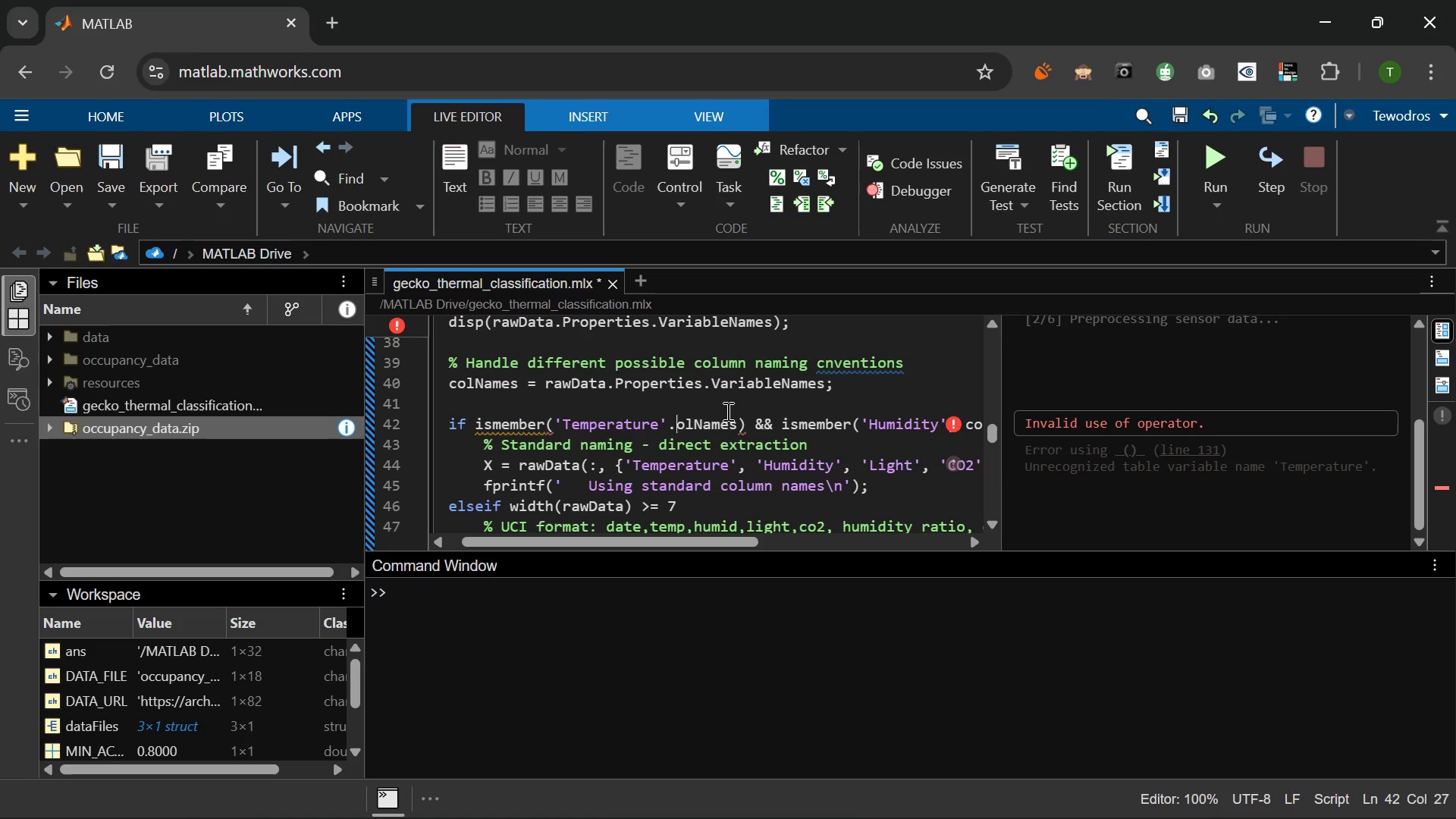 
key(Backspace)
 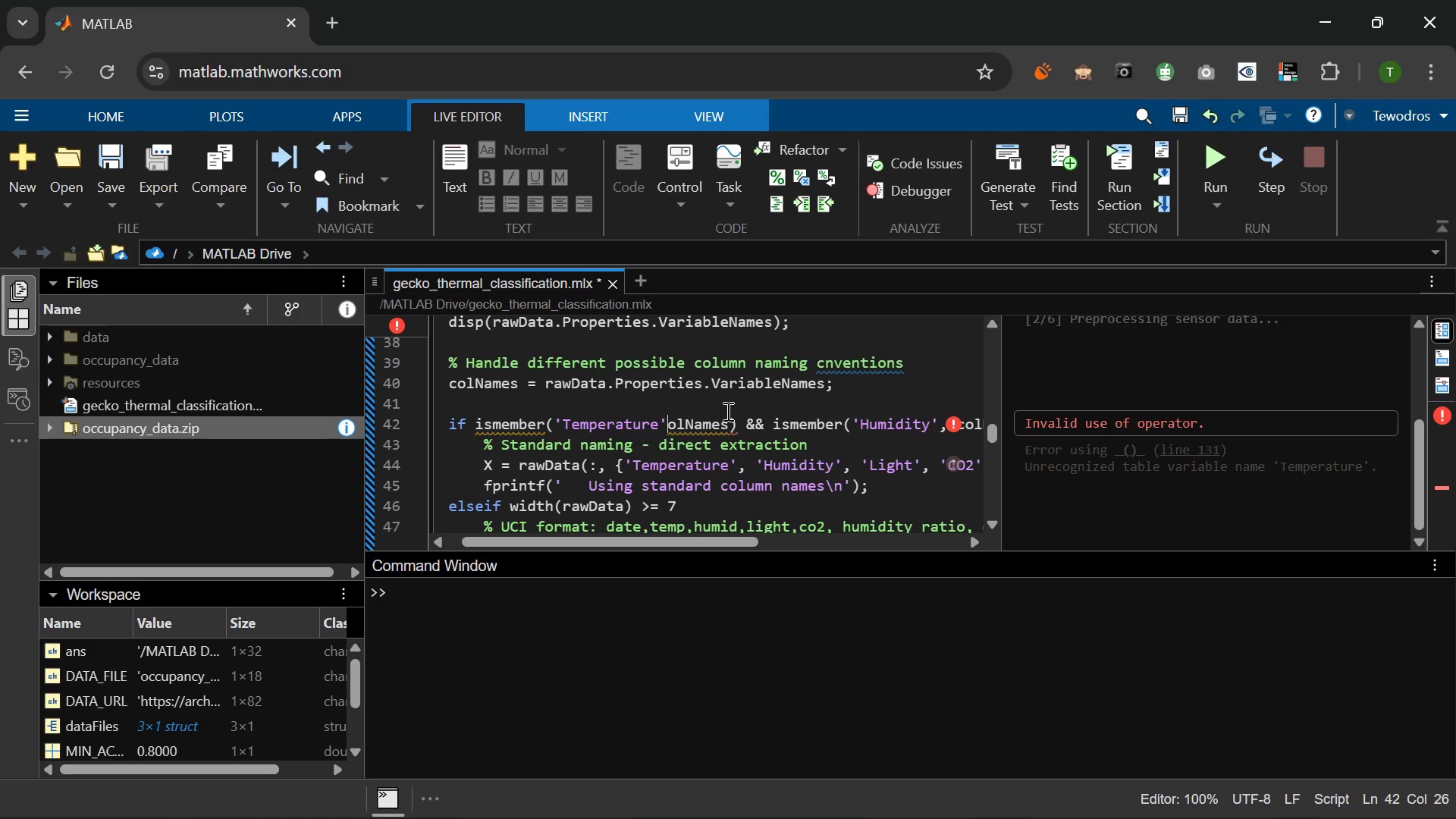 
key(C)
 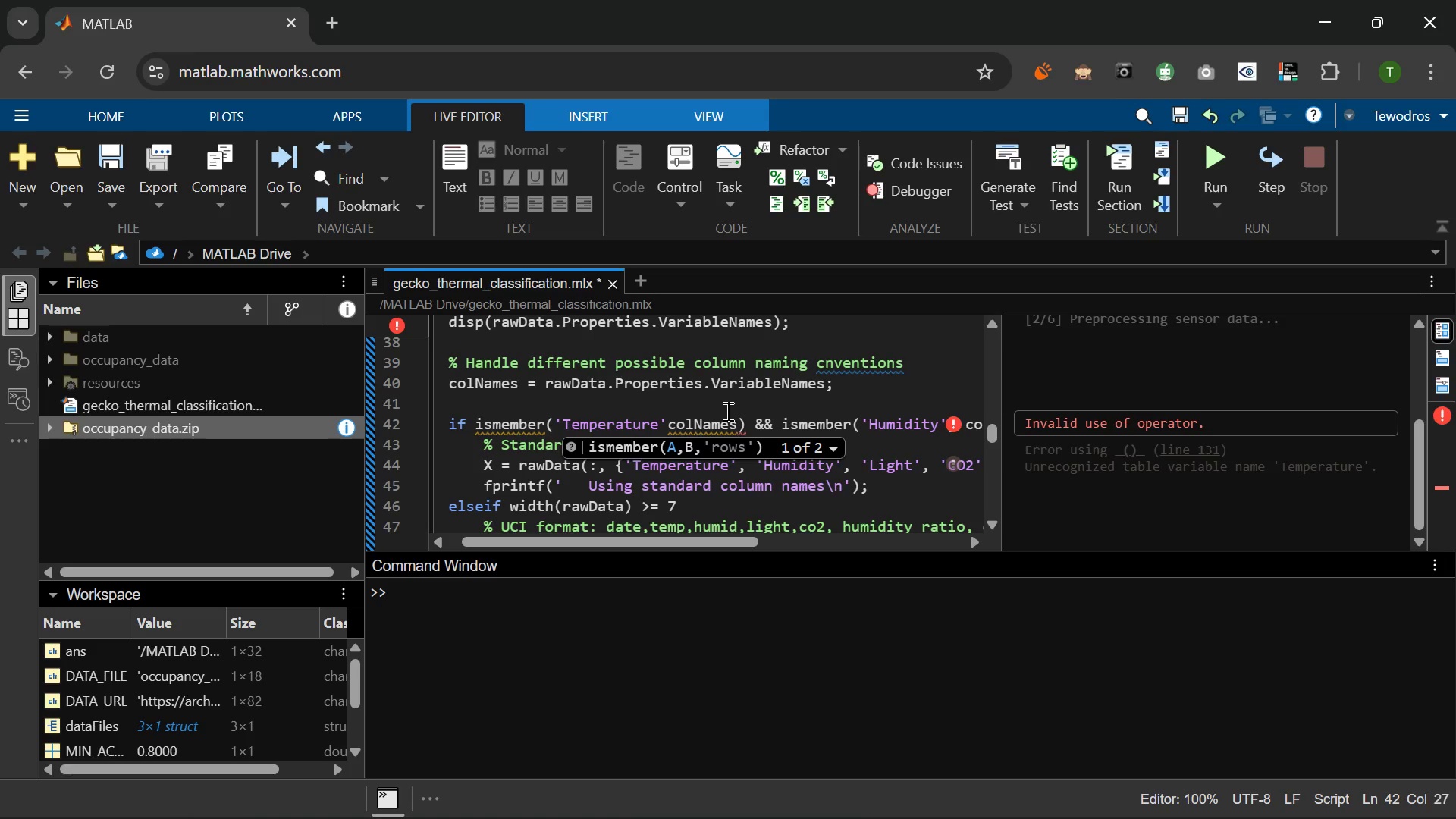 
key(ArrowLeft)
 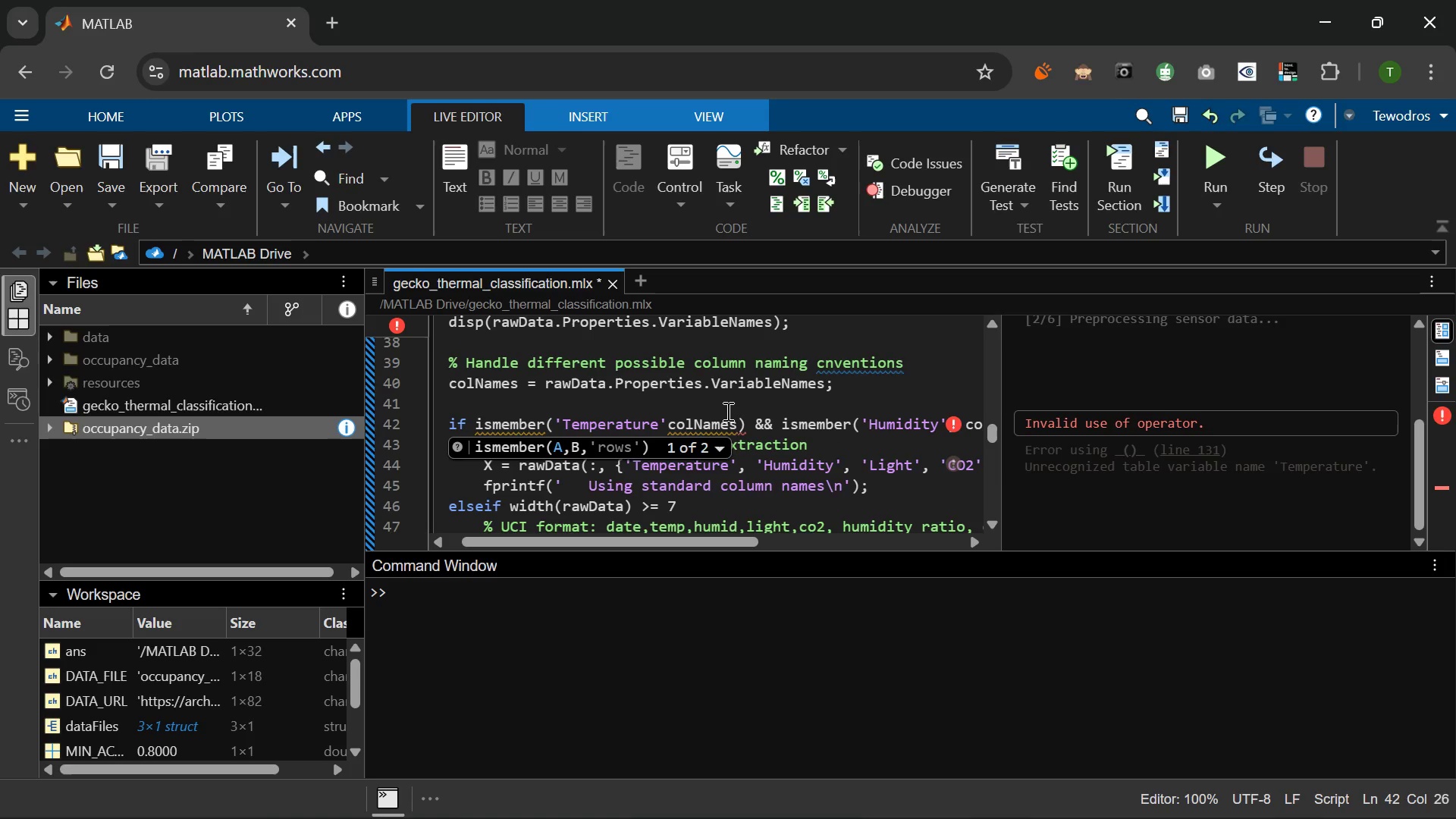 
key(Comma)
 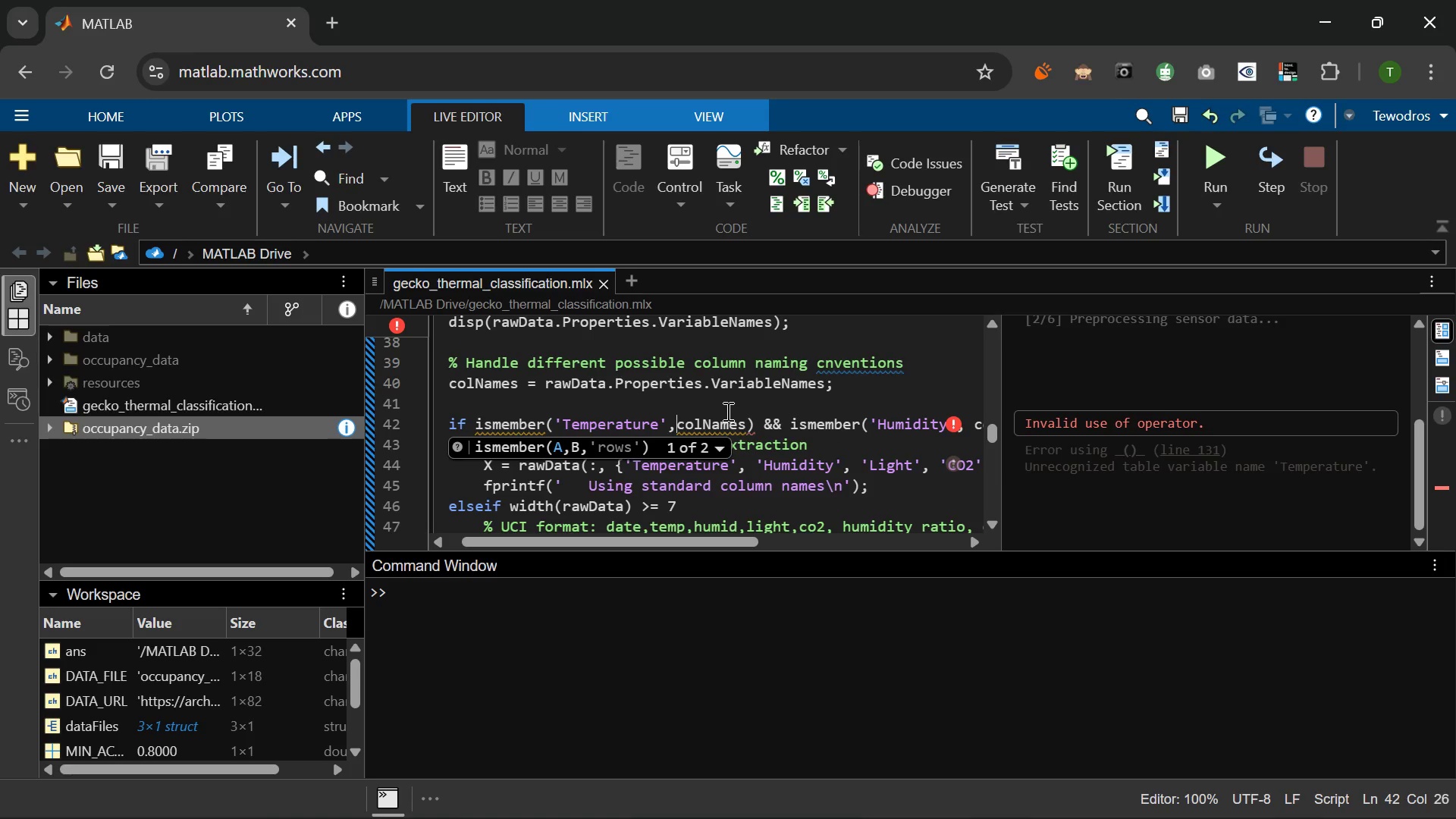 
key(Space)
 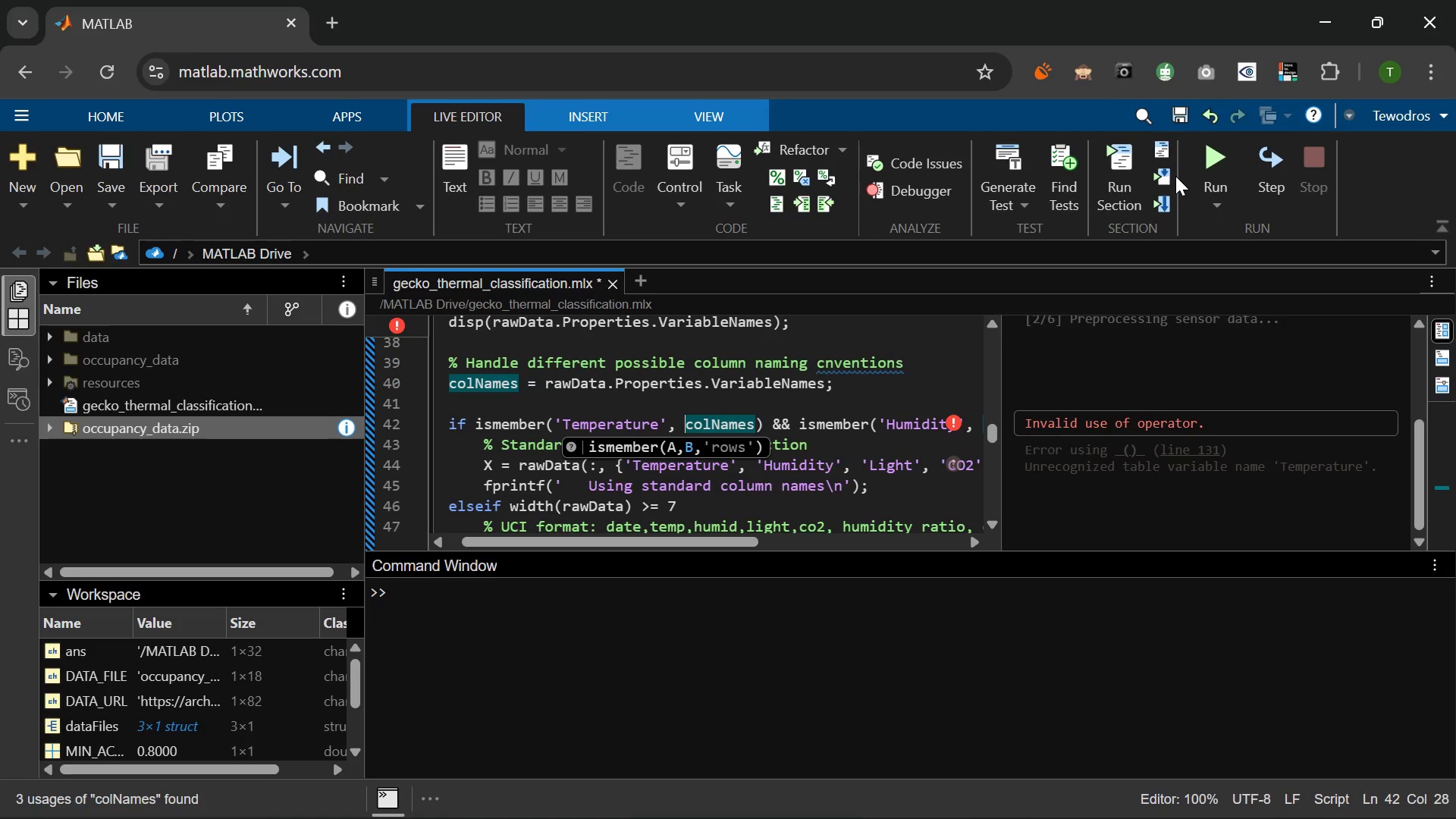 
left_click([1218, 153])
 